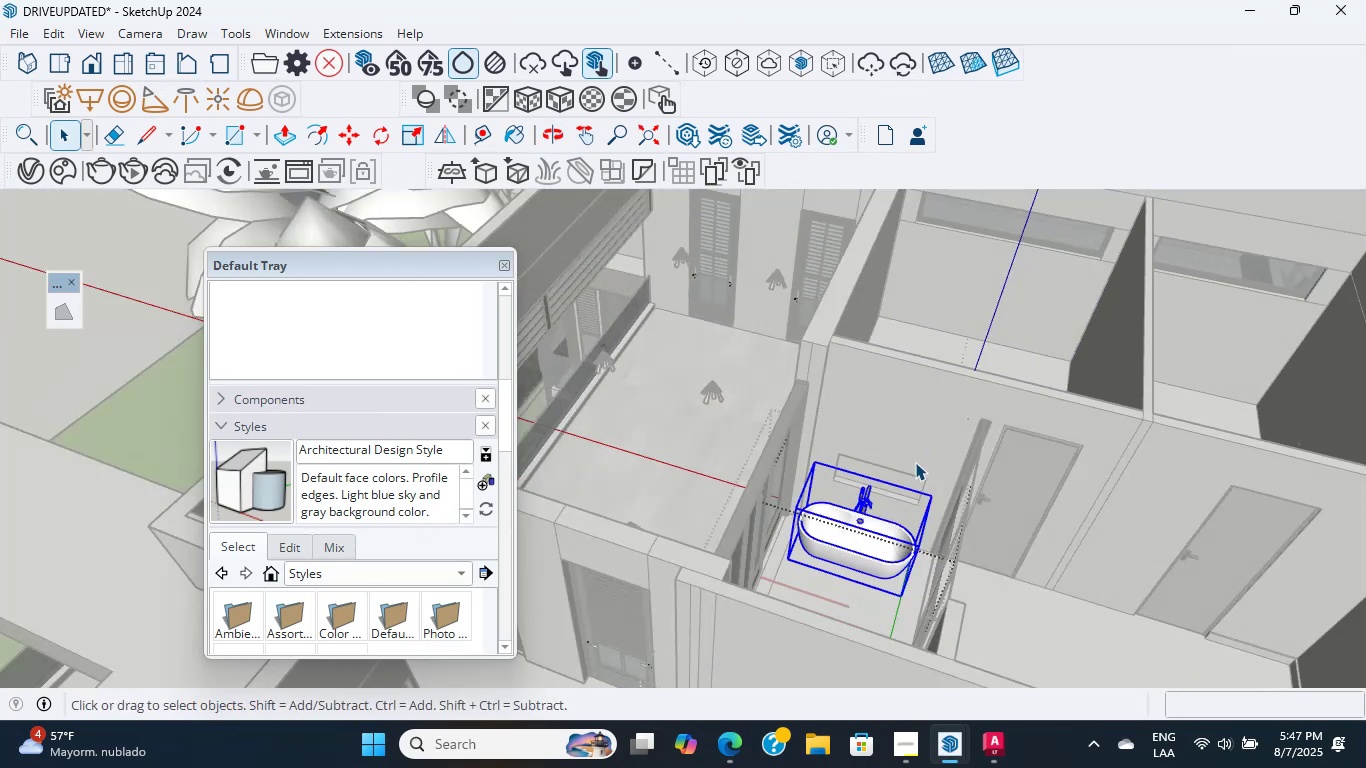 
hold_key(key=ShiftLeft, duration=0.39)
 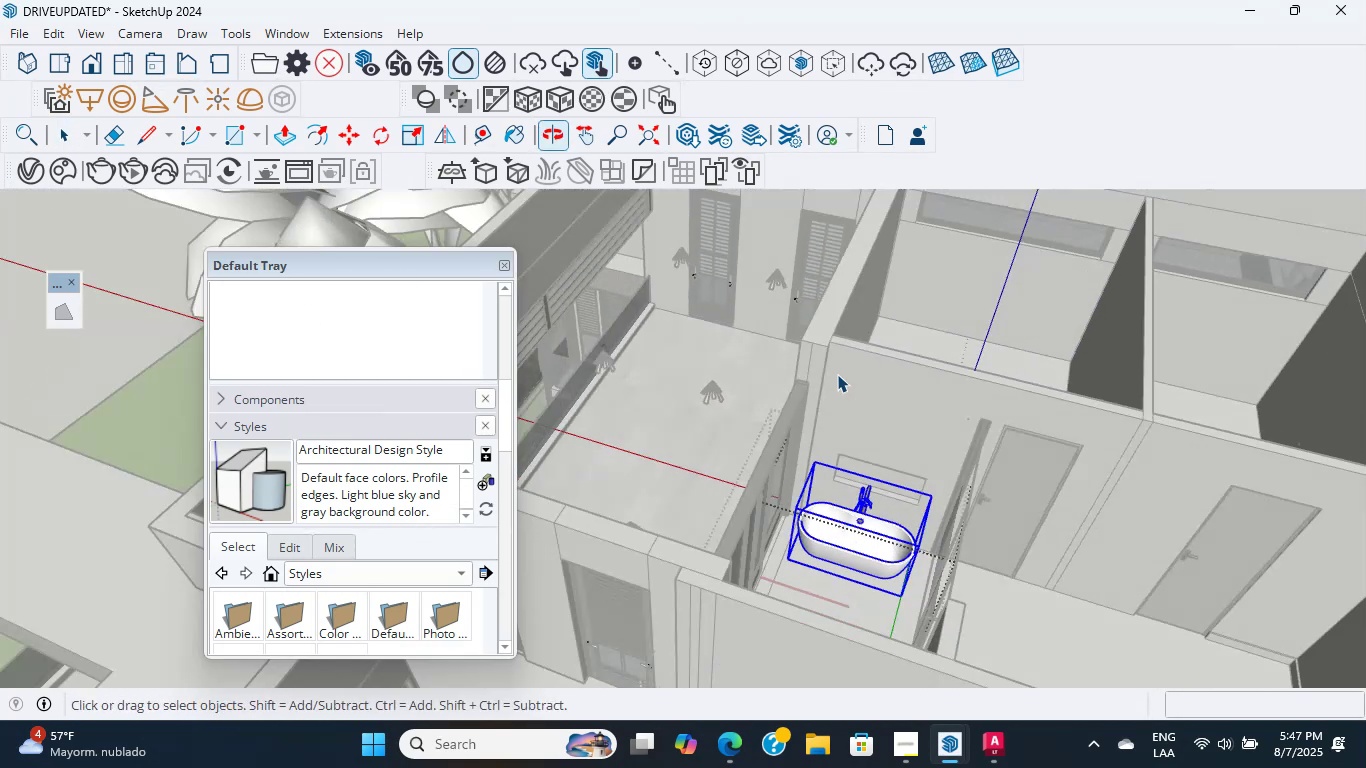 
key(Escape)
 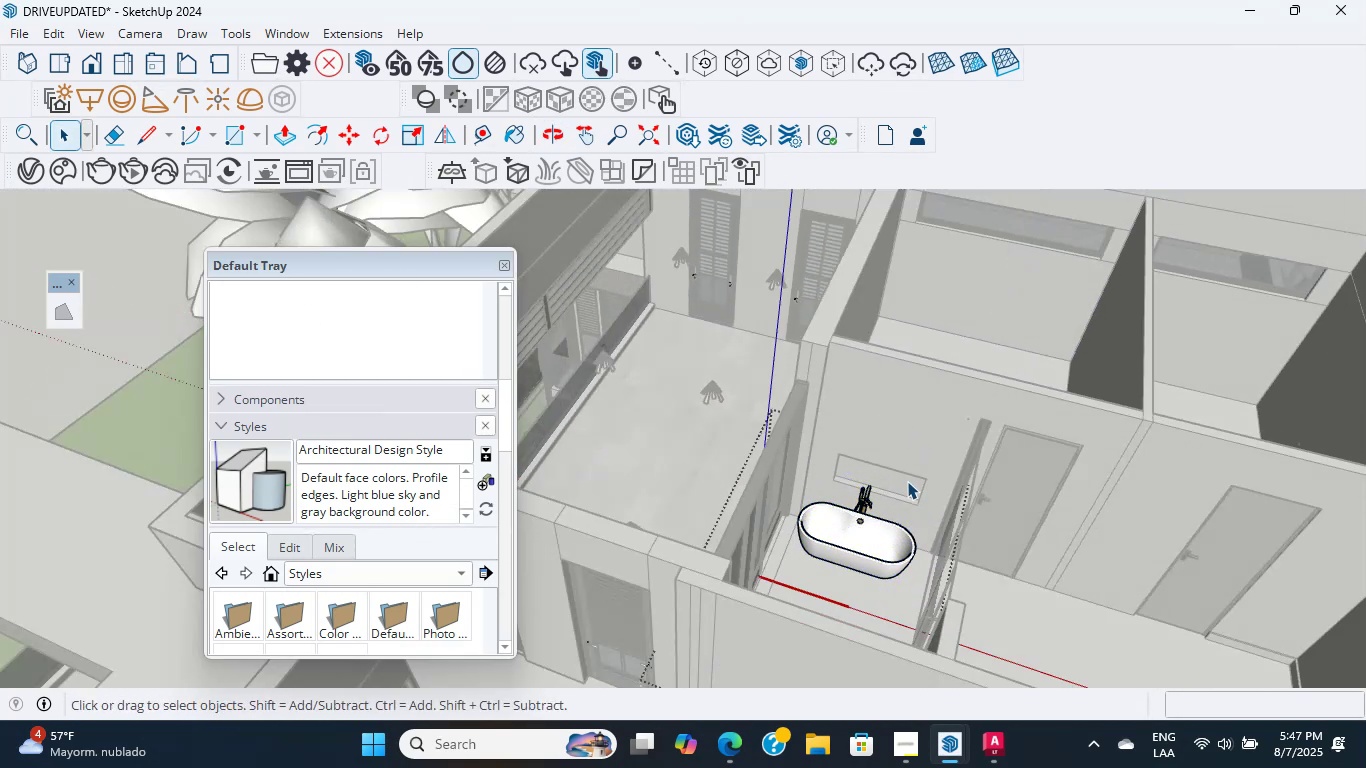 
key(Escape)
 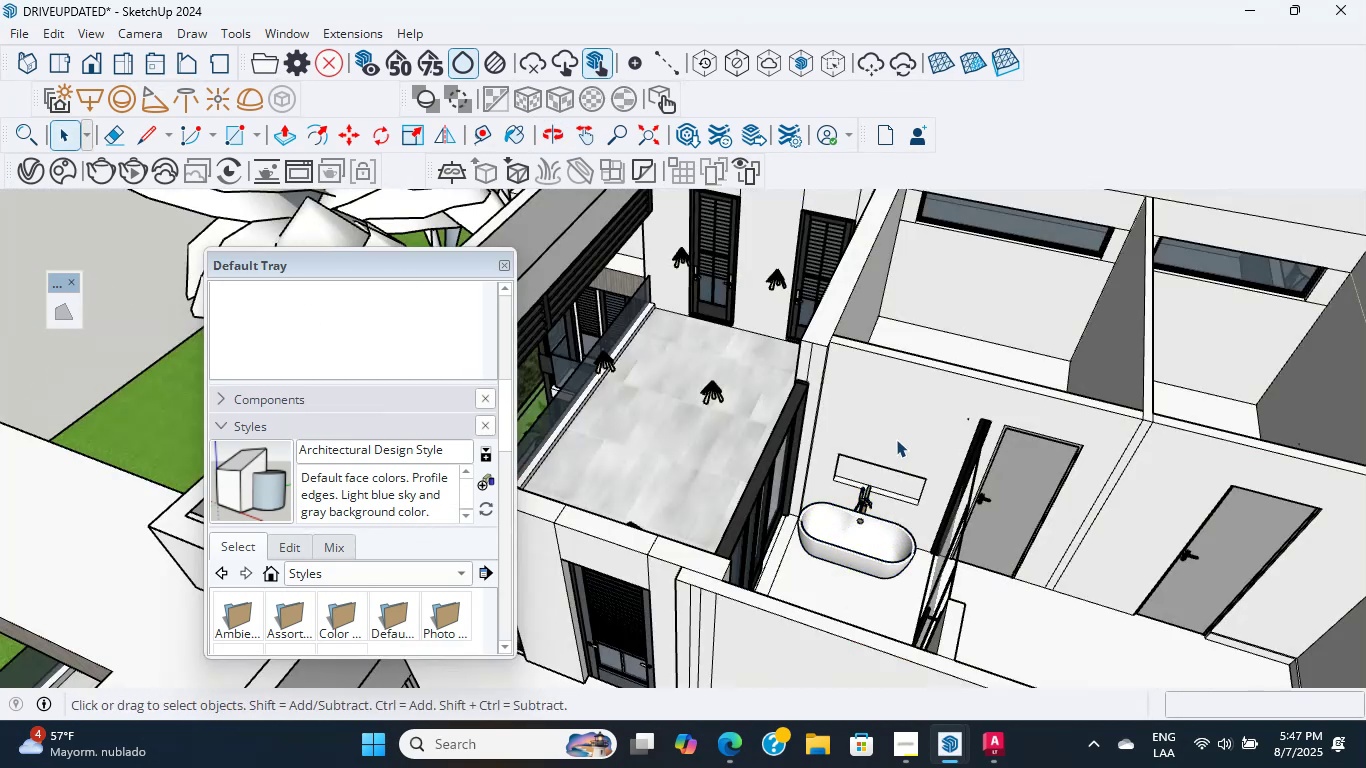 
scroll: coordinate [896, 439], scroll_direction: down, amount: 4.0
 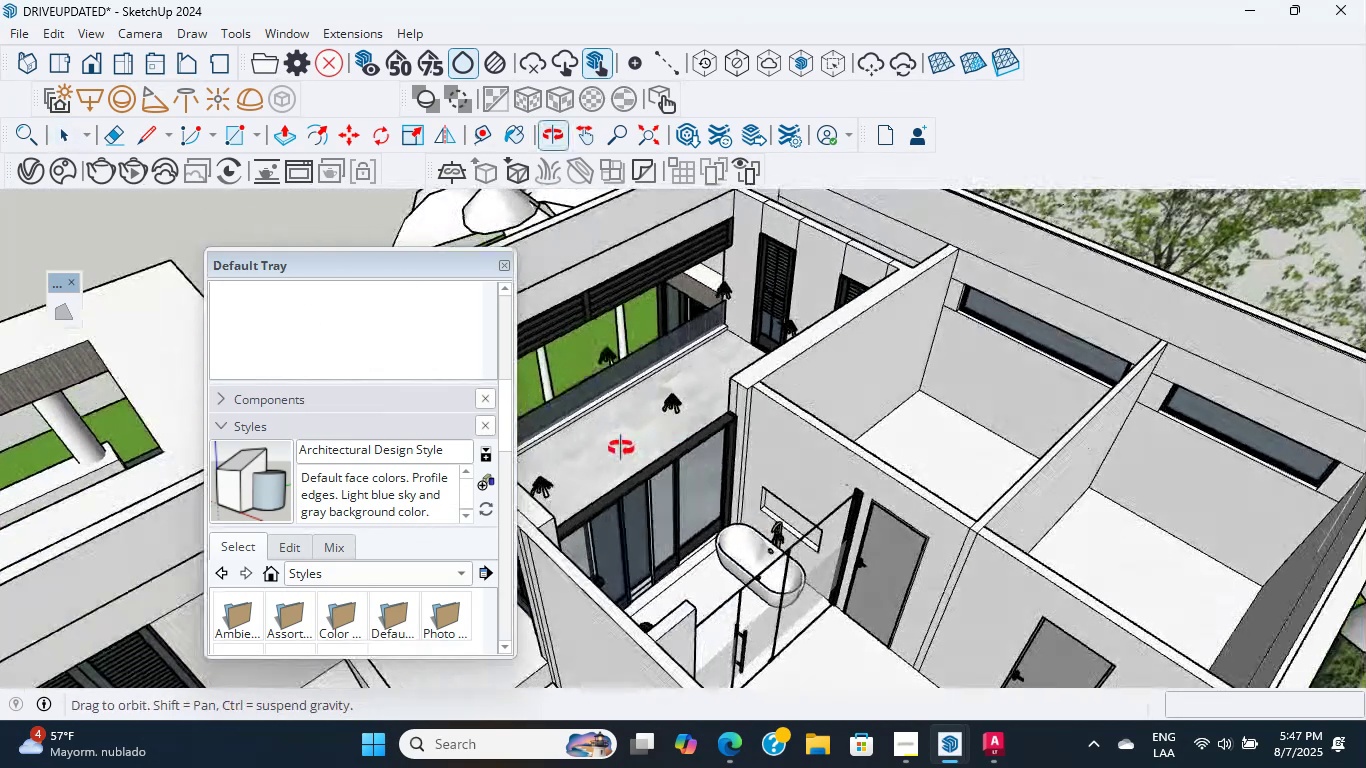 
hold_key(key=ShiftLeft, duration=0.46)
 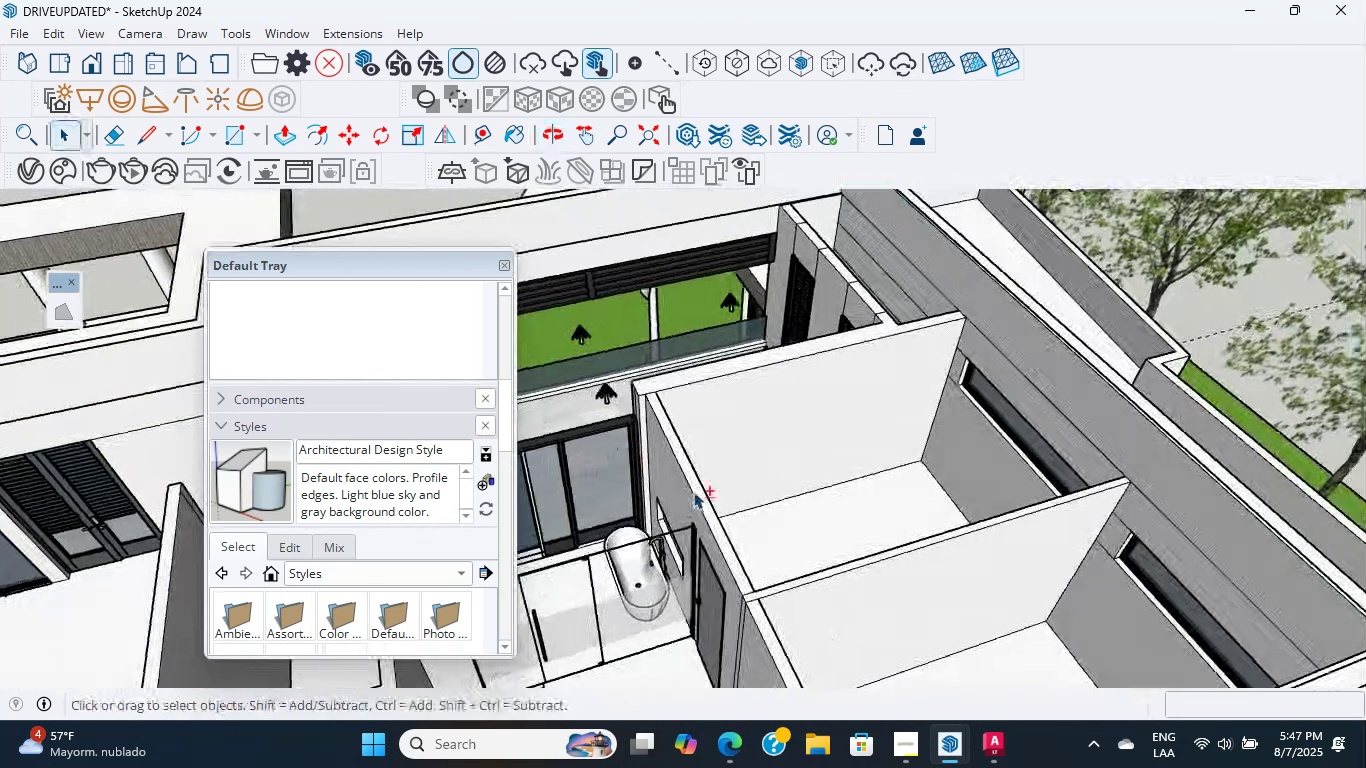 
scroll: coordinate [712, 547], scroll_direction: up, amount: 4.0
 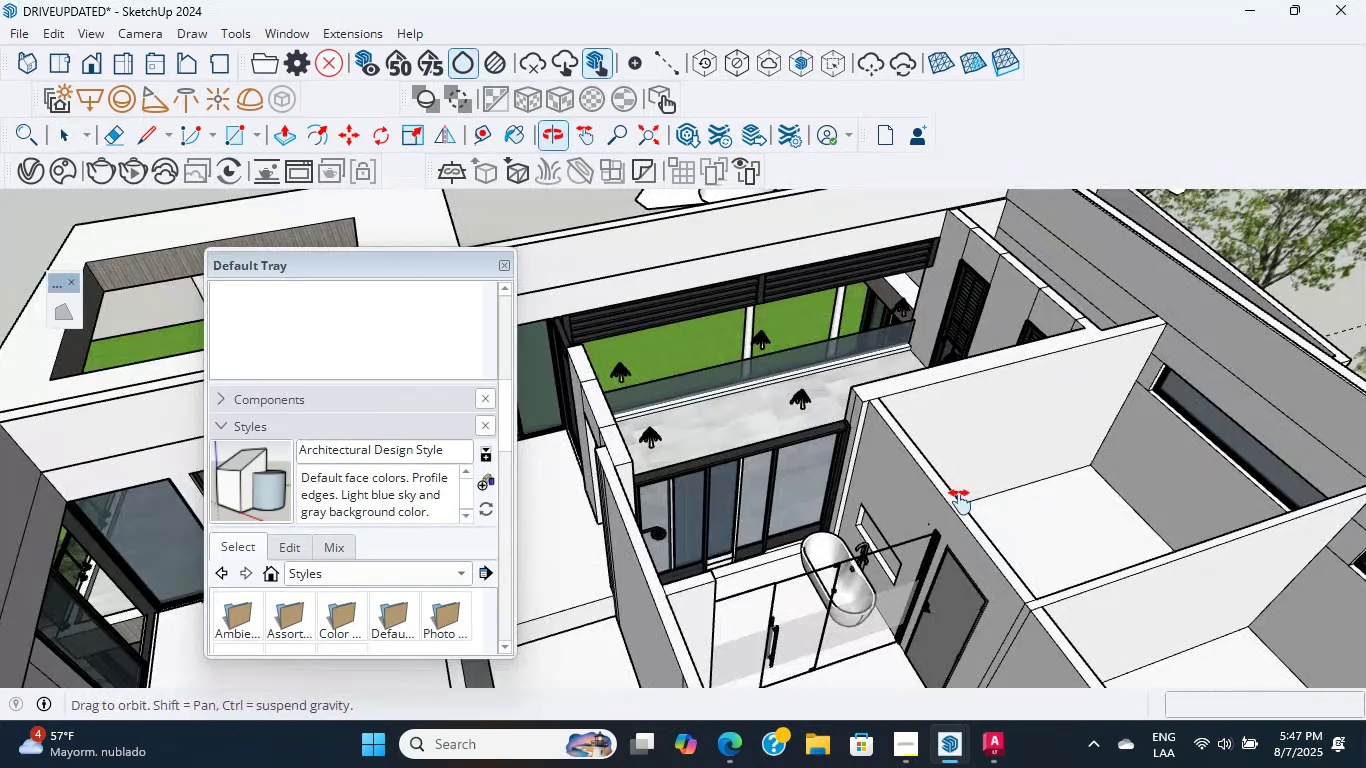 
hold_key(key=ShiftLeft, duration=0.8)
 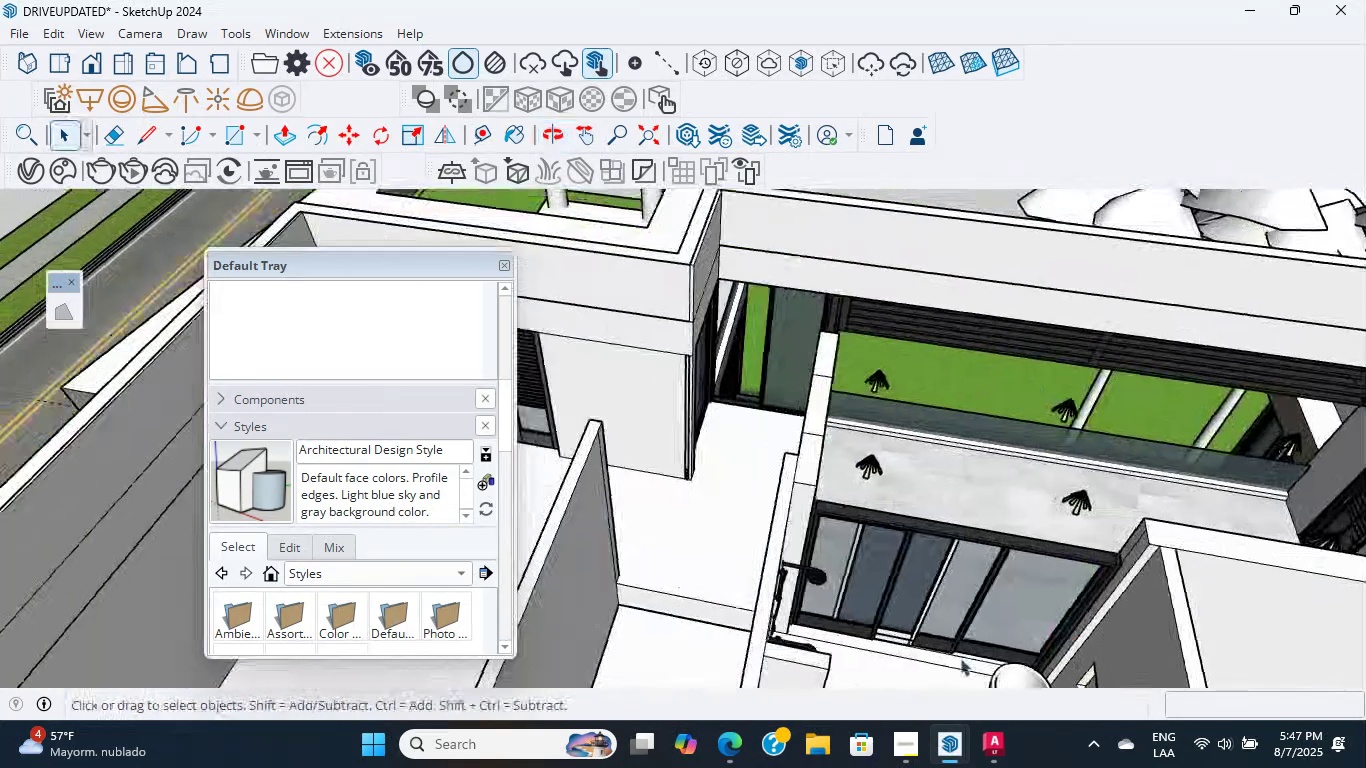 
scroll: coordinate [910, 677], scroll_direction: up, amount: 1.0
 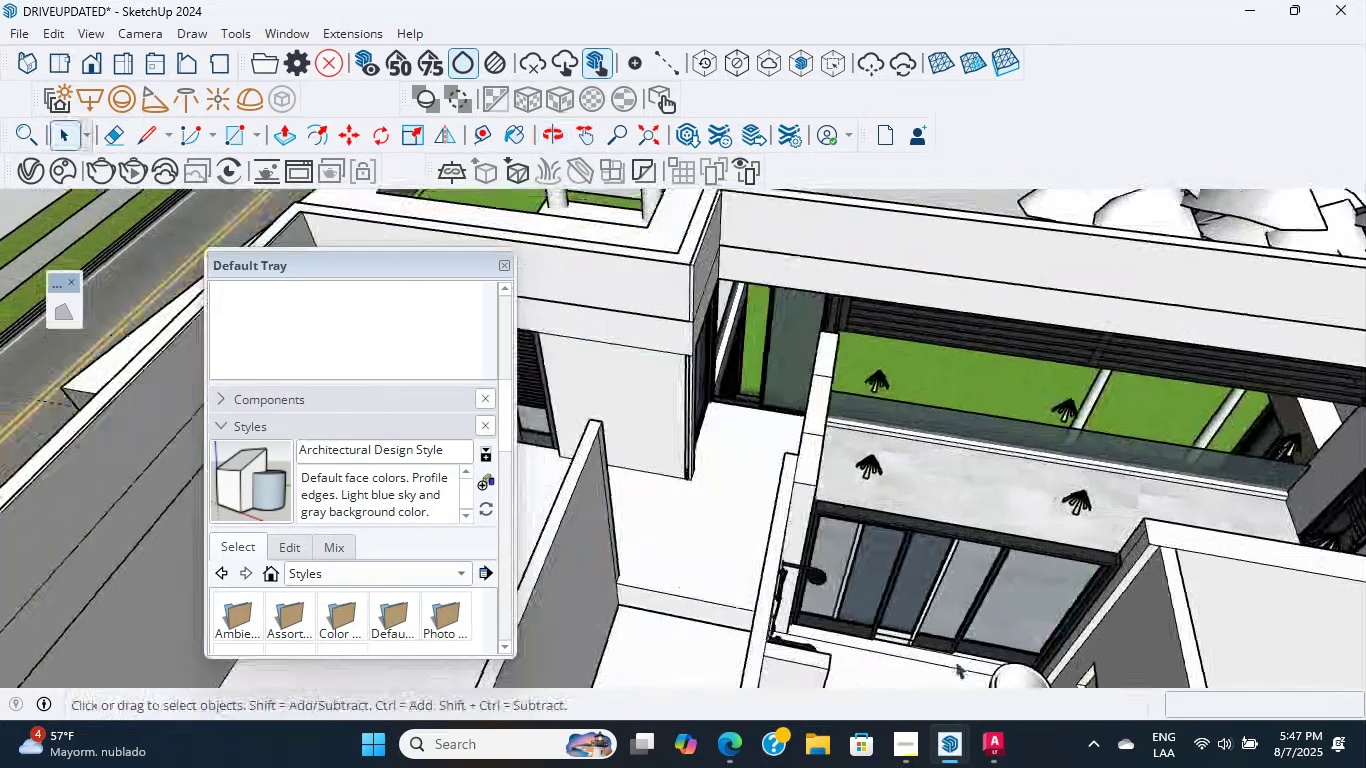 
hold_key(key=ShiftLeft, duration=0.69)
scroll: coordinate [734, 601], scroll_direction: up, amount: 7.0
 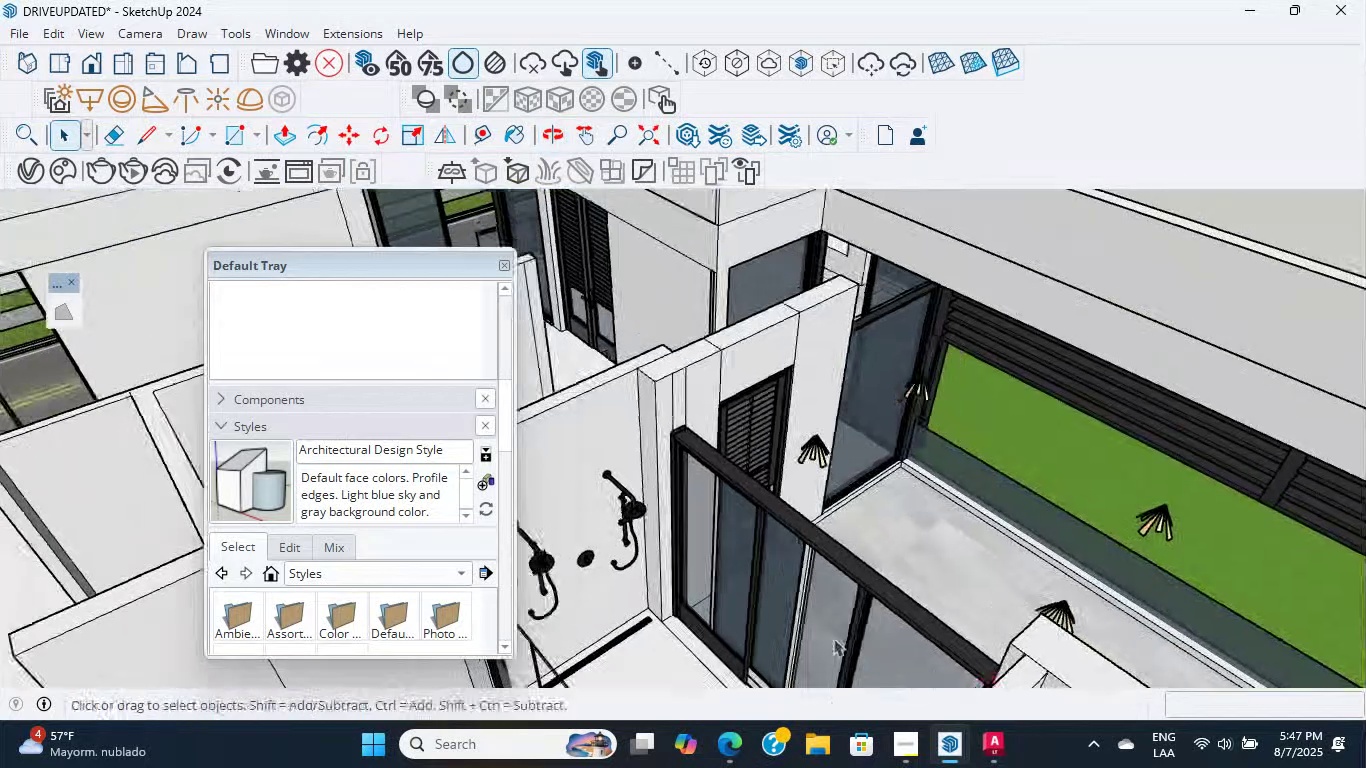 
hold_key(key=ShiftLeft, duration=0.51)
 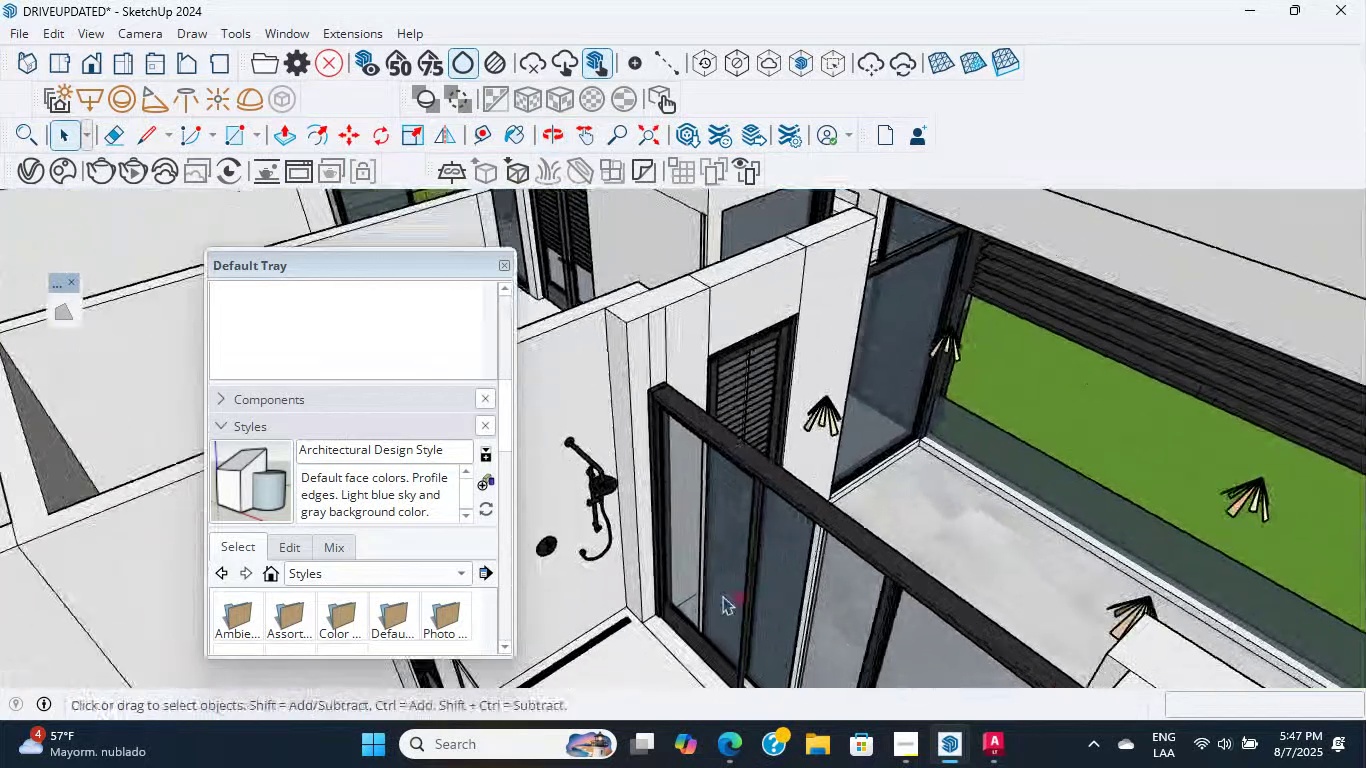 
scroll: coordinate [930, 588], scroll_direction: up, amount: 12.0
 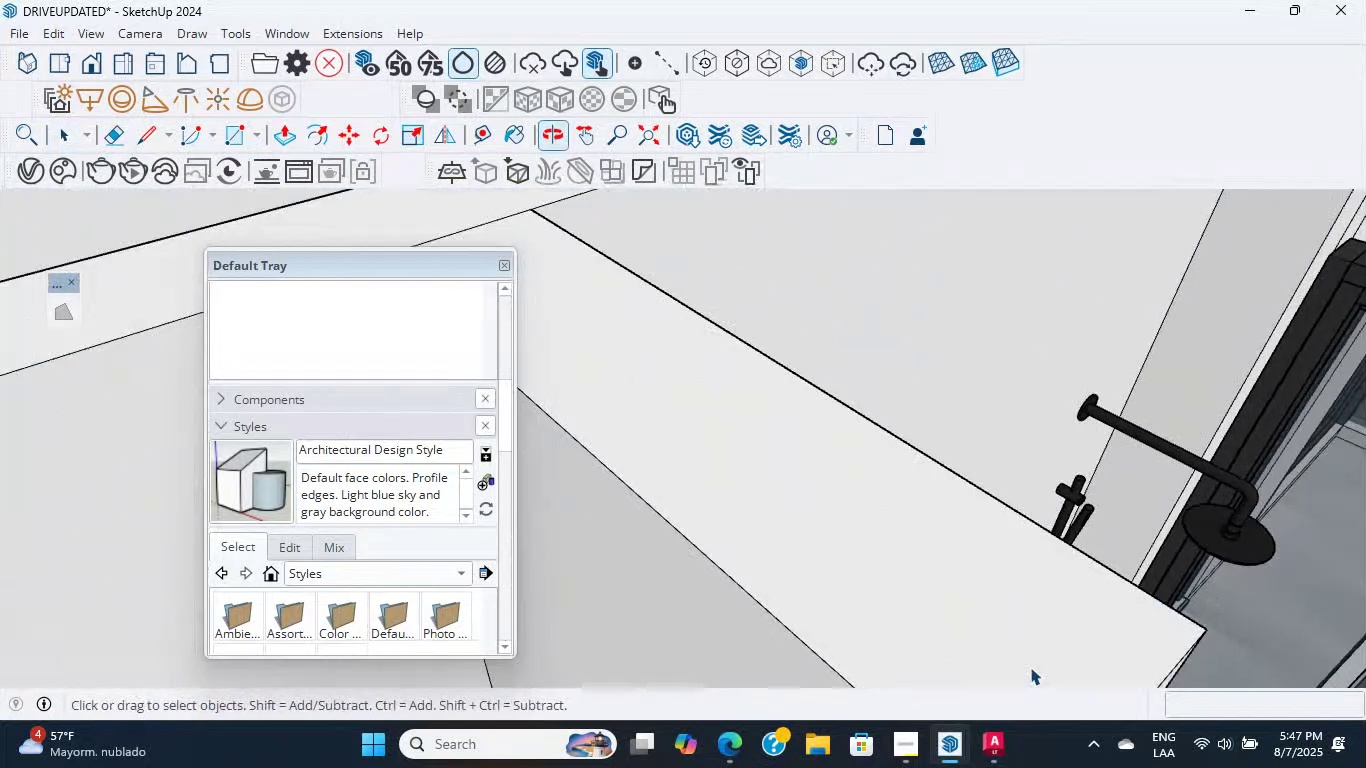 
hold_key(key=ShiftLeft, duration=0.49)
 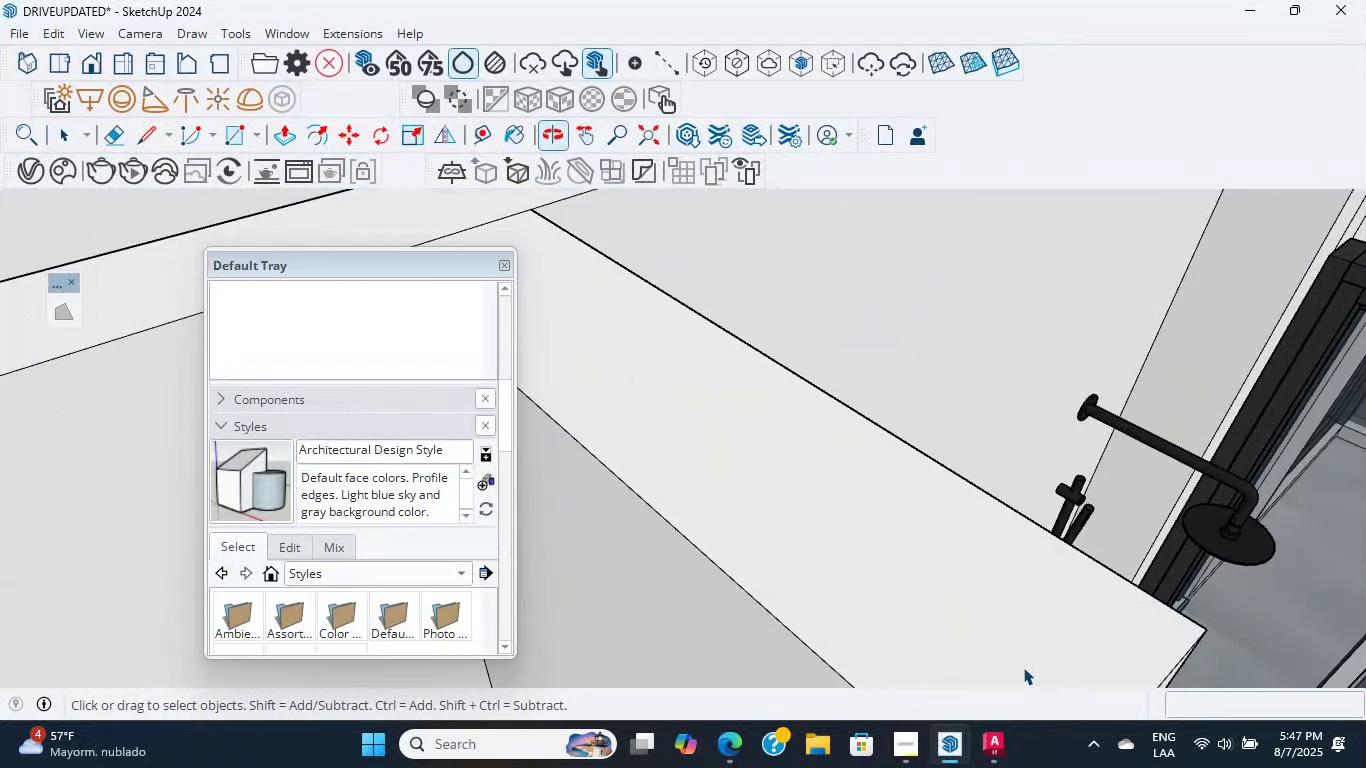 
hold_key(key=ShiftLeft, duration=1.45)
scroll: coordinate [877, 388], scroll_direction: down, amount: 29.0
 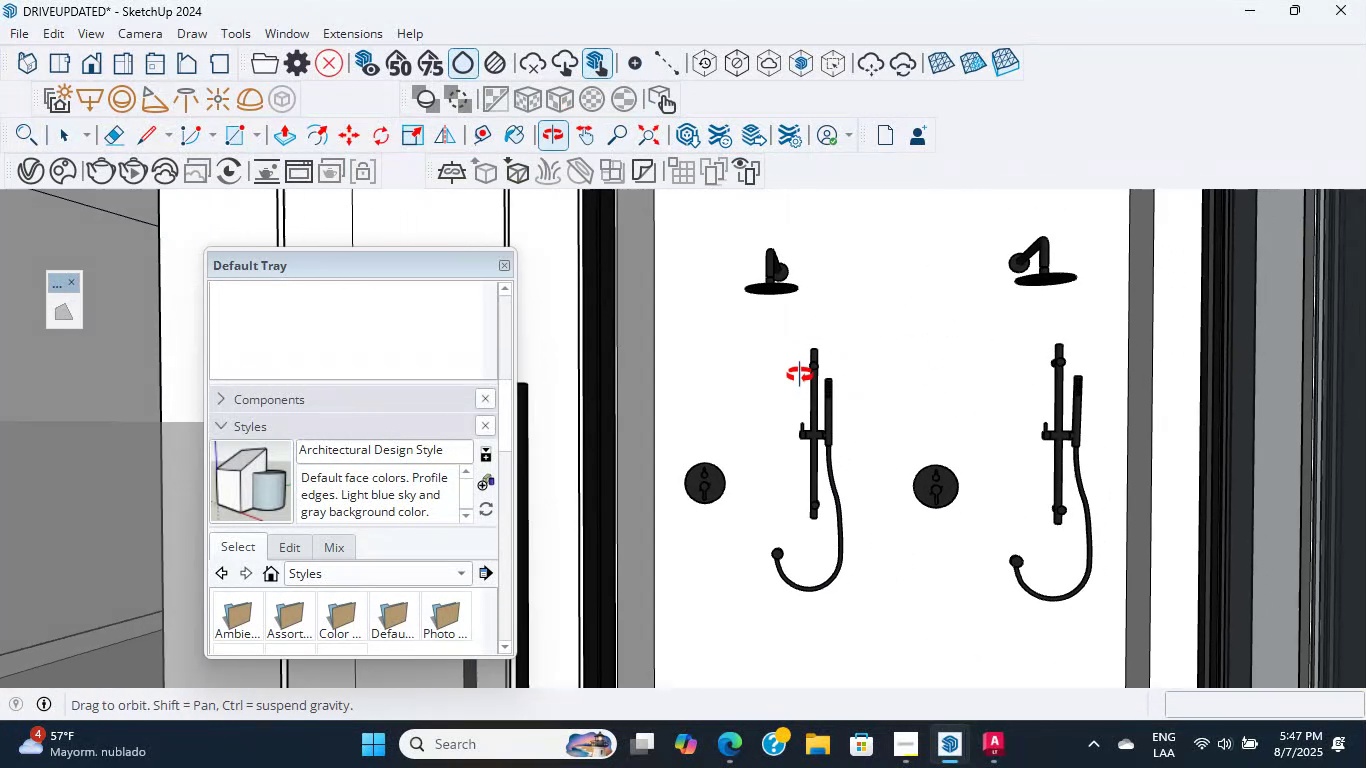 
hold_key(key=ShiftLeft, duration=0.45)
 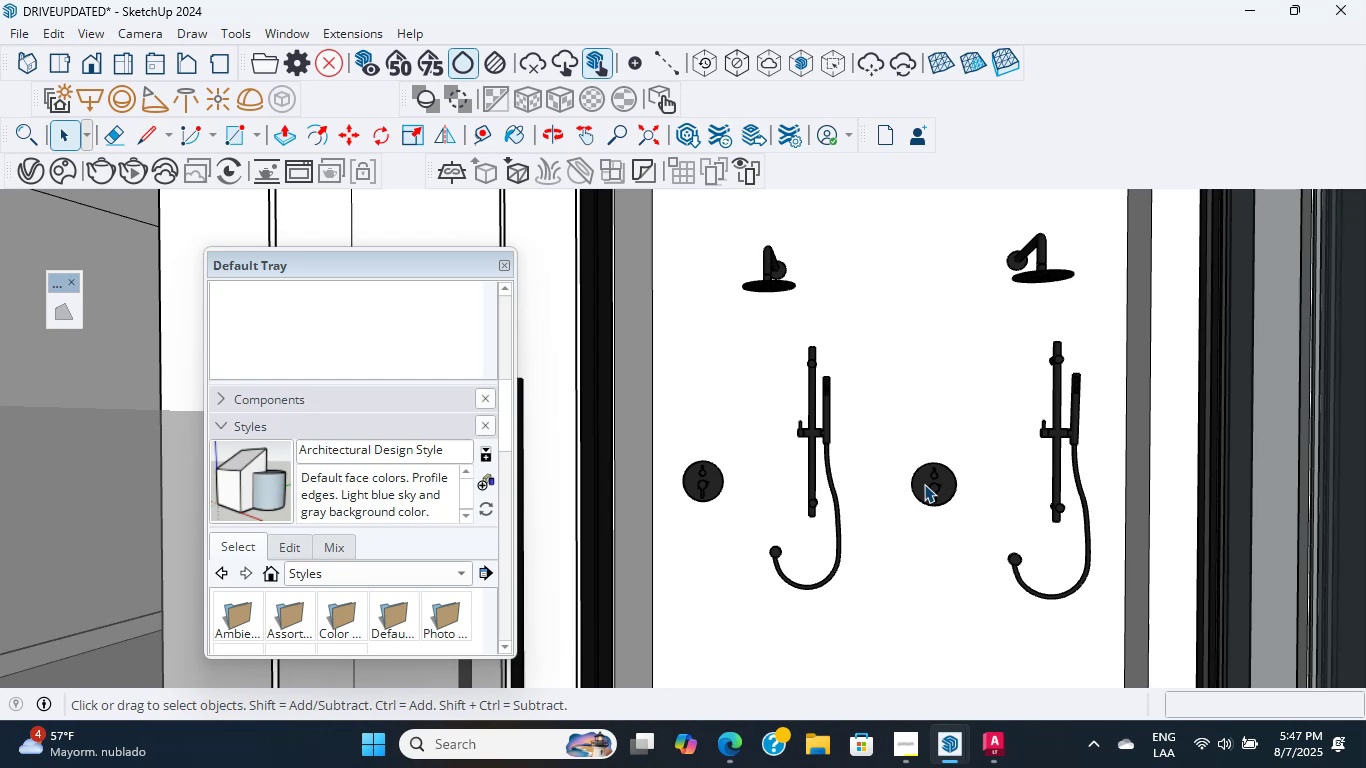 
wait(8.02)
 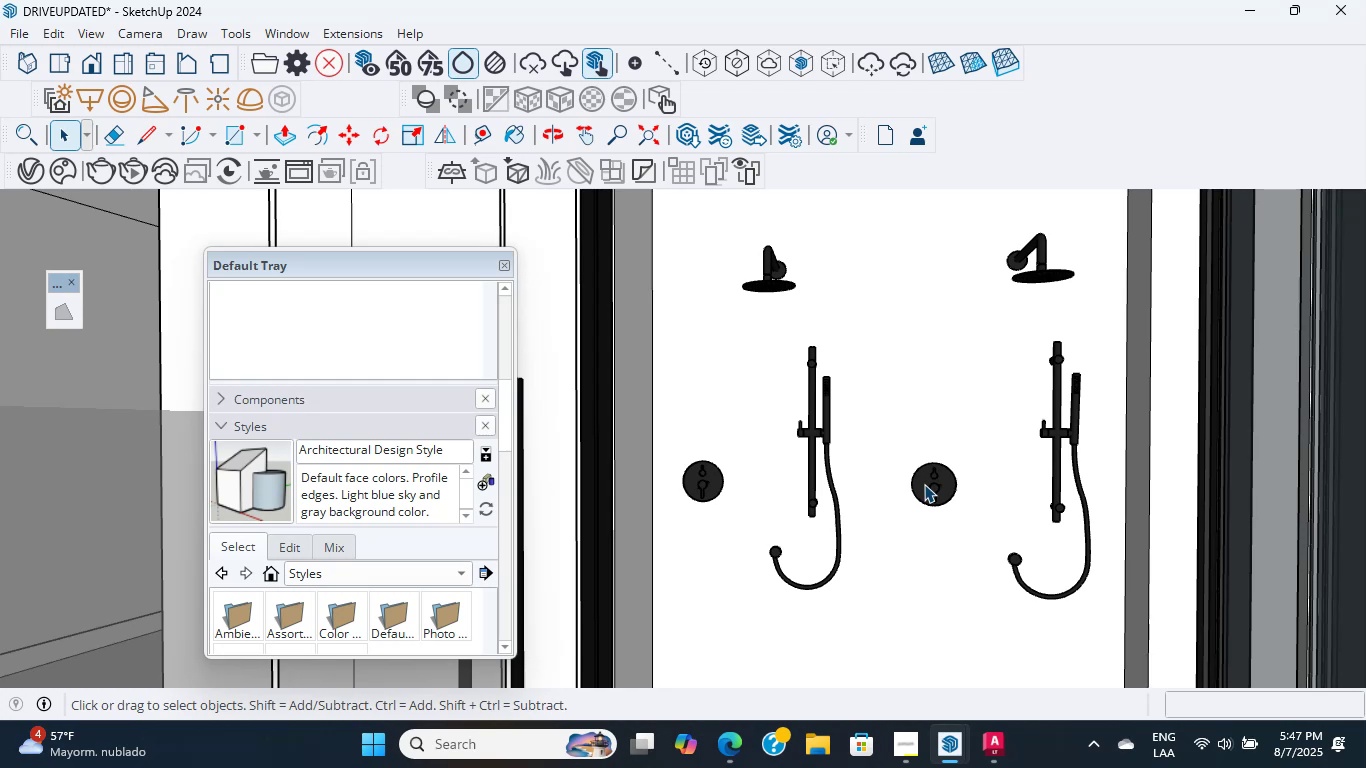 
scroll: coordinate [893, 525], scroll_direction: up, amount: 13.0
 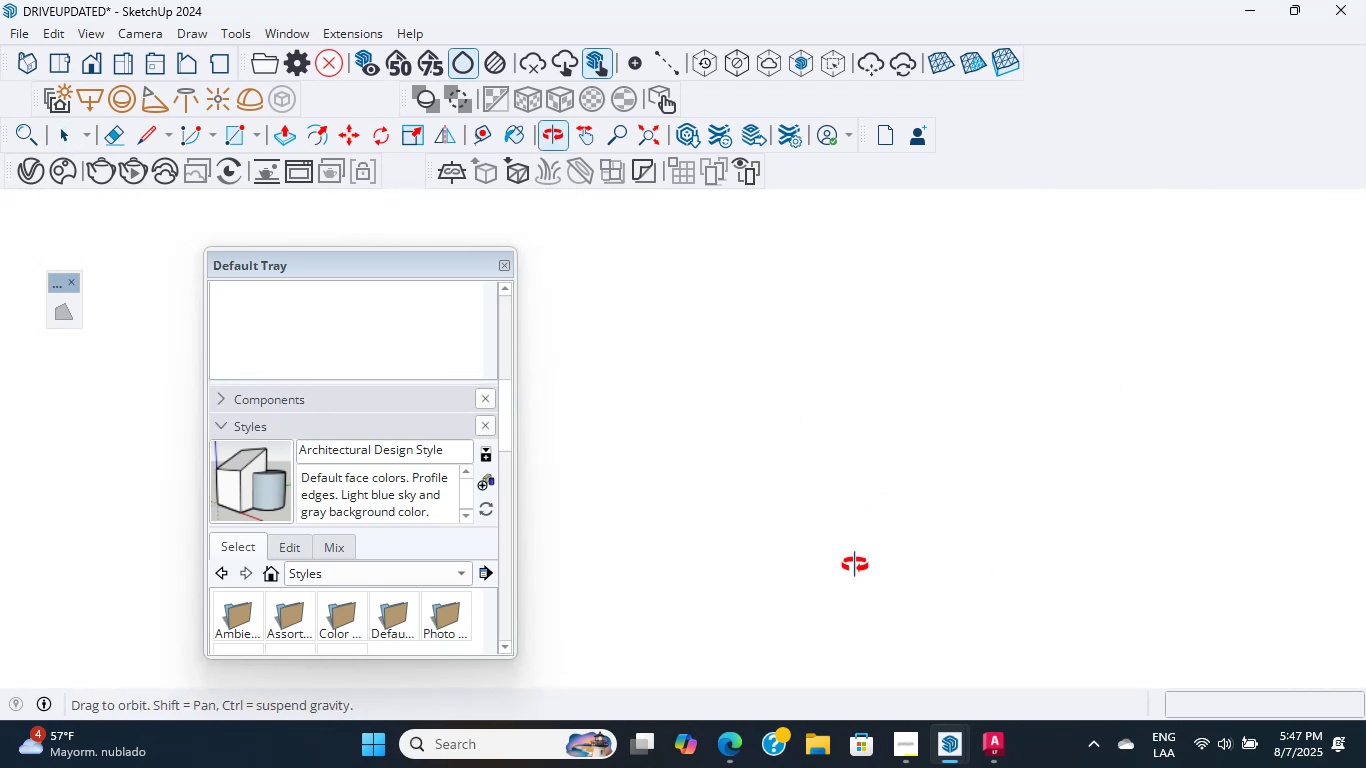 
hold_key(key=ShiftLeft, duration=0.4)
 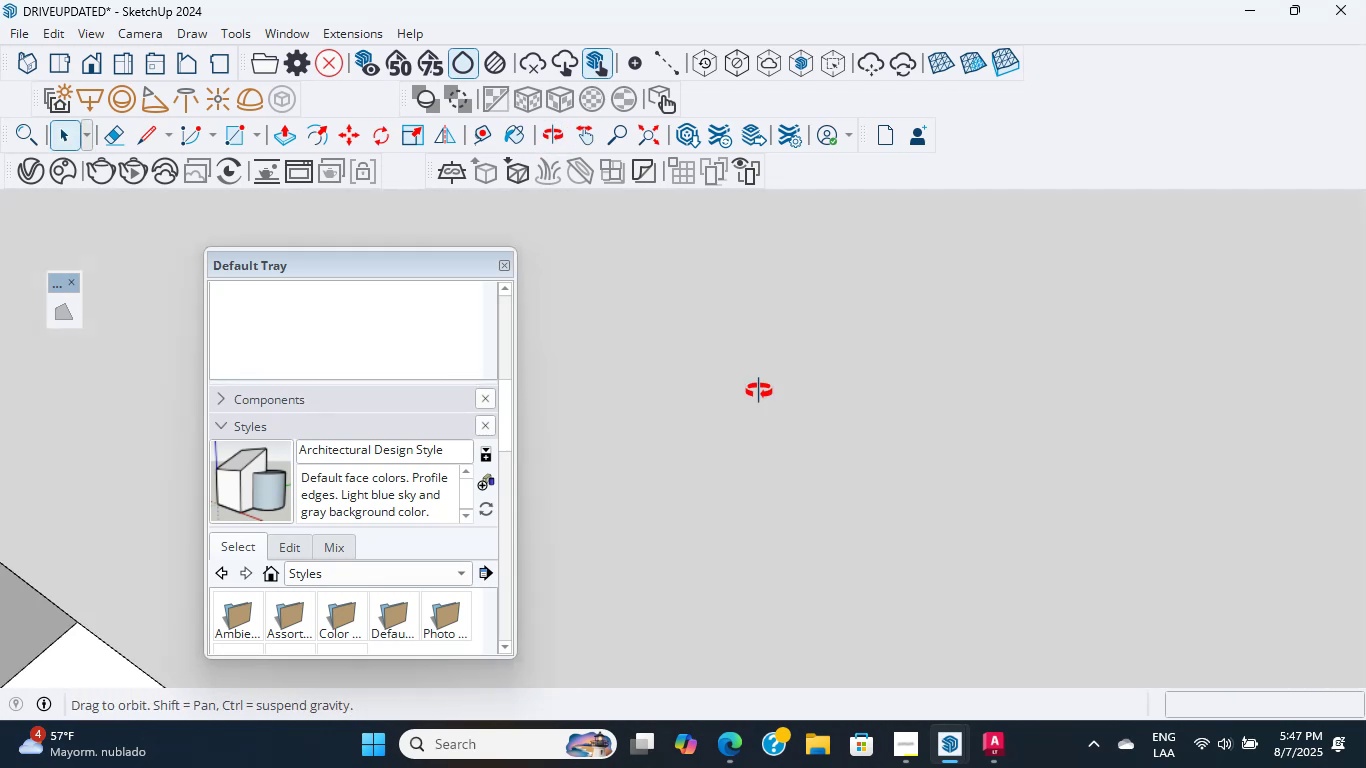 
hold_key(key=ShiftLeft, duration=1.56)
 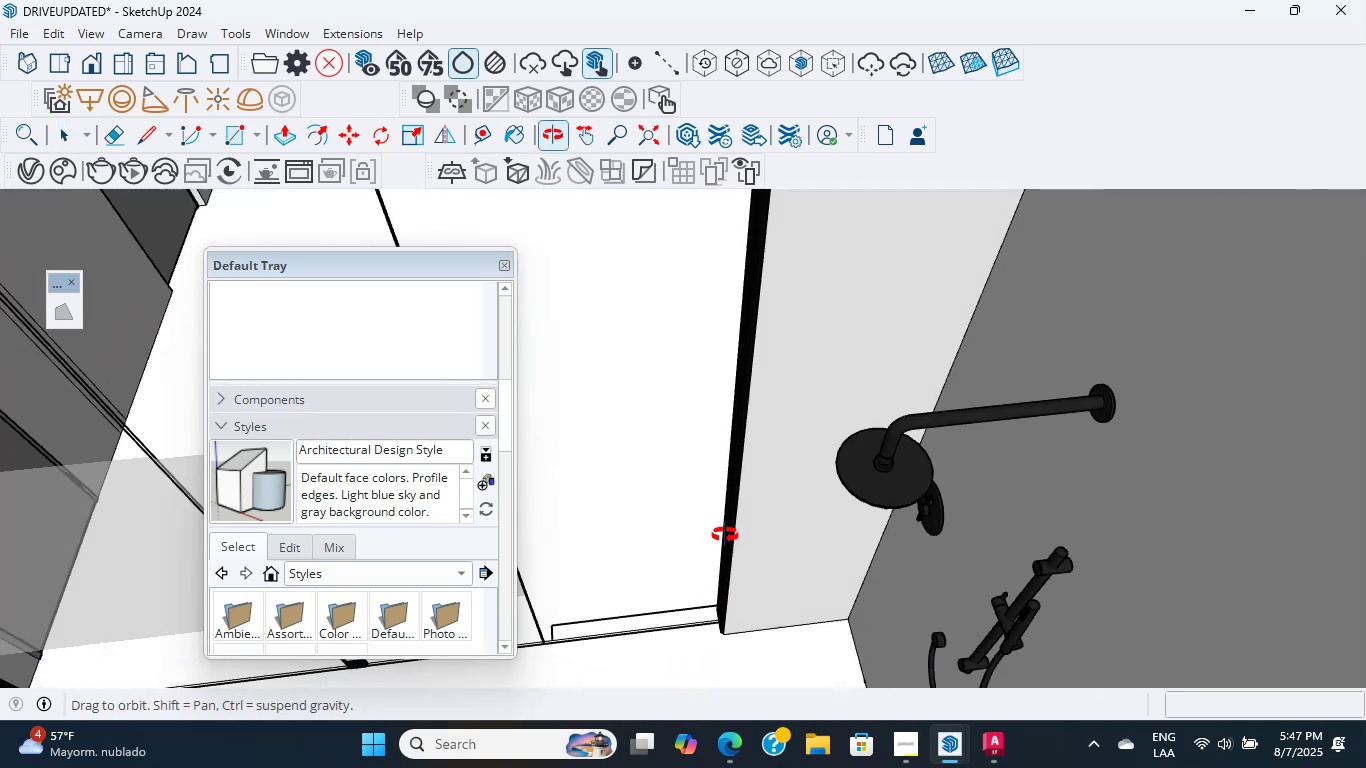 
hold_key(key=ShiftLeft, duration=0.57)
 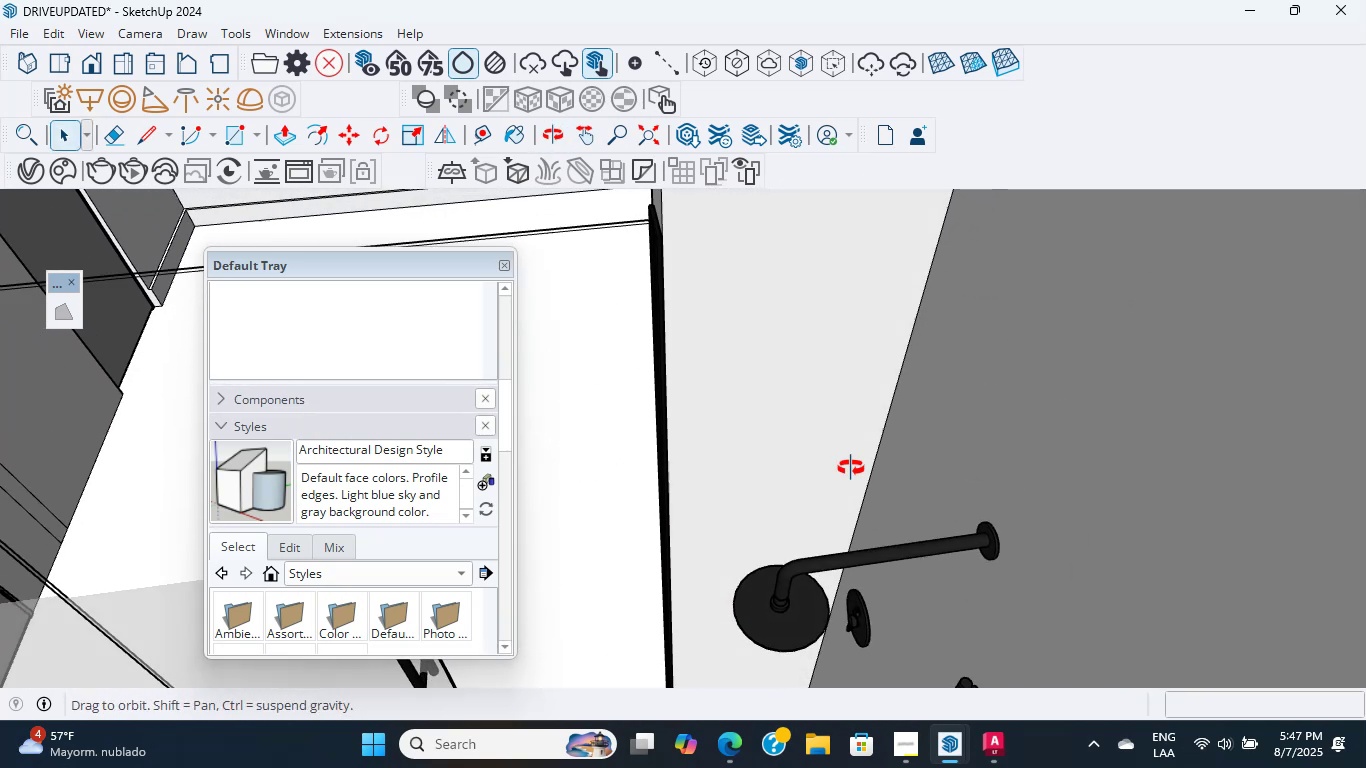 
hold_key(key=ShiftLeft, duration=0.46)
 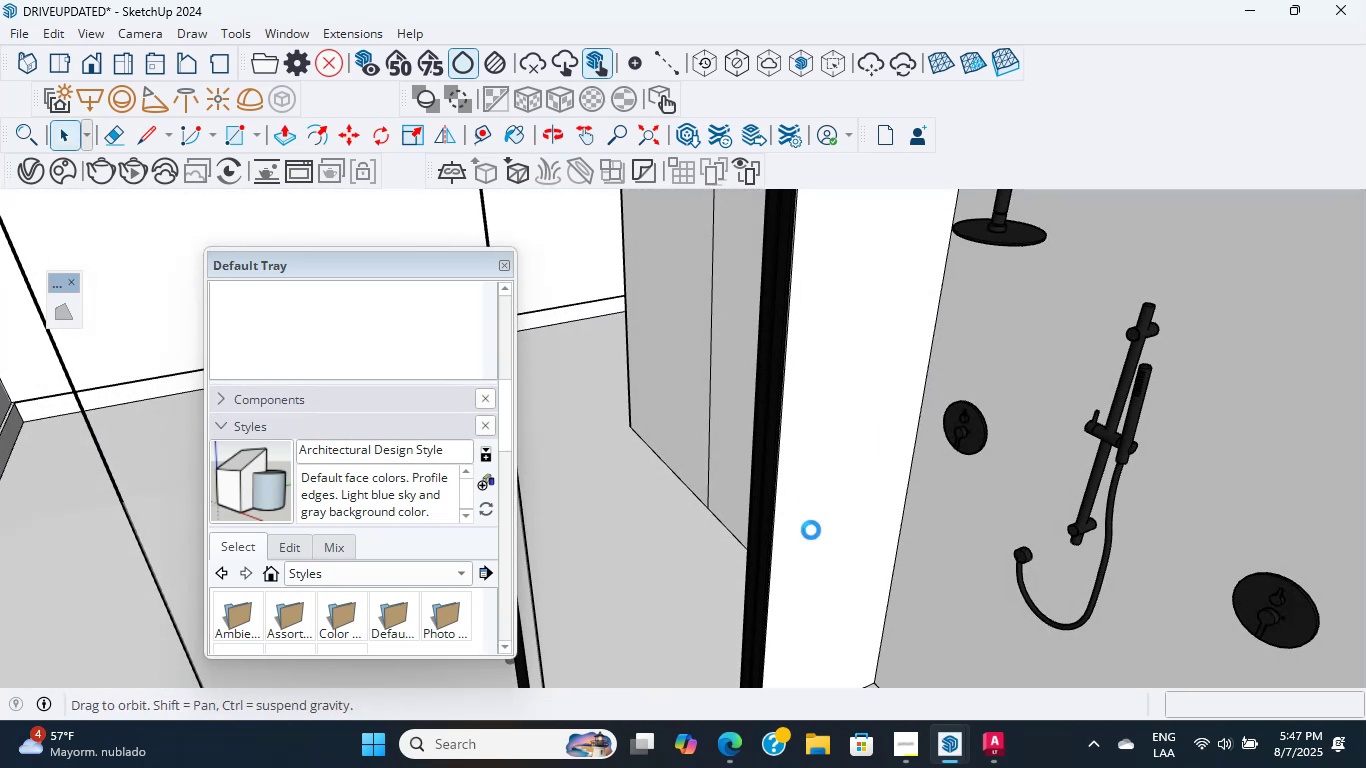 
hold_key(key=ShiftLeft, duration=0.31)
 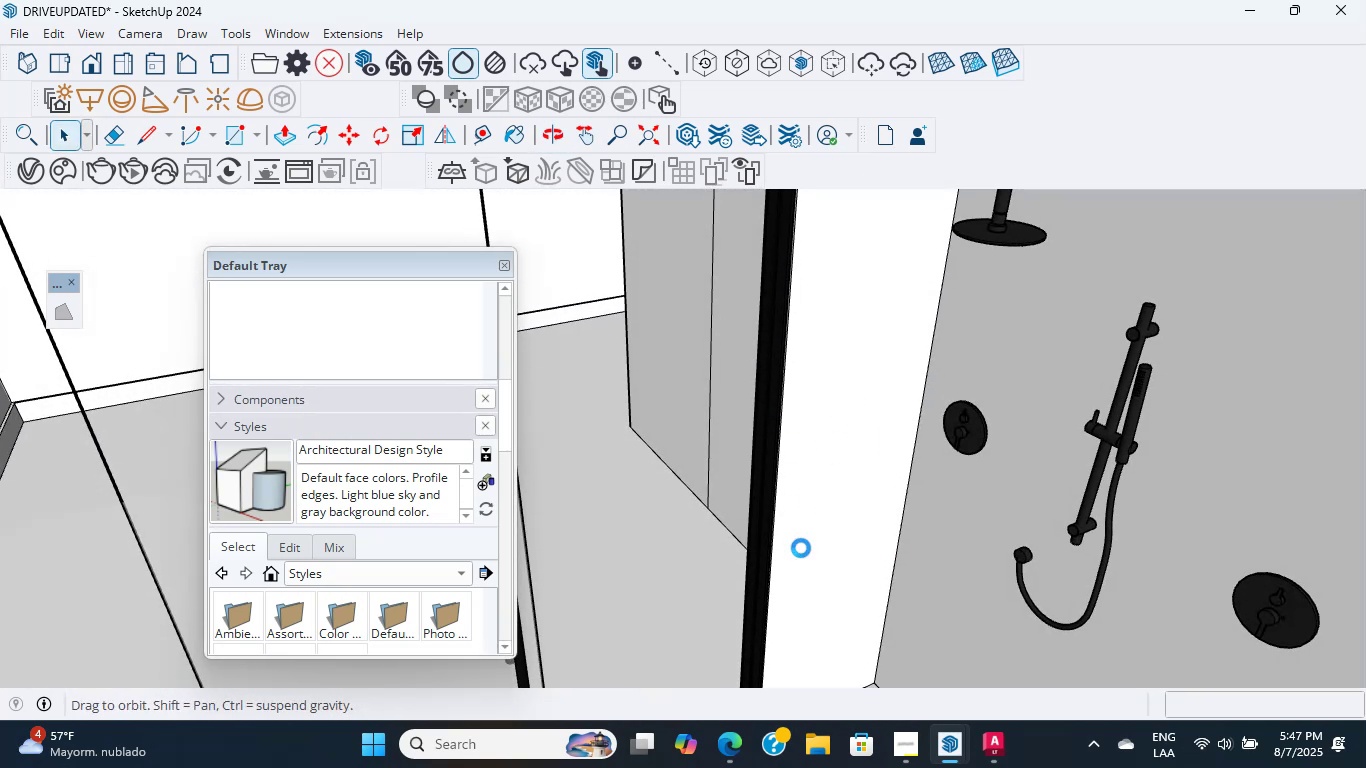 
scroll: coordinate [808, 553], scroll_direction: up, amount: 3.0
 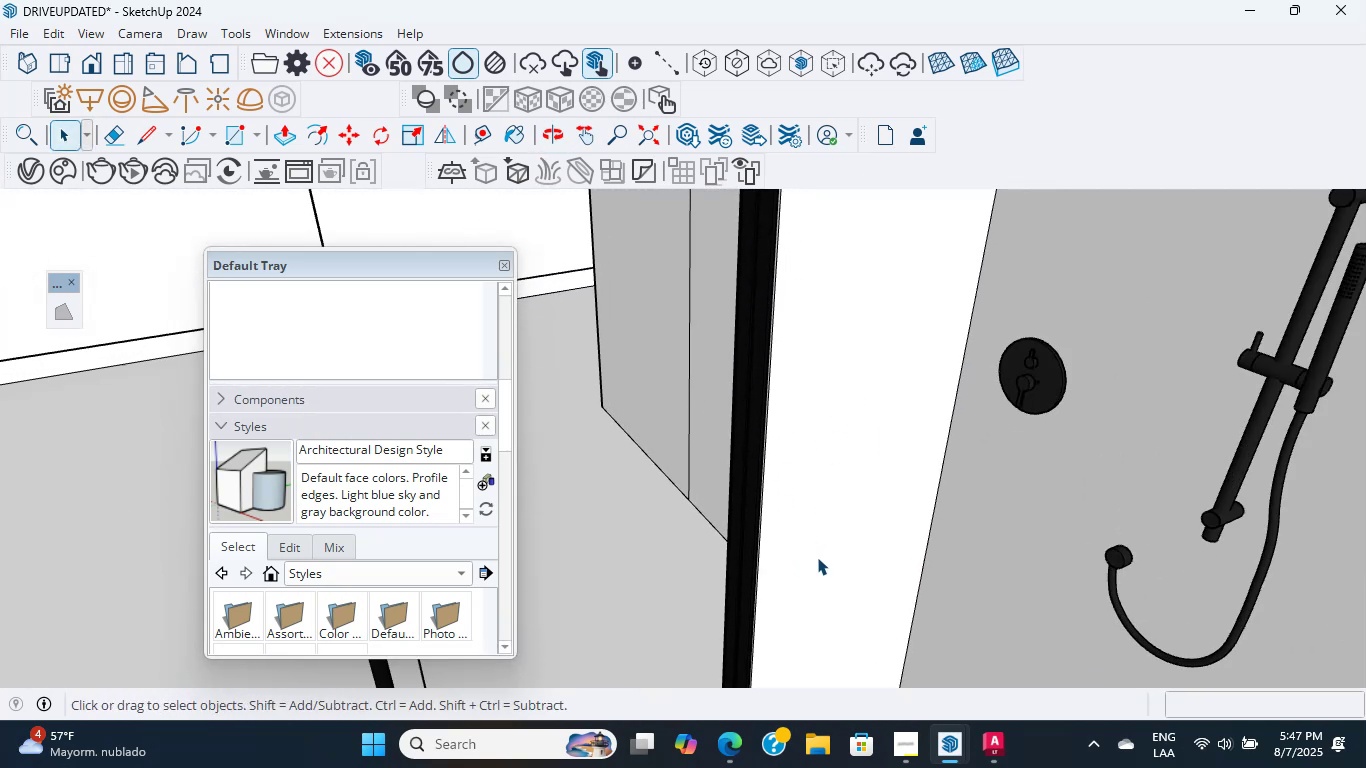 
hold_key(key=ShiftLeft, duration=1.02)
 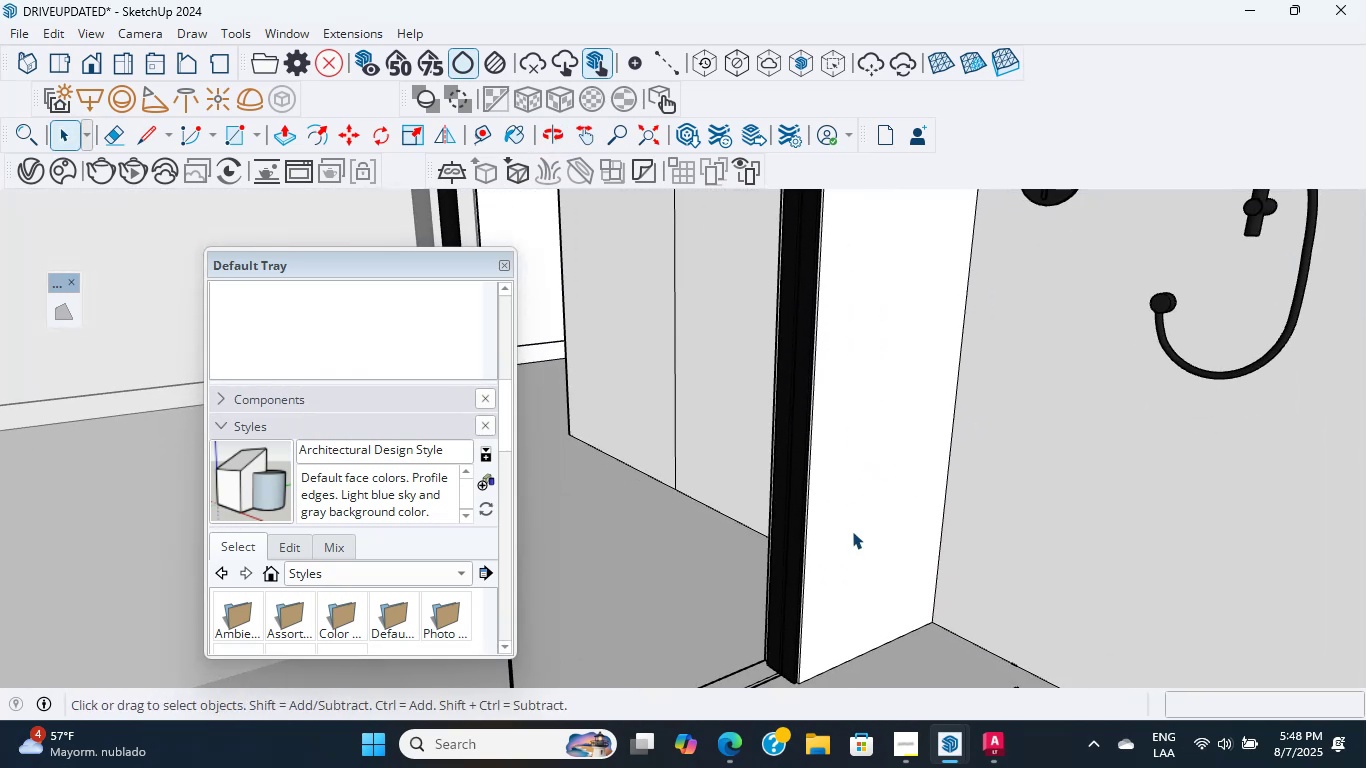 
key(L)
 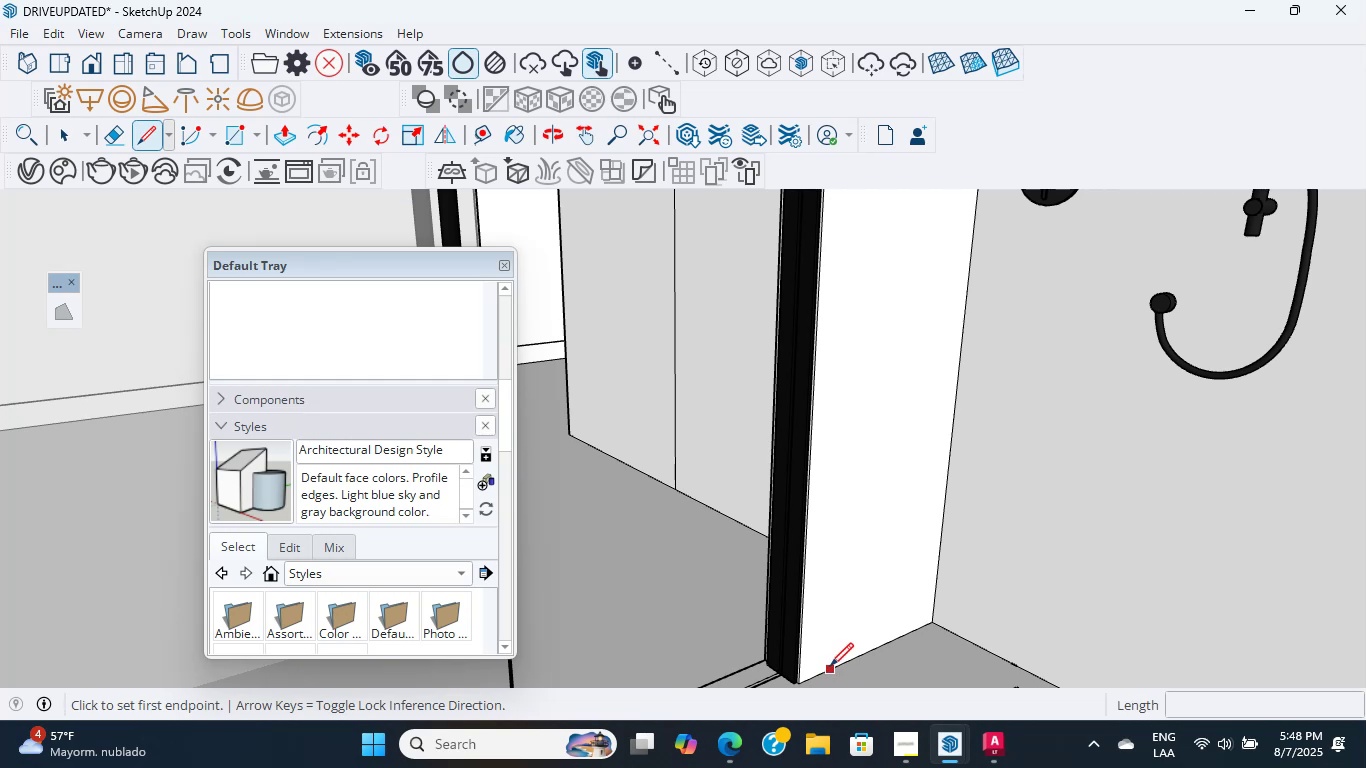 
left_click([831, 667])
 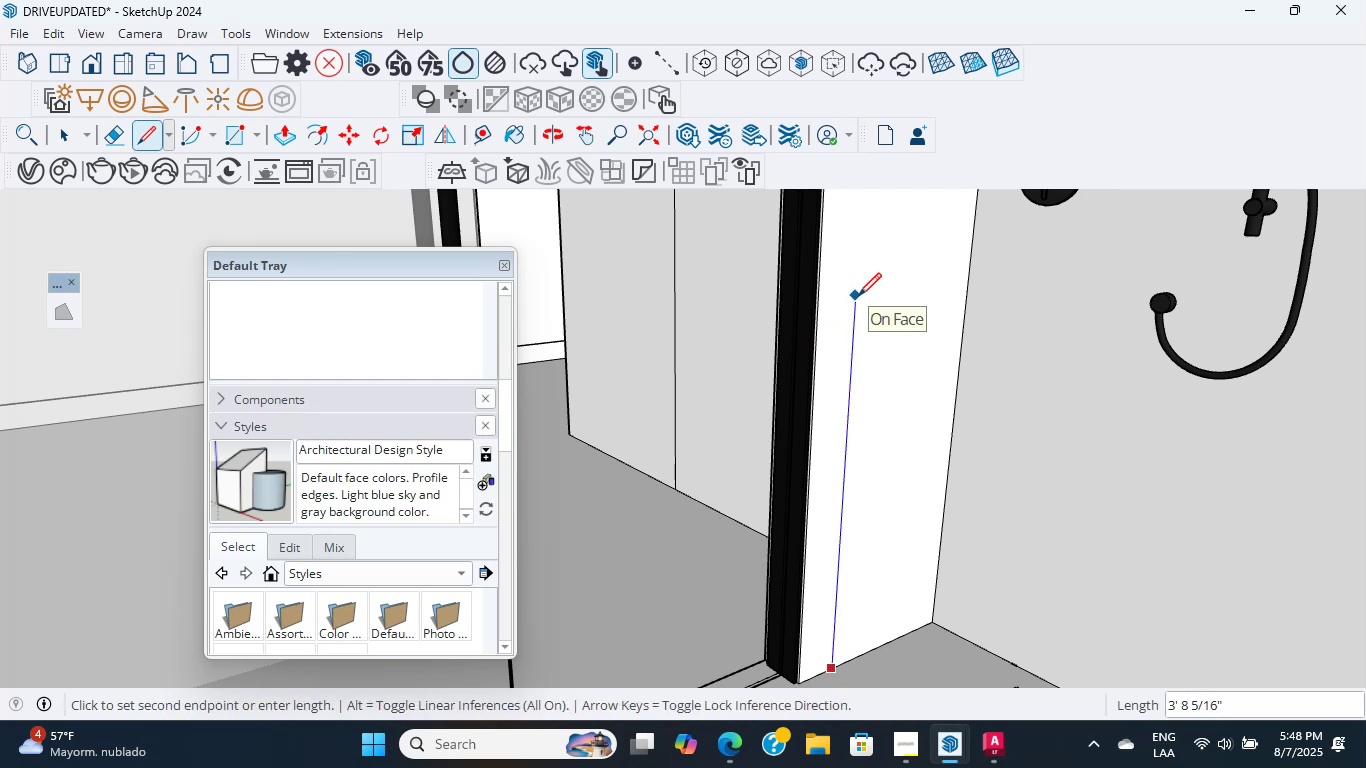 
key(Numpad4)
 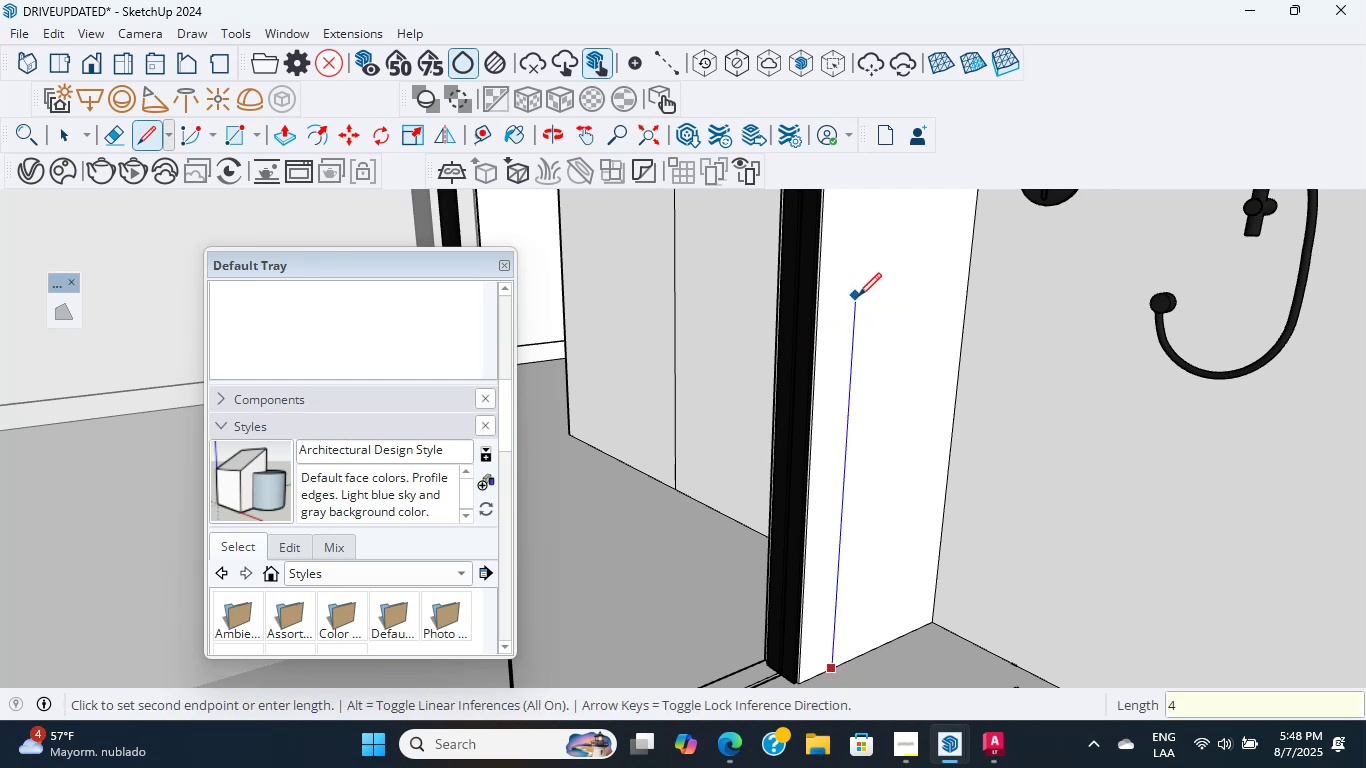 
key(Numpad8)
 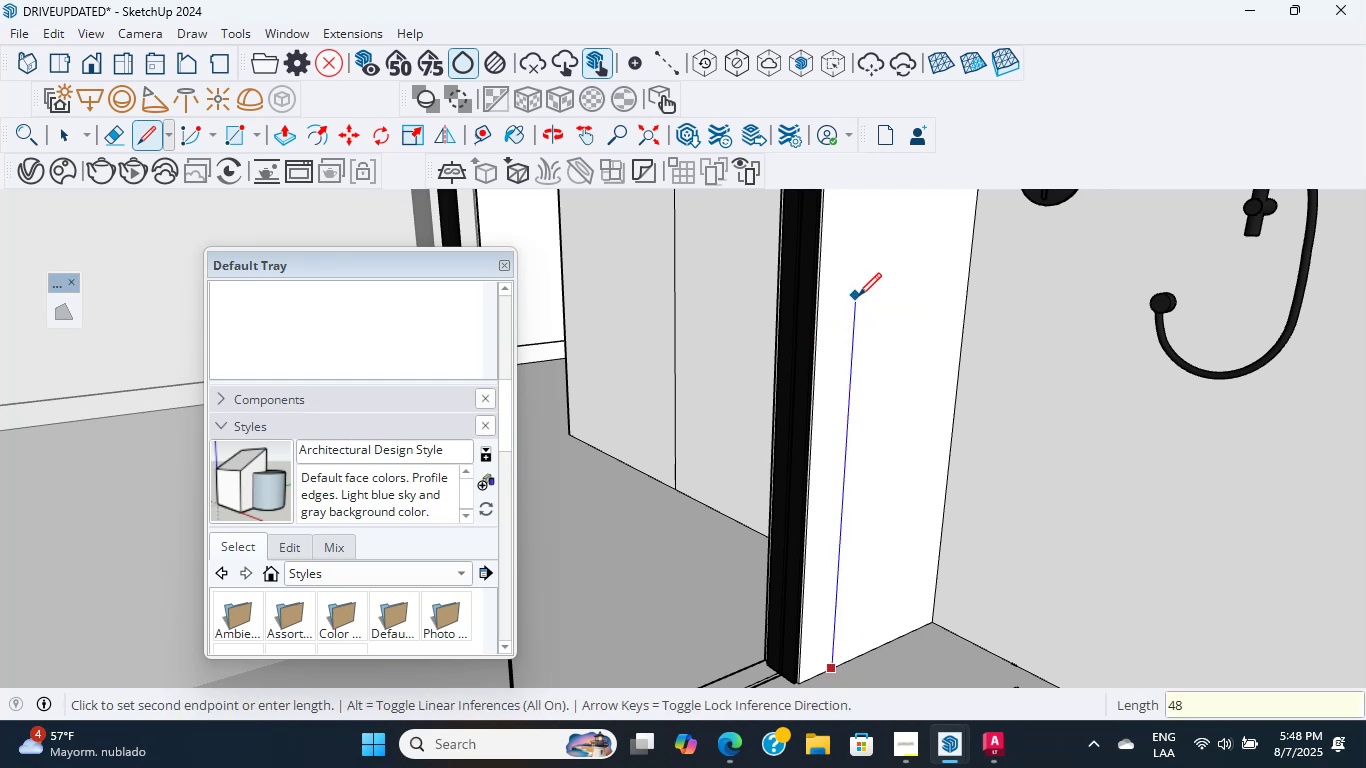 
key(NumpadEnter)
 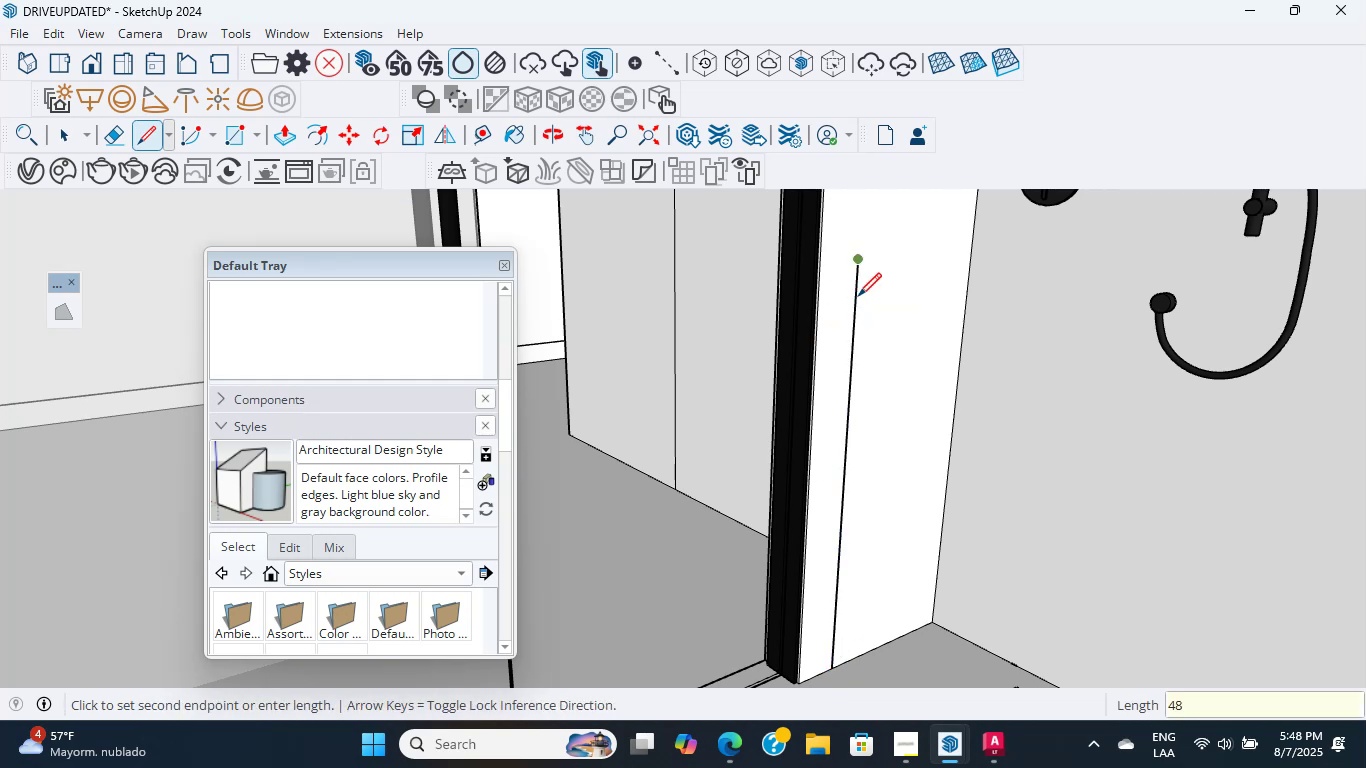 
scroll: coordinate [858, 296], scroll_direction: down, amount: 1.0
 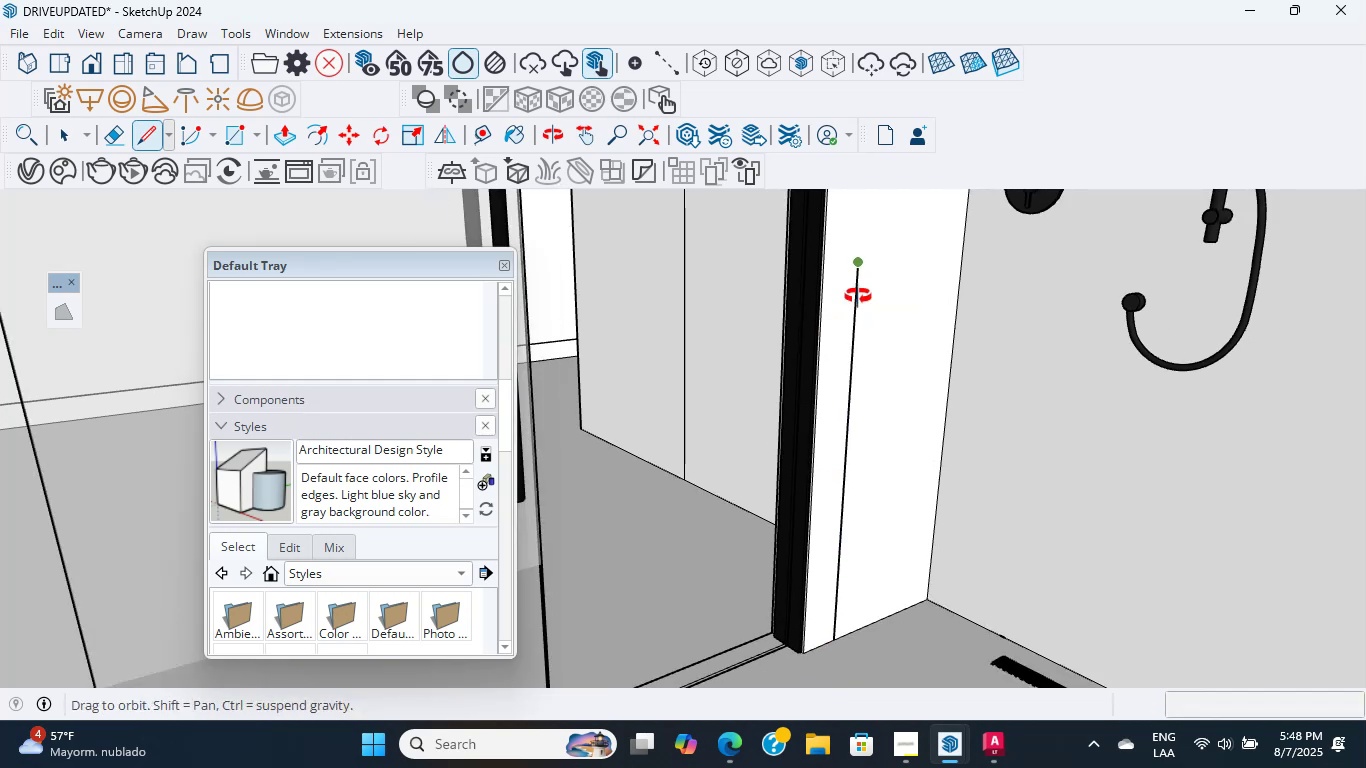 
scroll: coordinate [891, 350], scroll_direction: up, amount: 1.0
 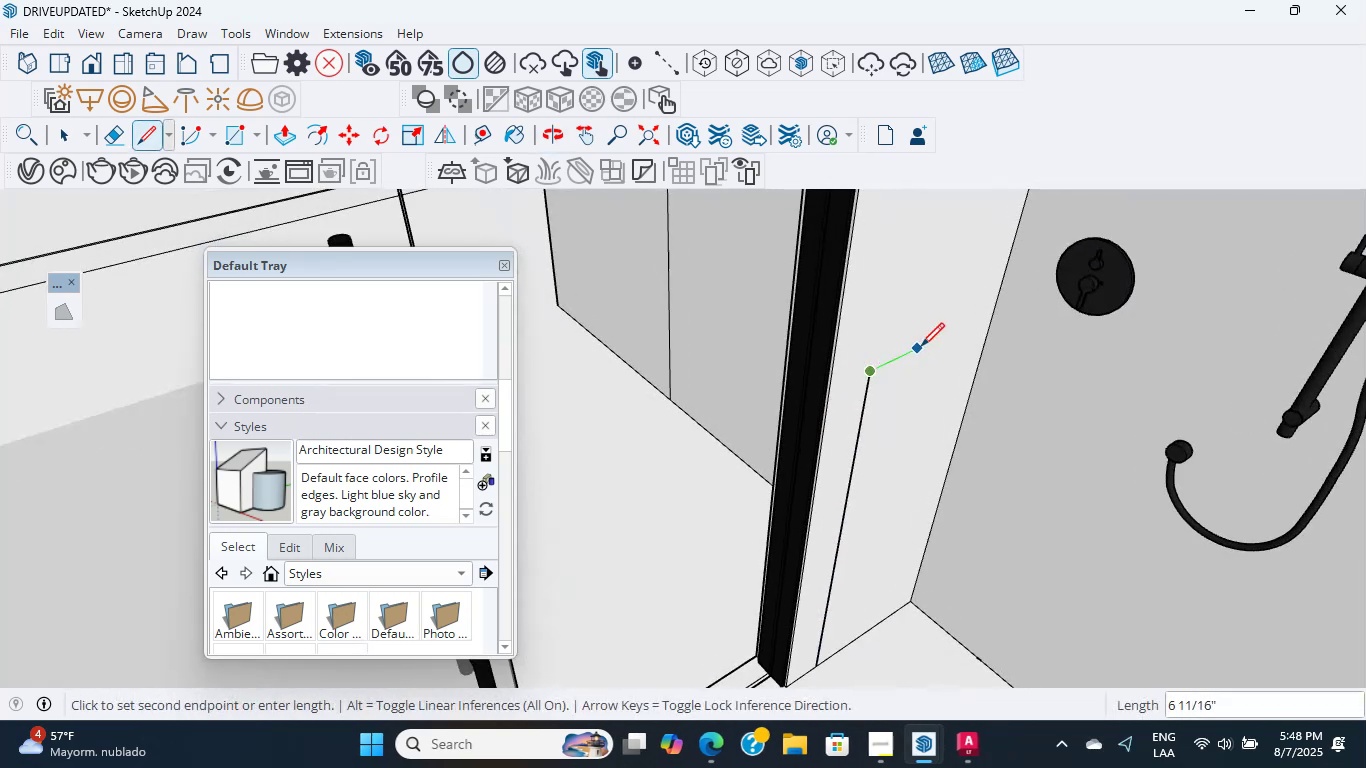 
mouse_move([924, 351])
 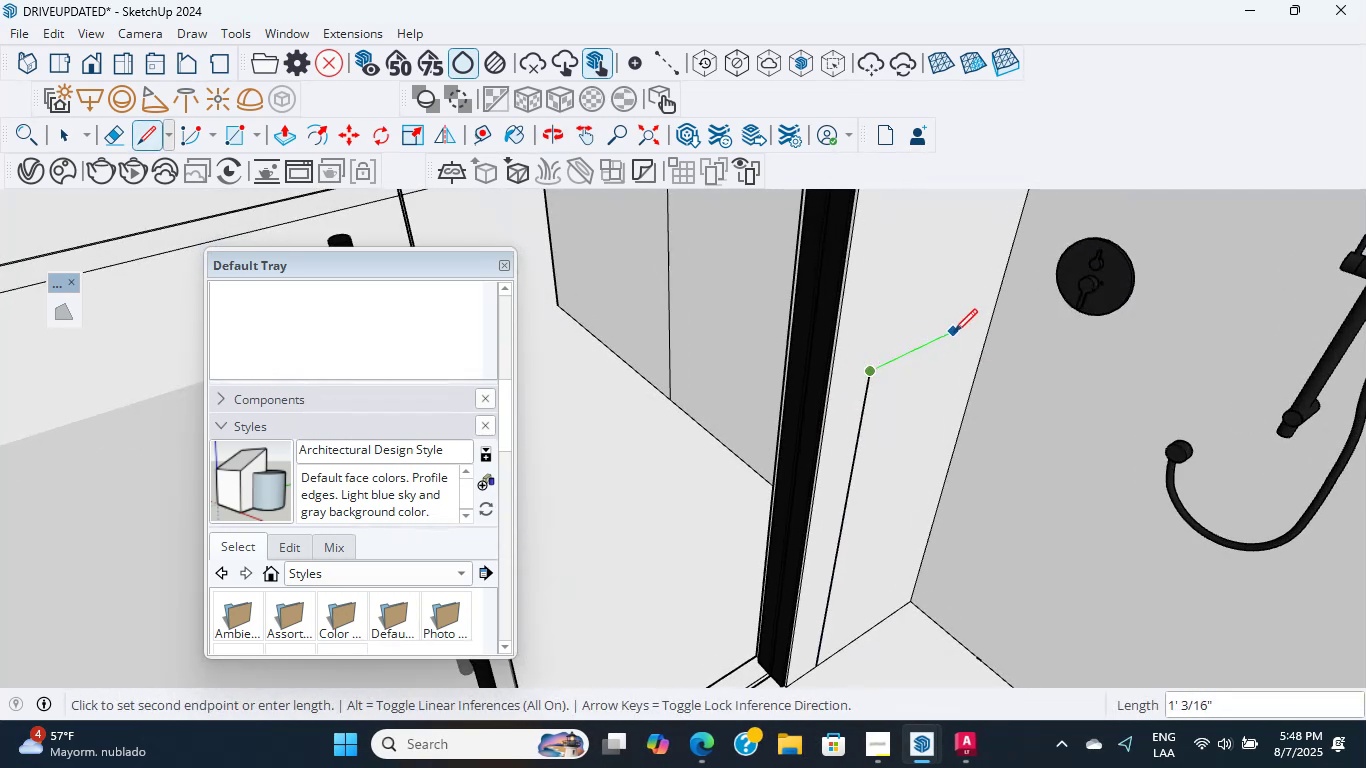 
scroll: coordinate [818, 399], scroll_direction: up, amount: 12.0
 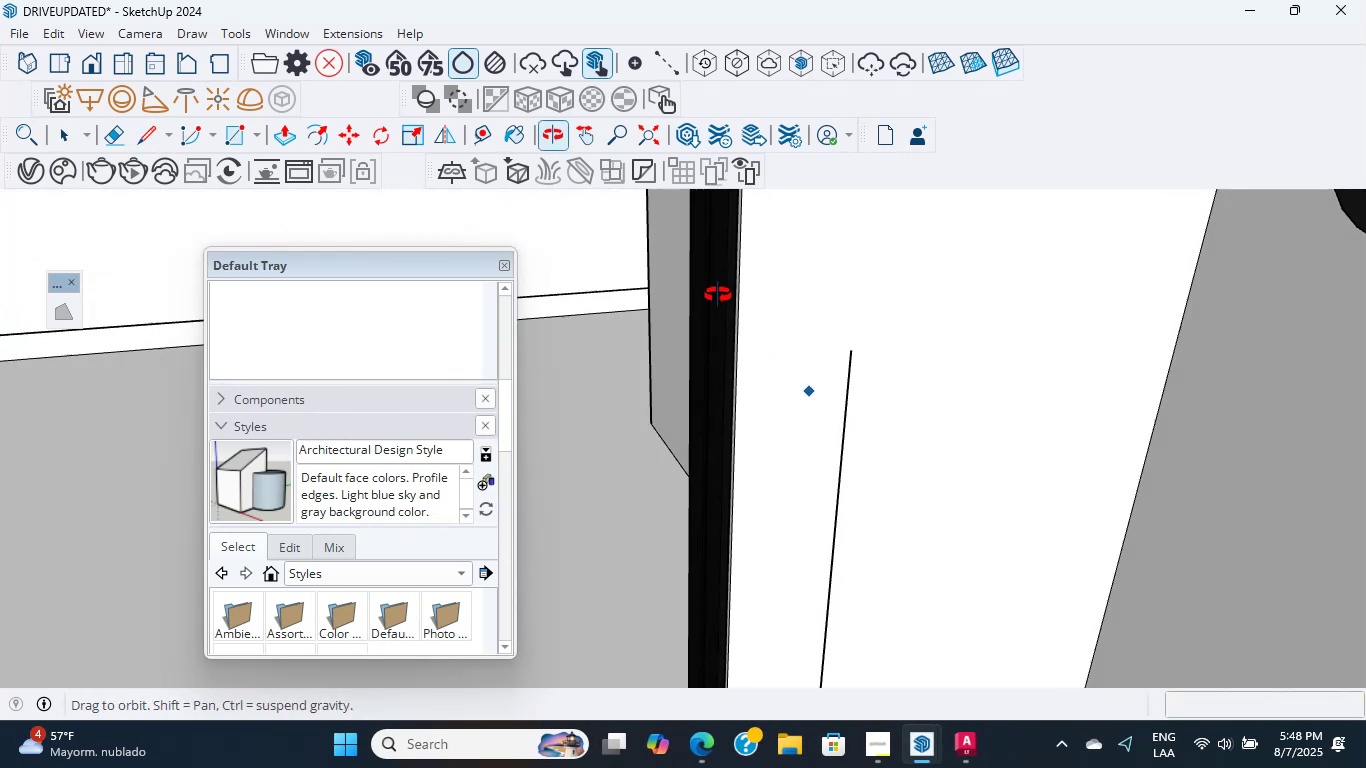 
key(Escape)
 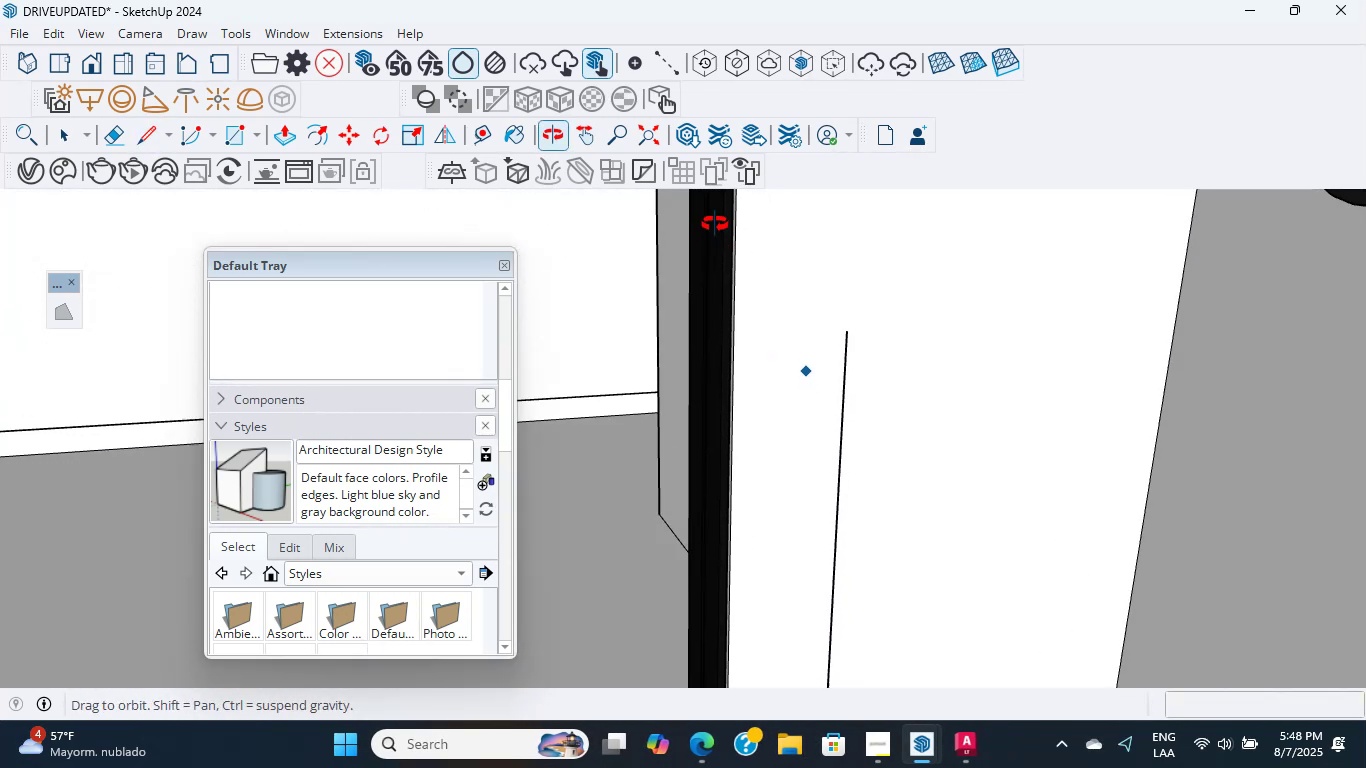 
scroll: coordinate [855, 308], scroll_direction: up, amount: 1.0
 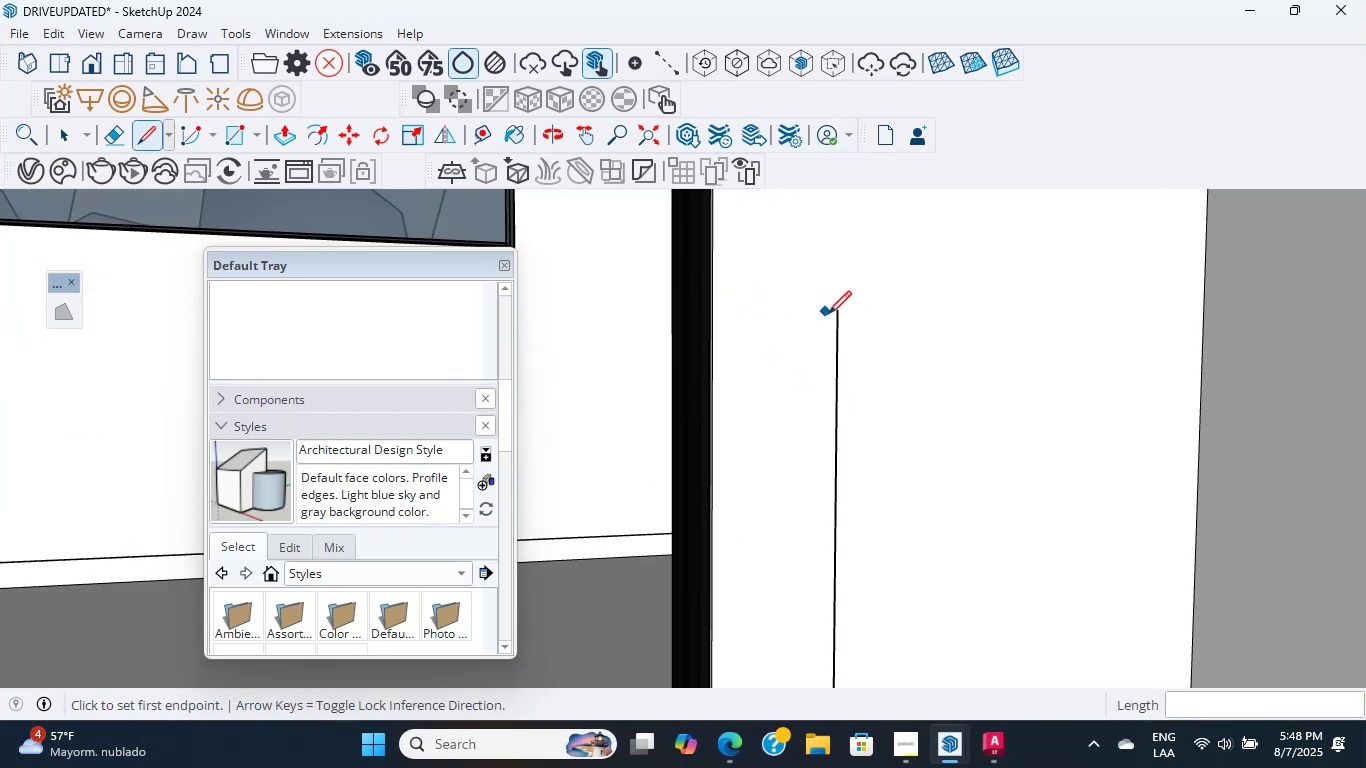 
left_click([767, 307])
 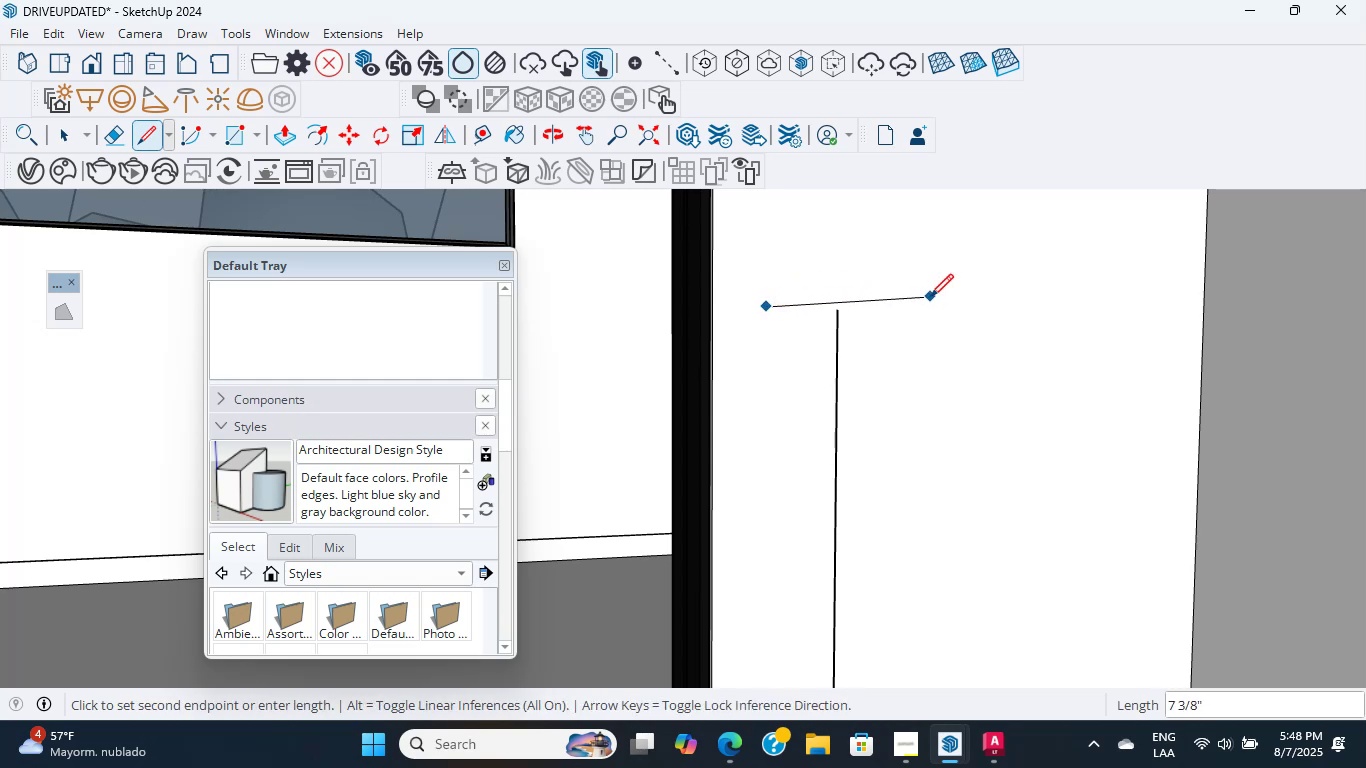 
key(Escape)
 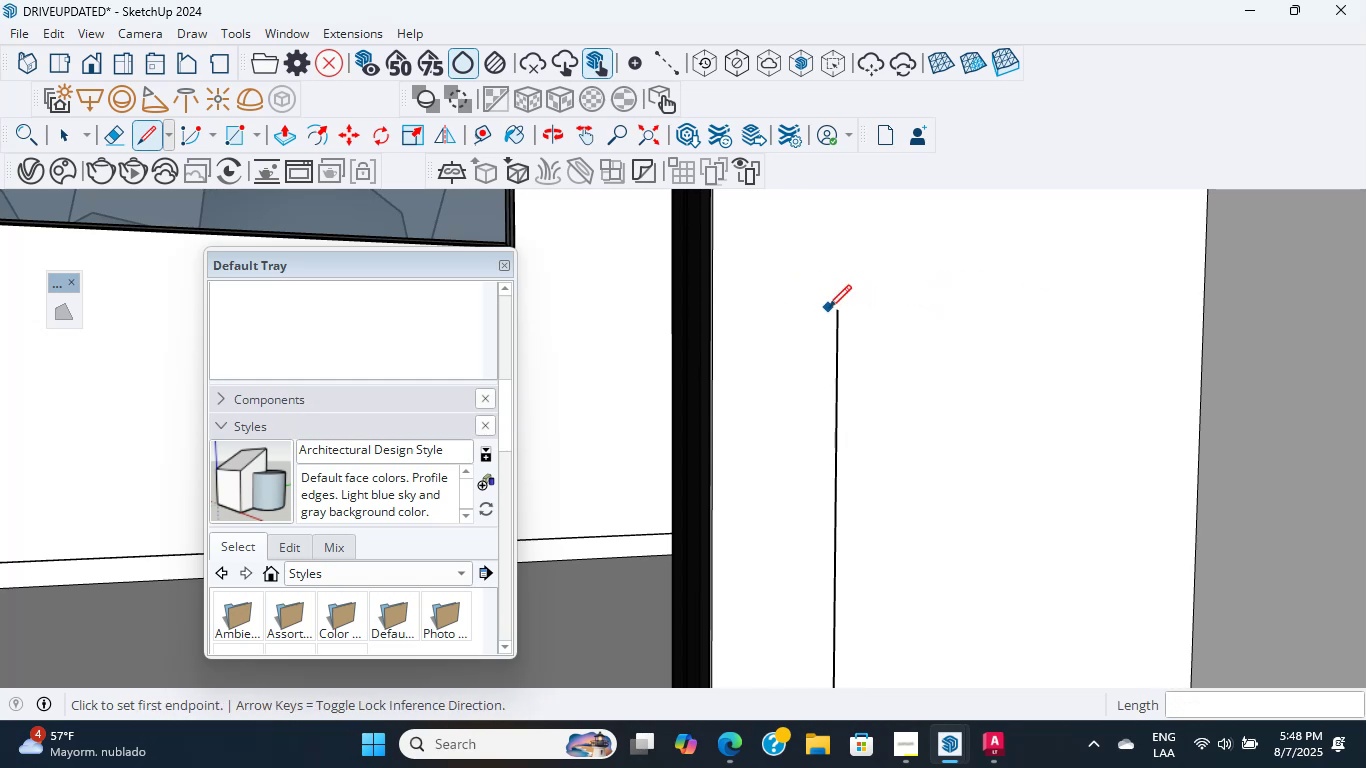 
left_click_drag(start_coordinate=[837, 310], to_coordinate=[849, 310])
 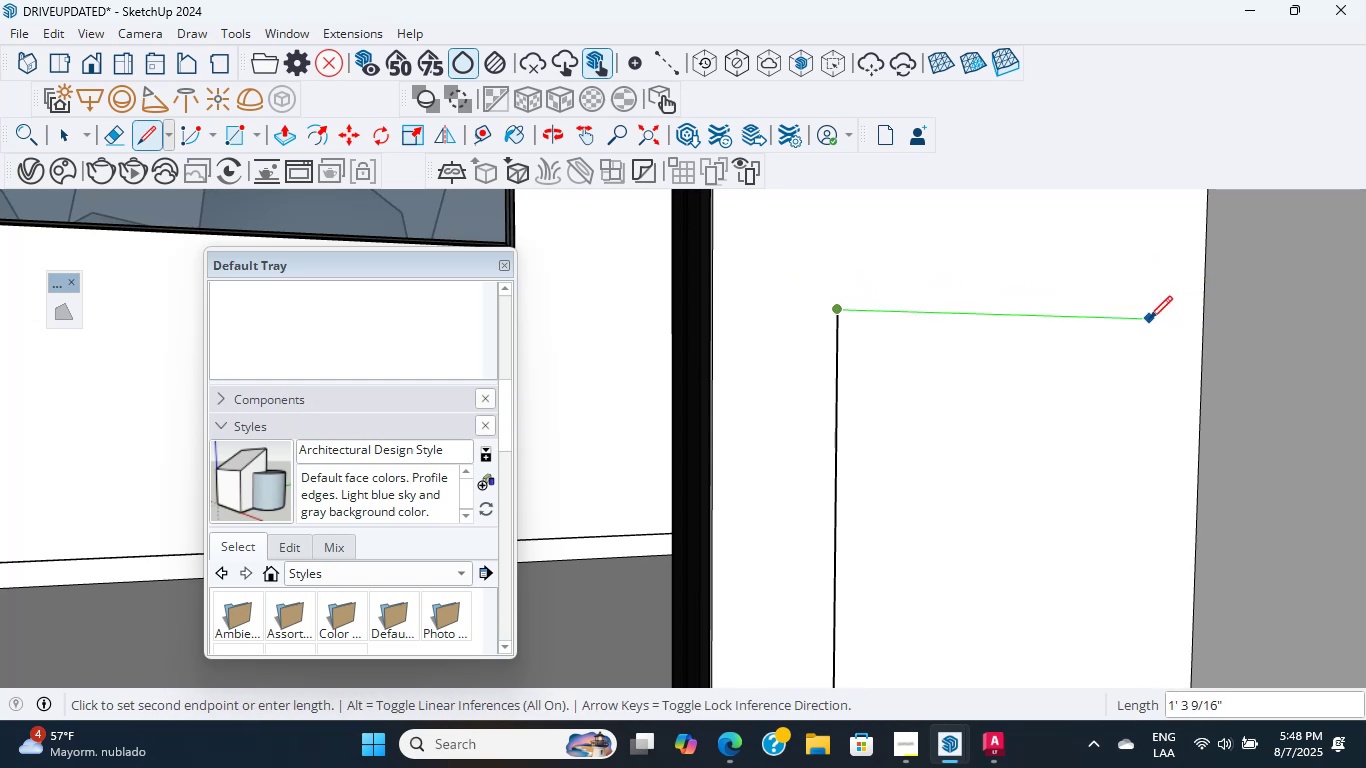 
hold_key(key=ShiftLeft, duration=3.29)
 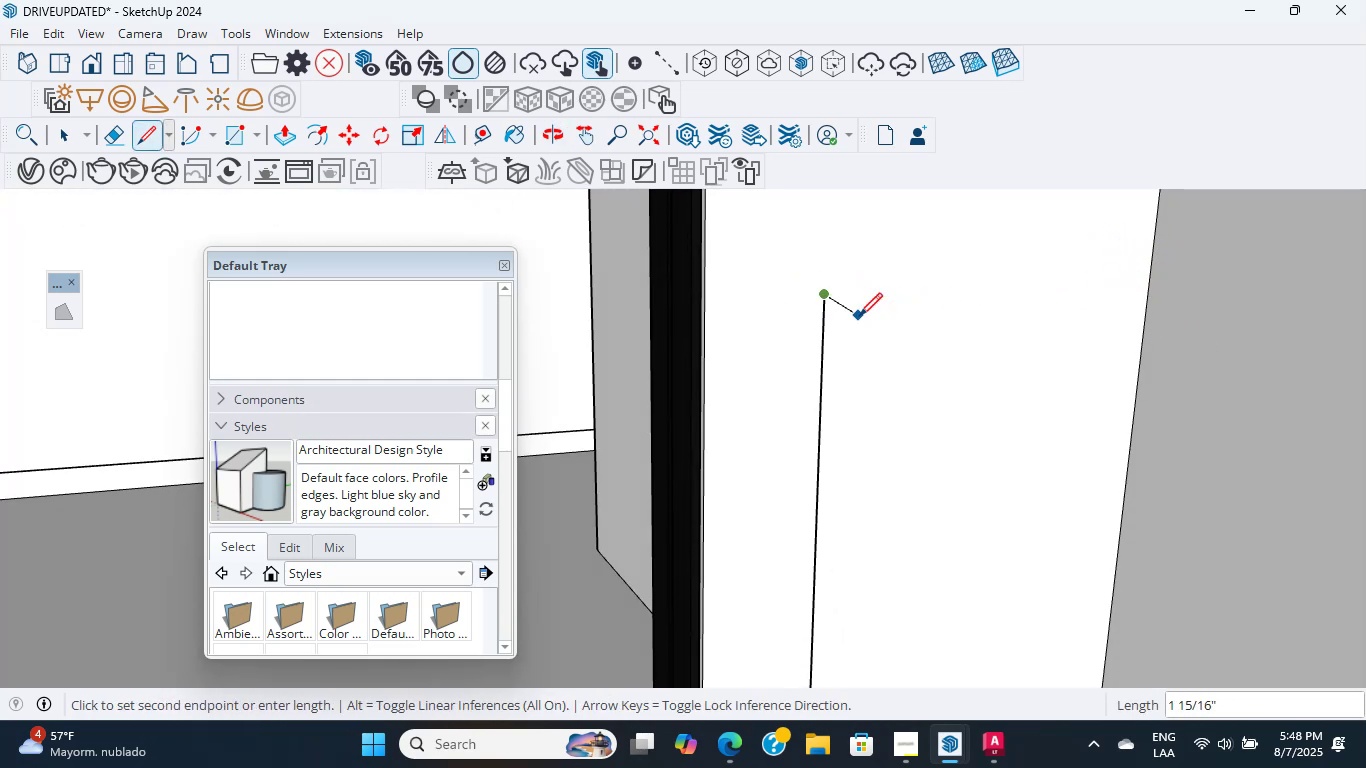 
key(Escape)
 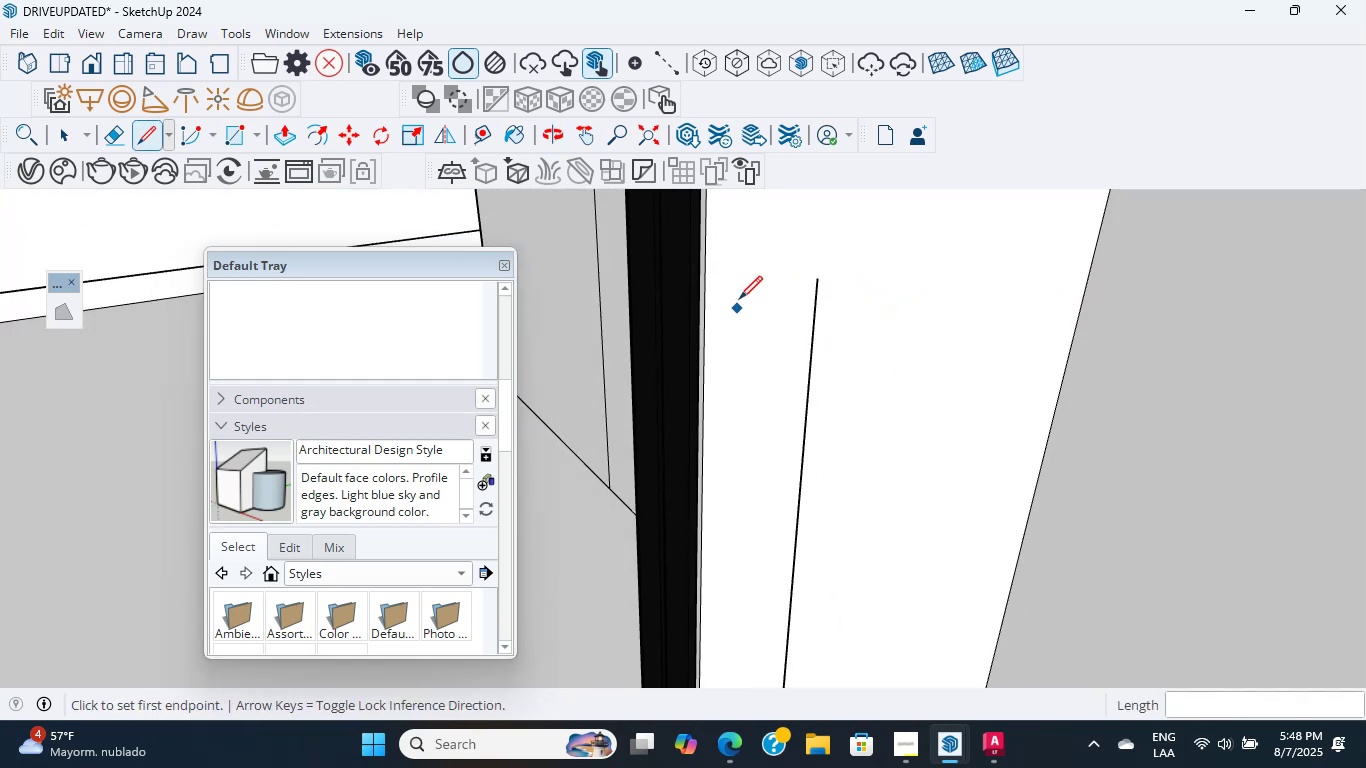 
scroll: coordinate [780, 379], scroll_direction: down, amount: 2.0
 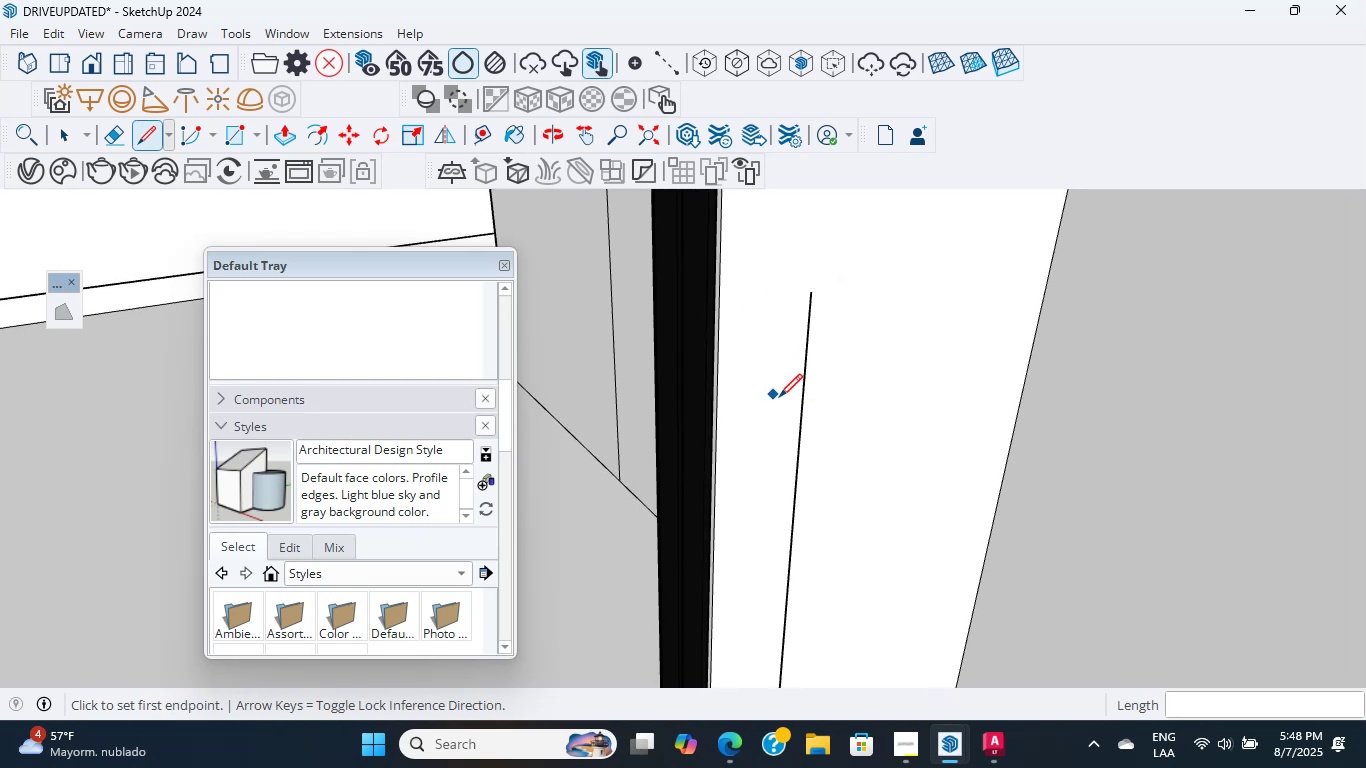 
type(el)
 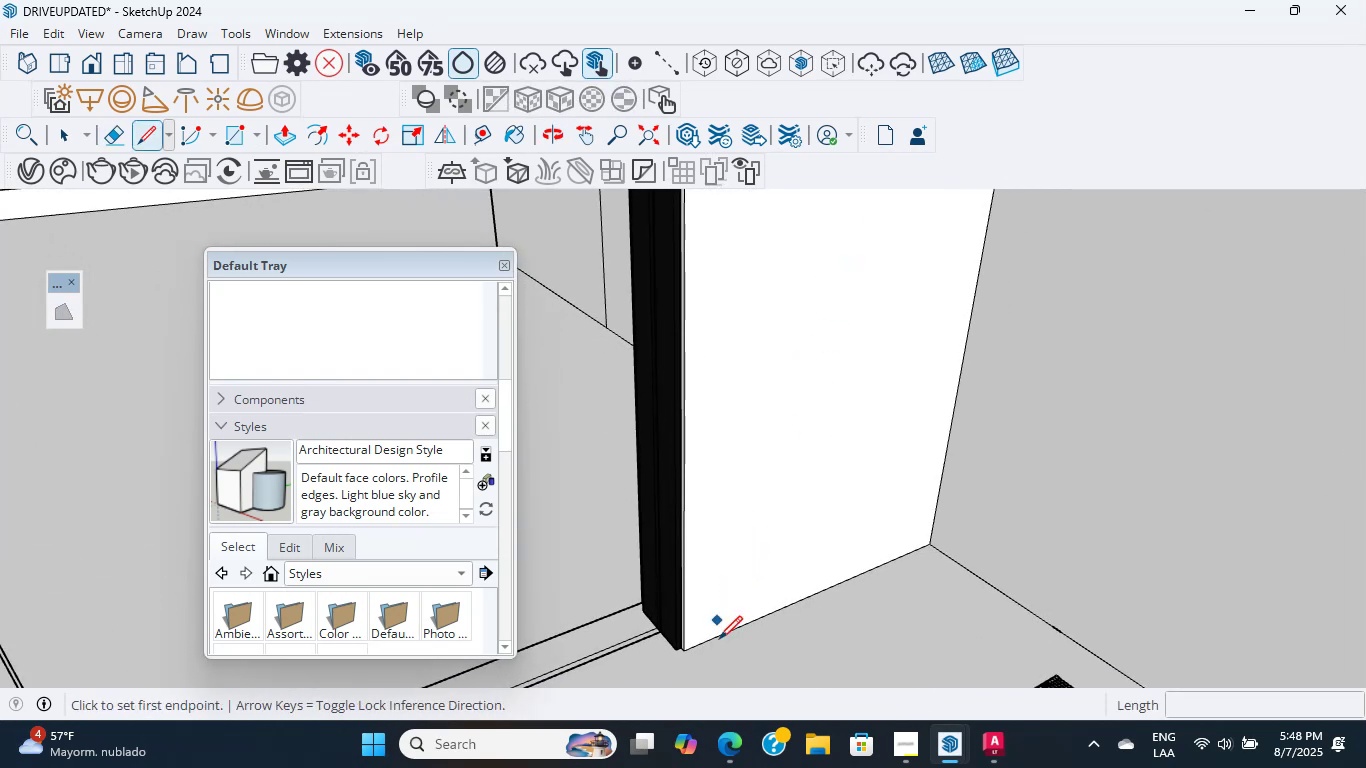 
left_click_drag(start_coordinate=[791, 400], to_coordinate=[815, 404])
 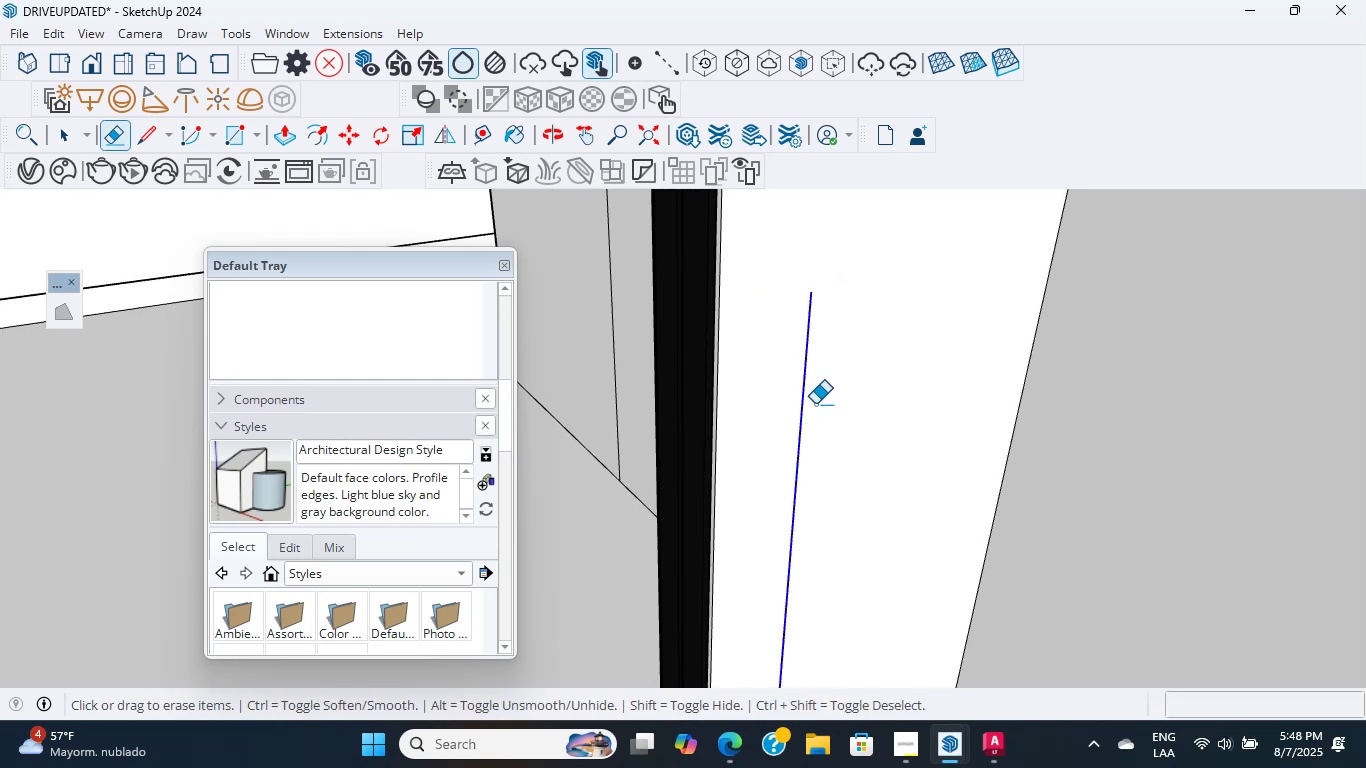 
scroll: coordinate [819, 421], scroll_direction: down, amount: 3.0
 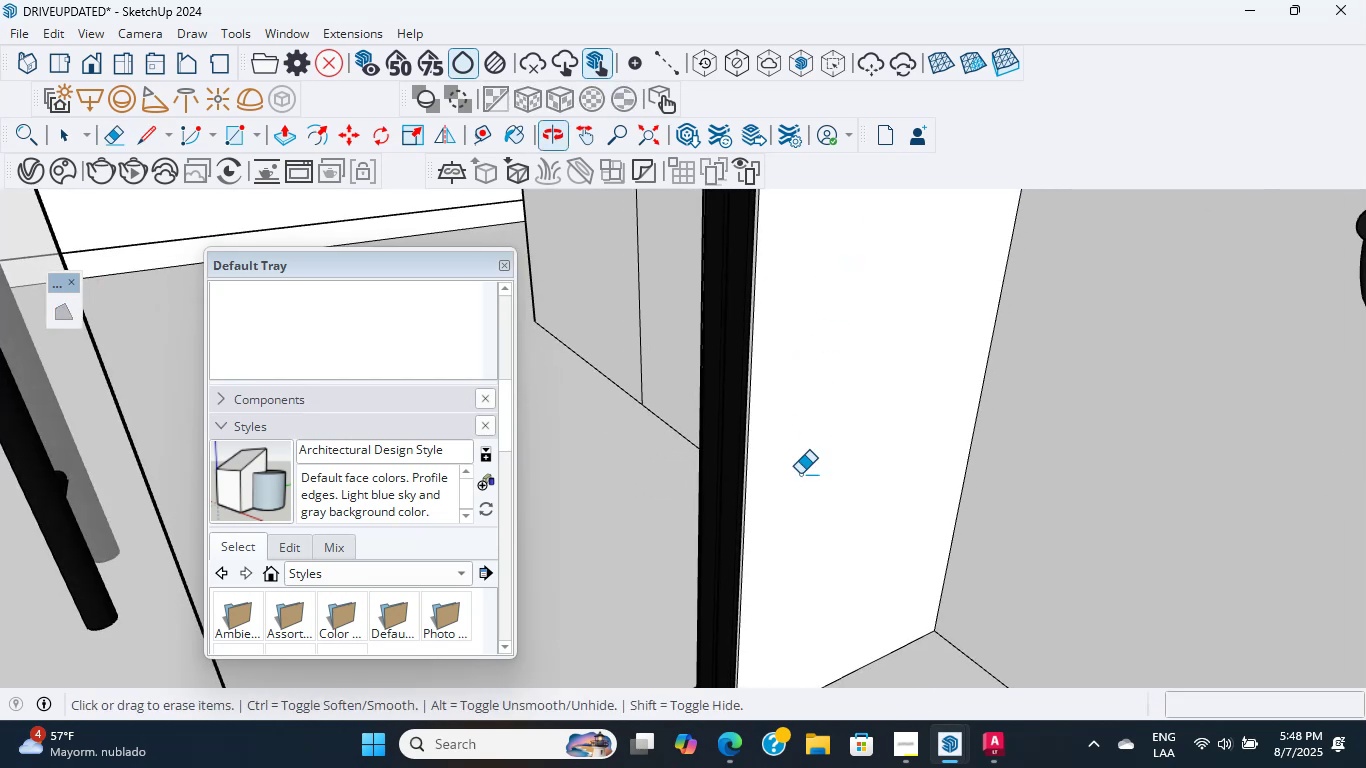 
scroll: coordinate [744, 558], scroll_direction: up, amount: 4.0
 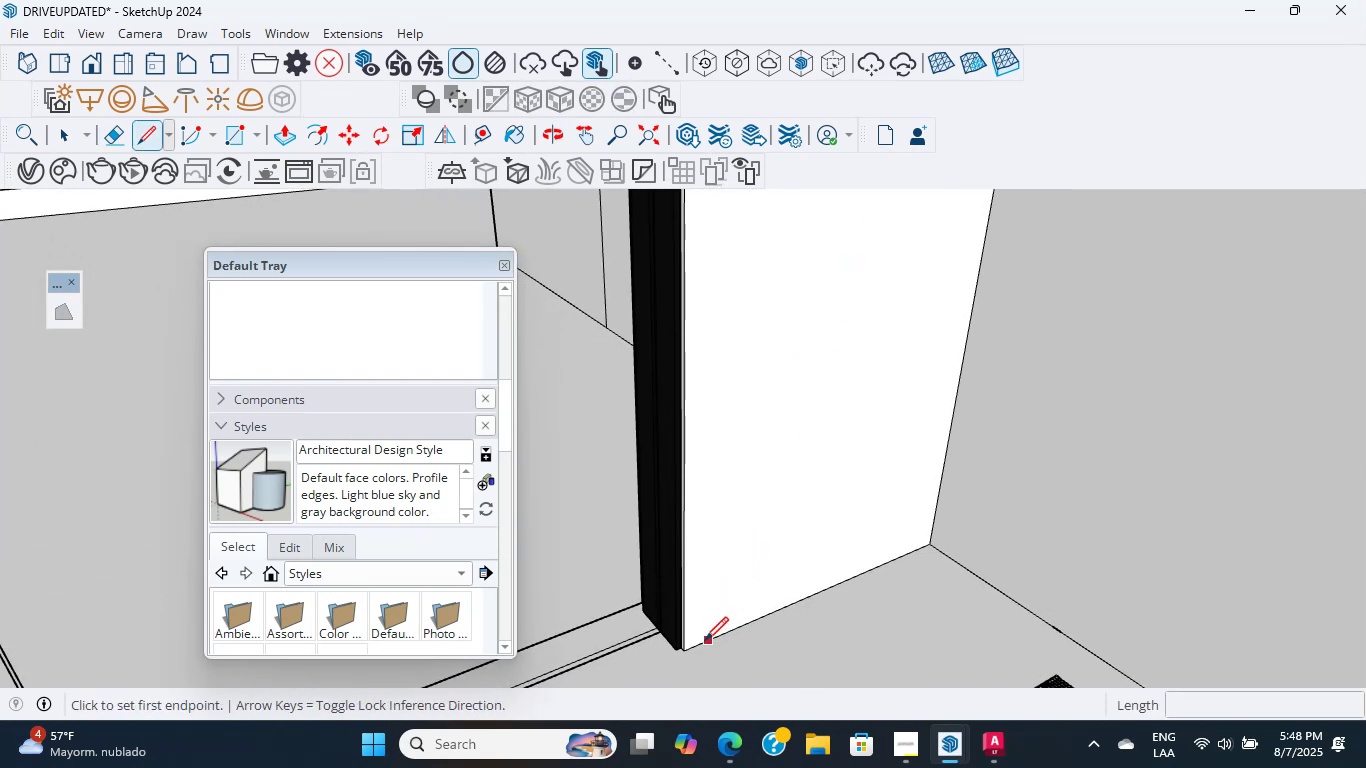 
left_click([702, 640])
 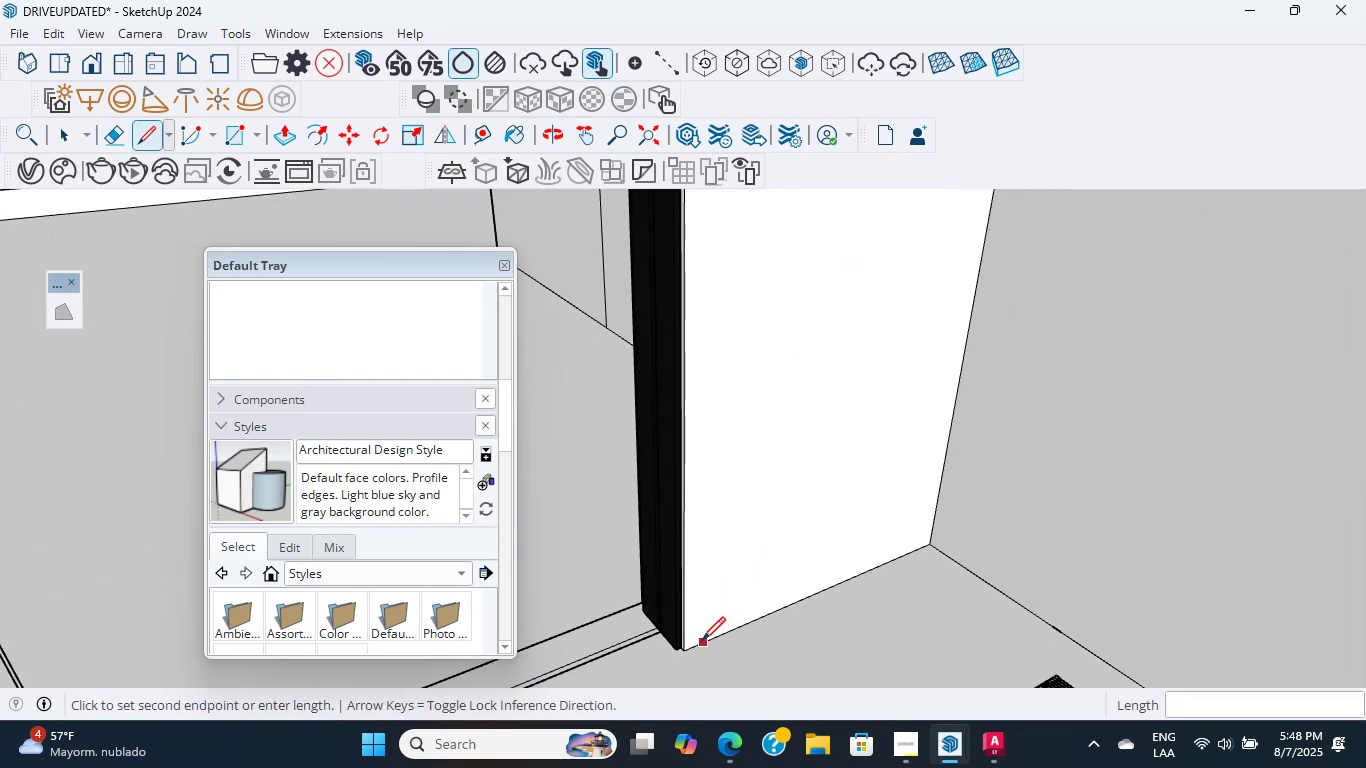 
hold_key(key=ShiftLeft, duration=0.67)
scroll: coordinate [713, 343], scroll_direction: down, amount: 2.0
 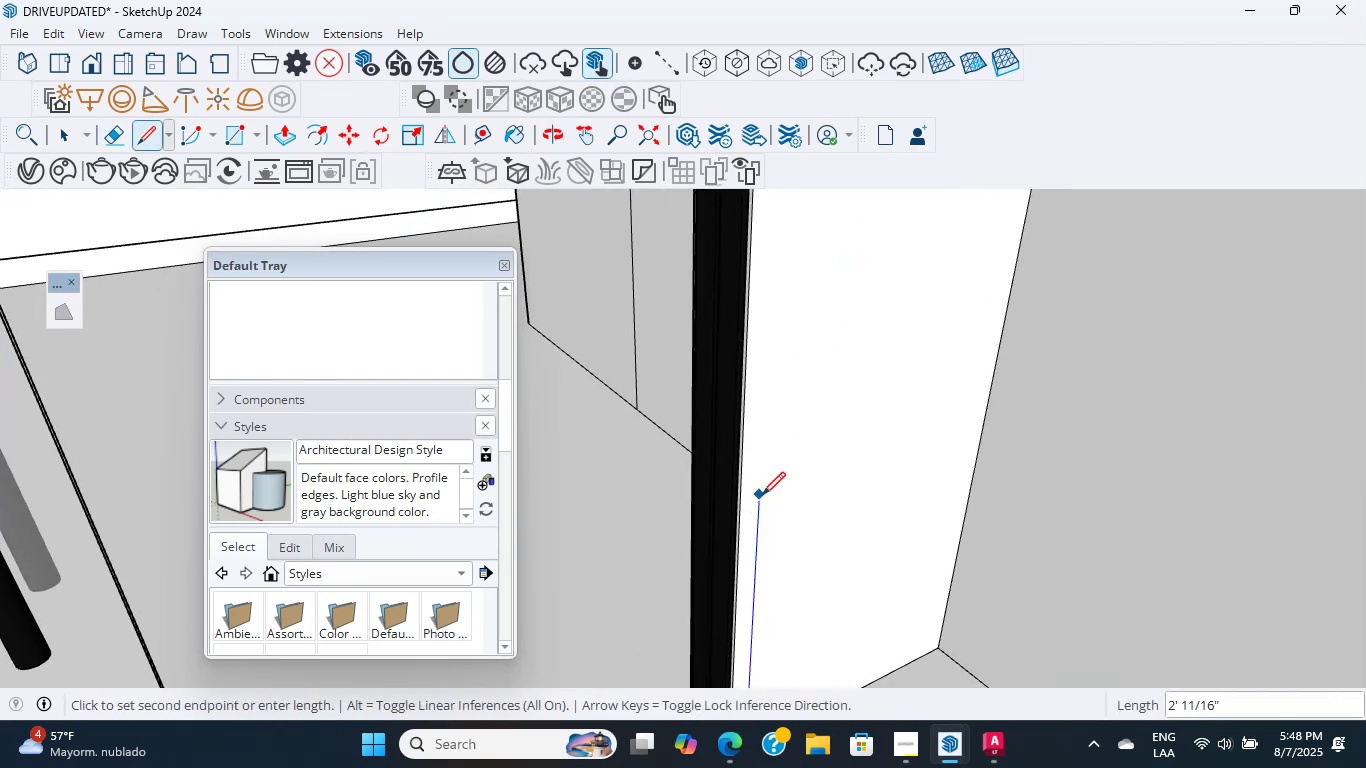 
hold_key(key=ShiftLeft, duration=1.47)
scroll: coordinate [755, 335], scroll_direction: down, amount: 2.0
 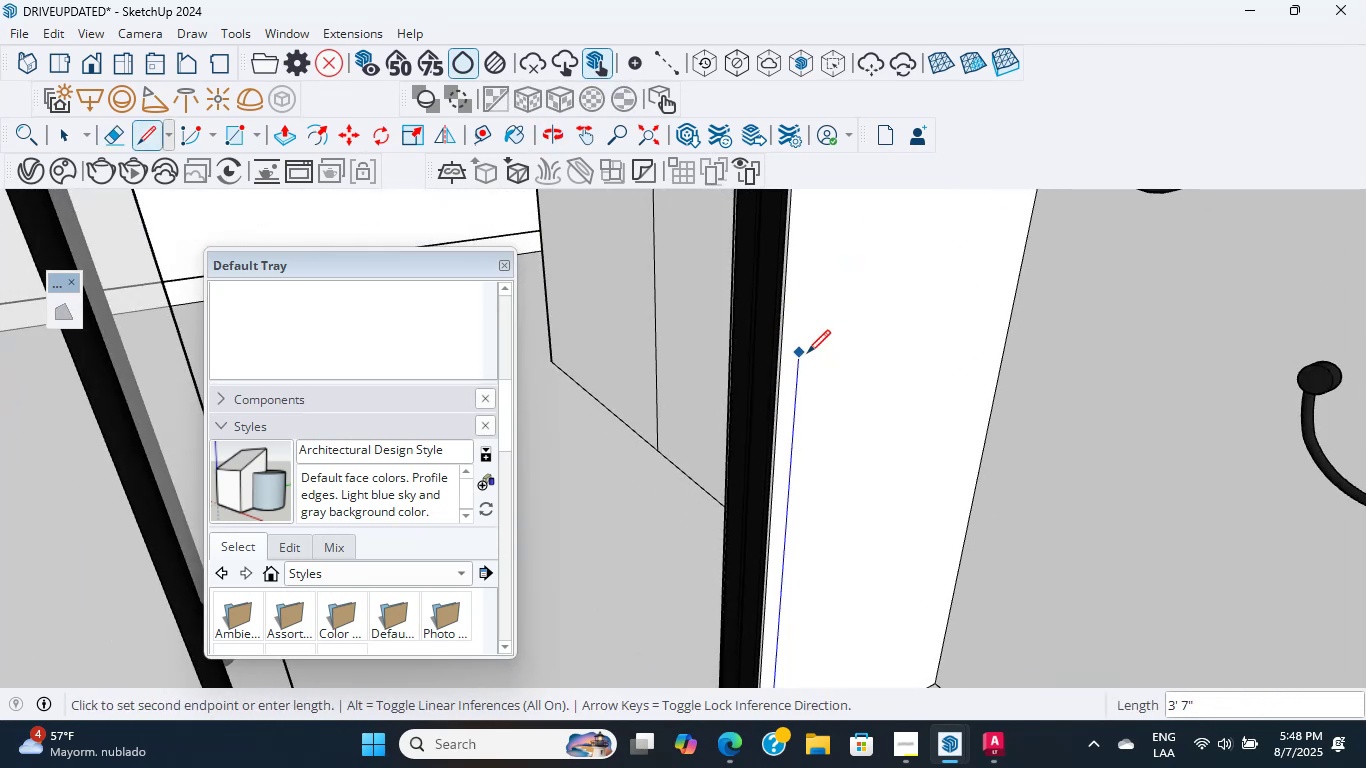 
key(Numpad4)
 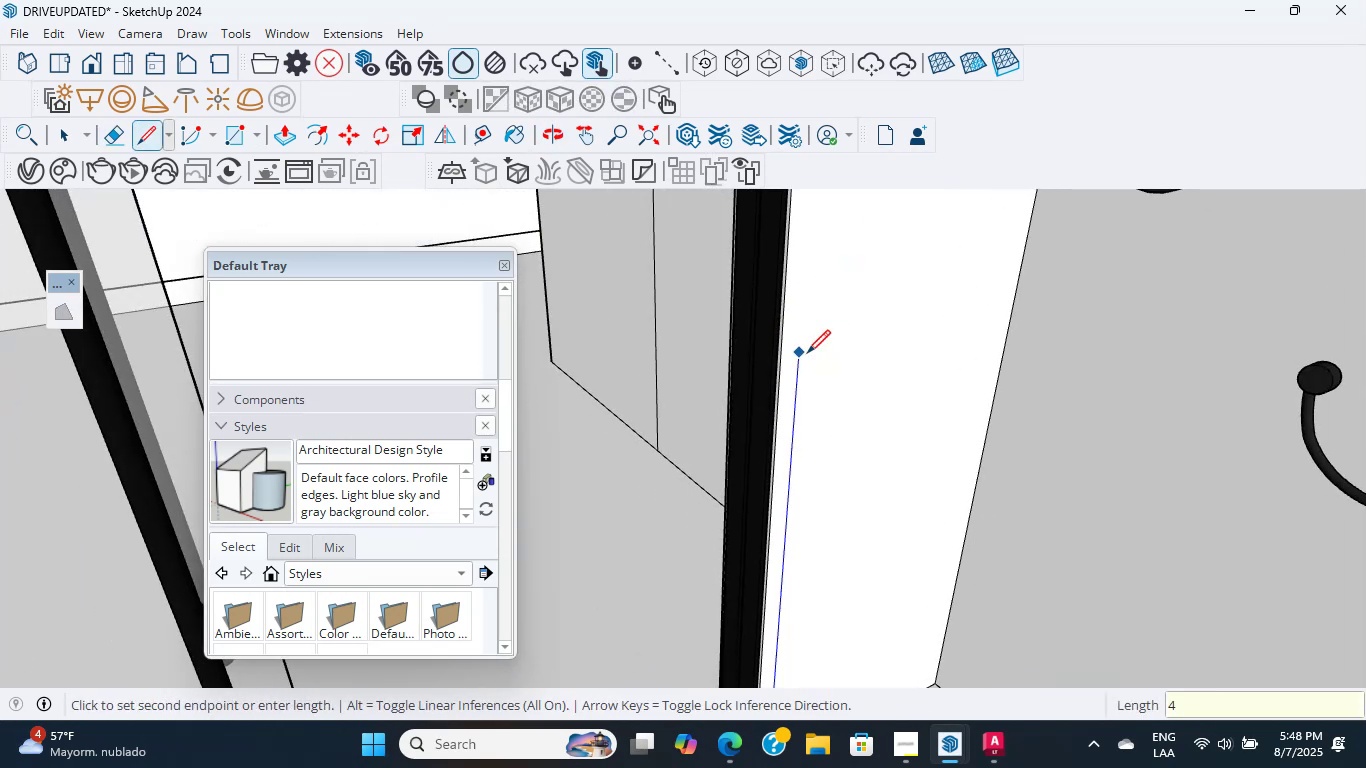 
key(Numpad8)
 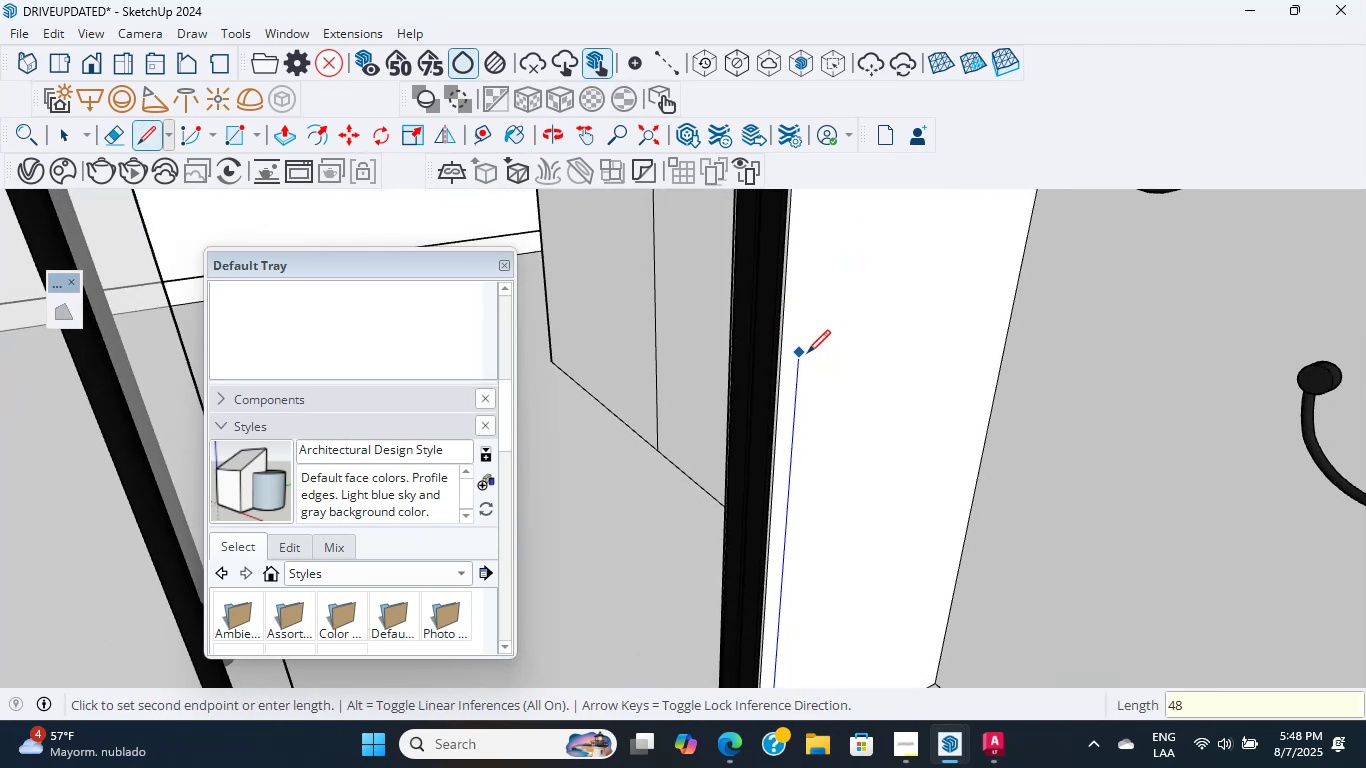 
key(NumpadEnter)
 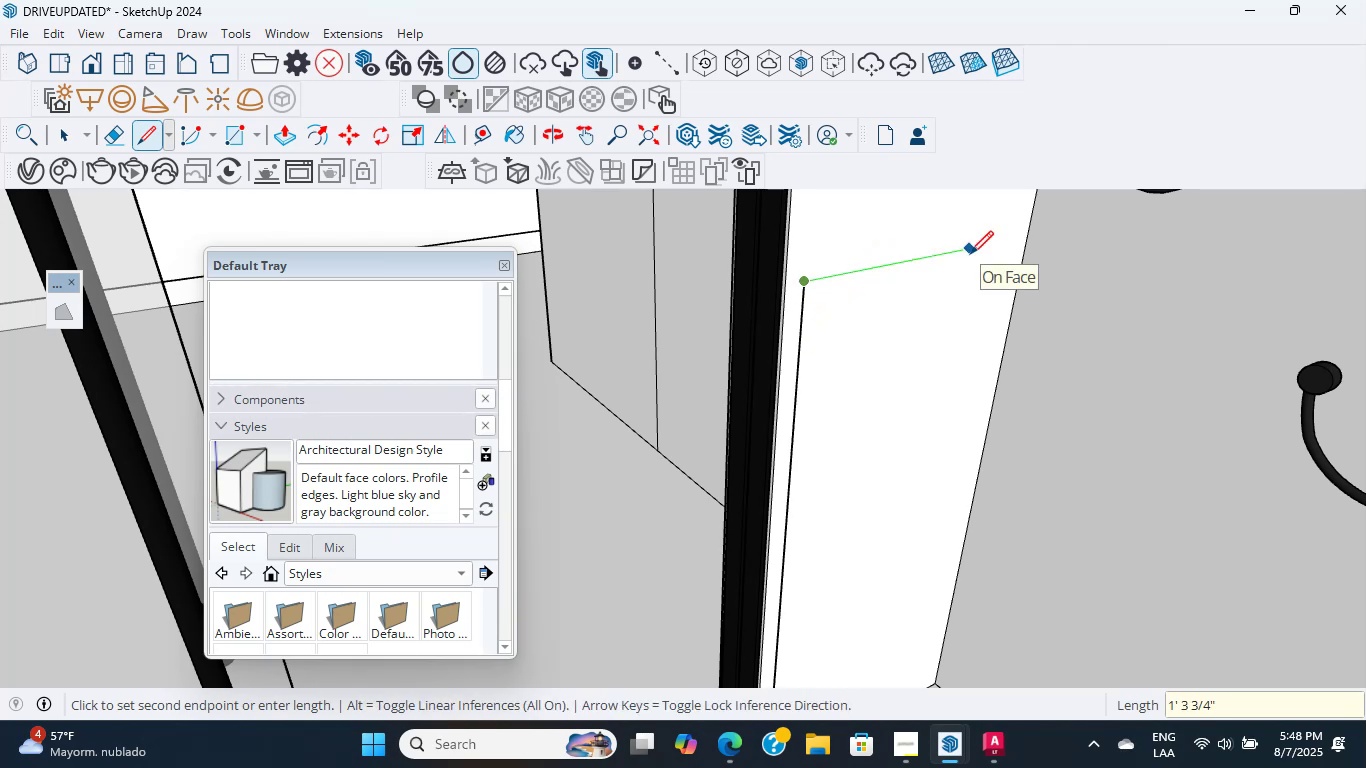 
key(Numpad2)
 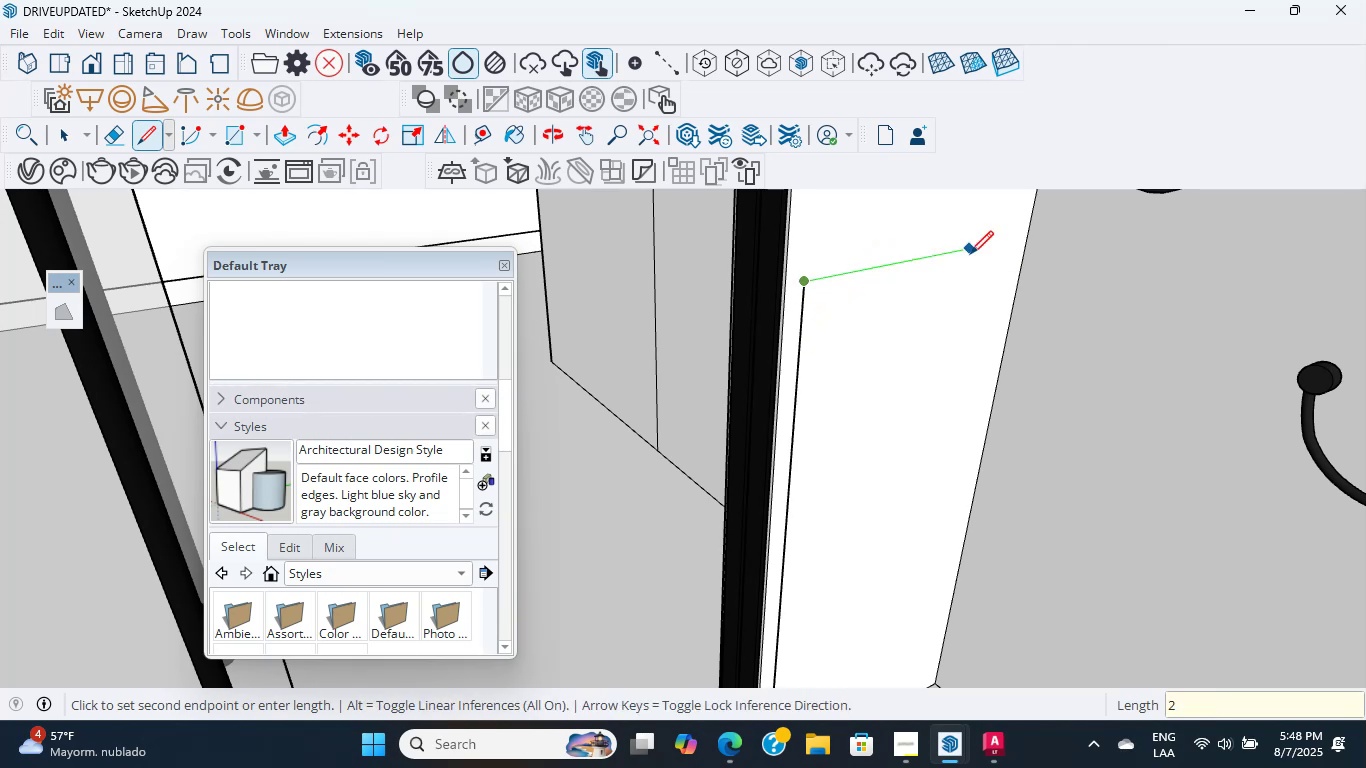 
key(BracketLeft)
 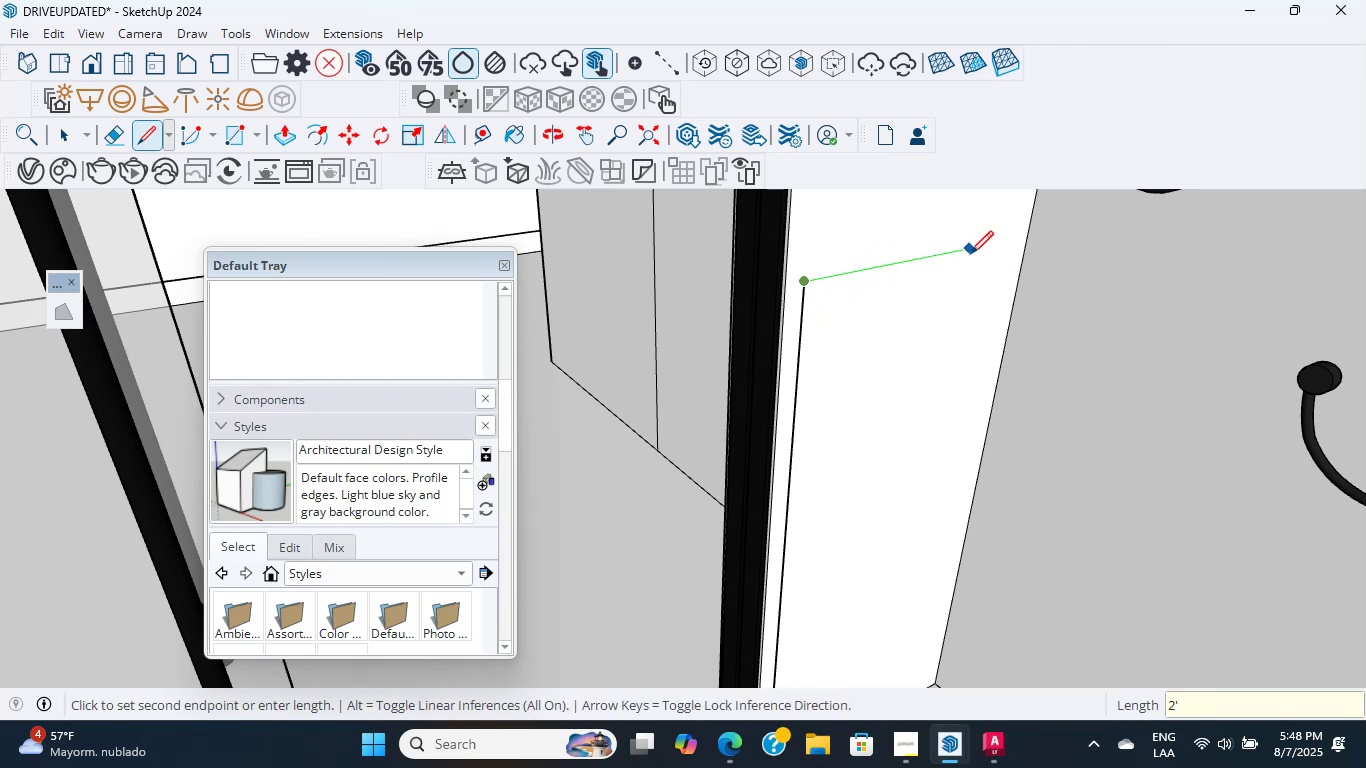 
key(Enter)
 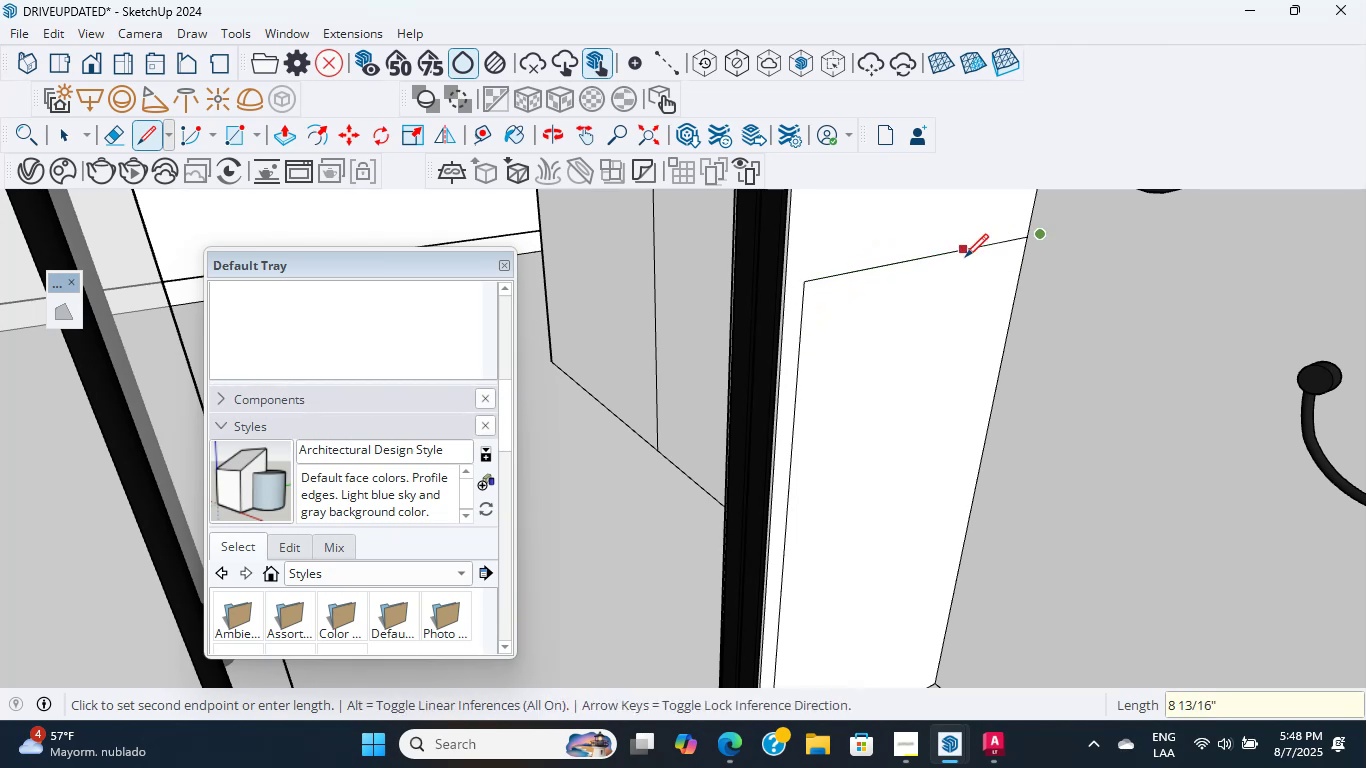 
key(Control+Z)
 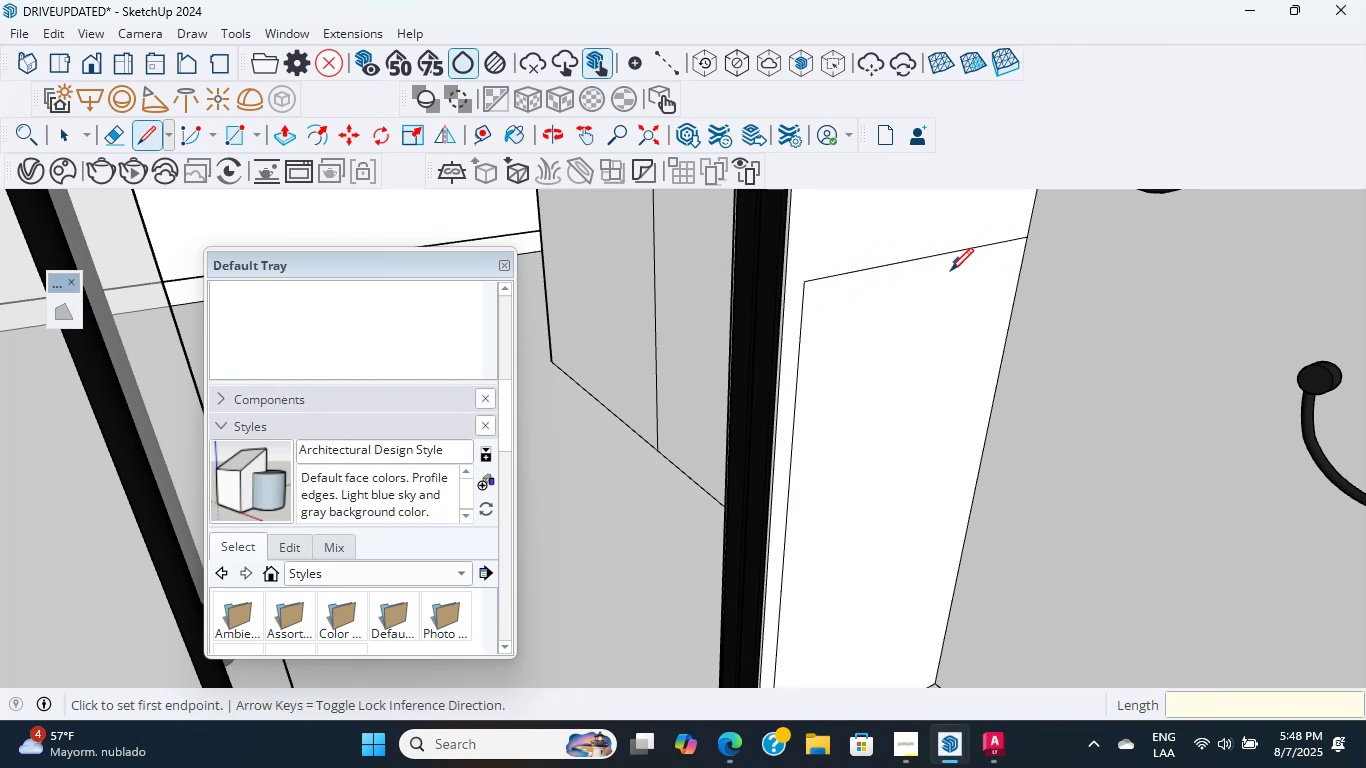 
key(Control+Z)
 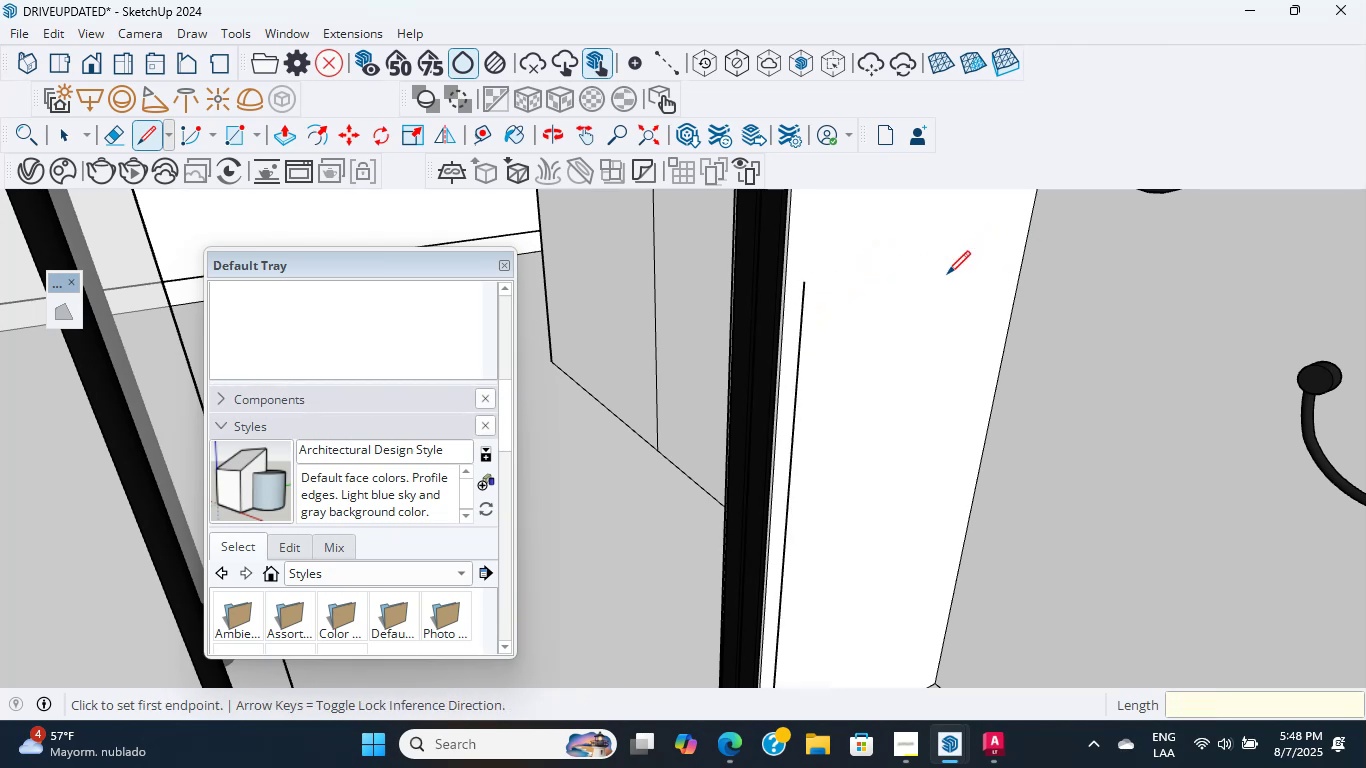 
scroll: coordinate [928, 287], scroll_direction: down, amount: 1.0
 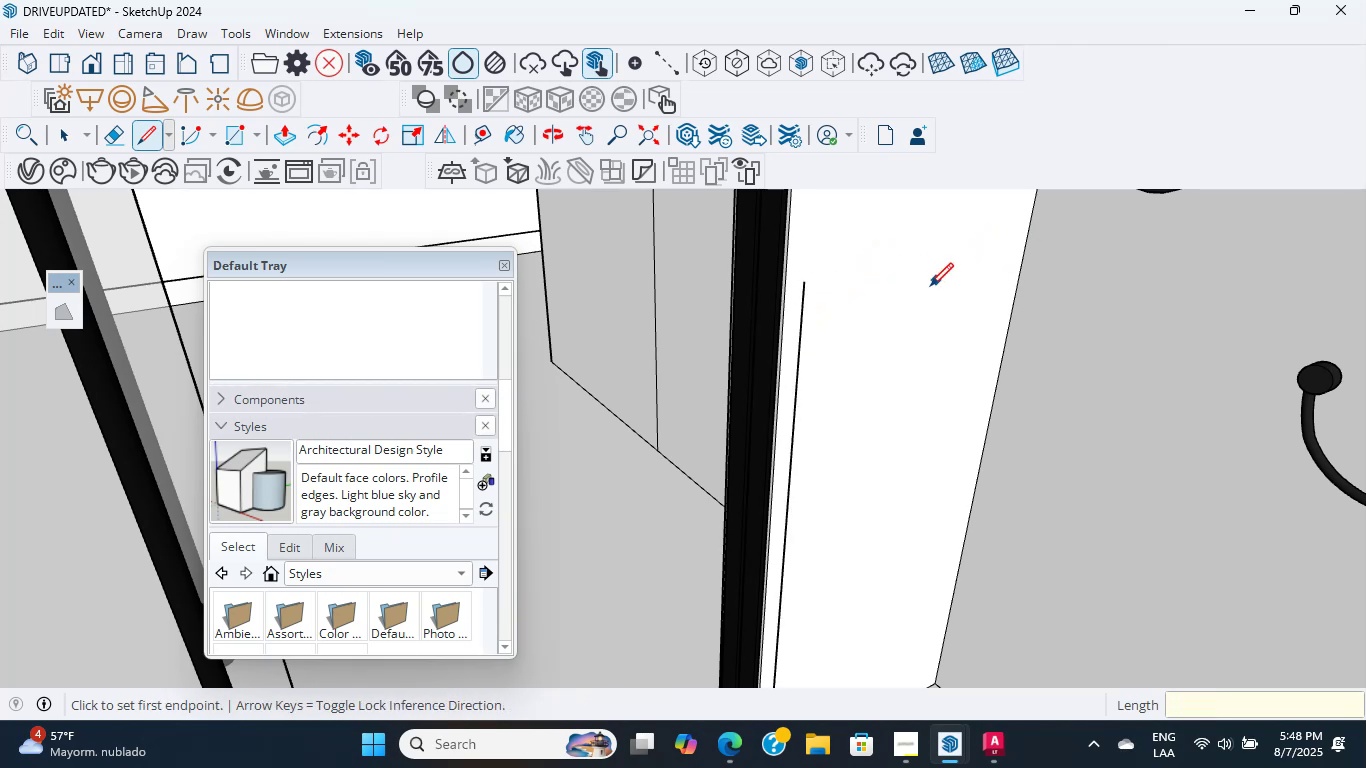 
hold_key(key=ShiftLeft, duration=0.35)
 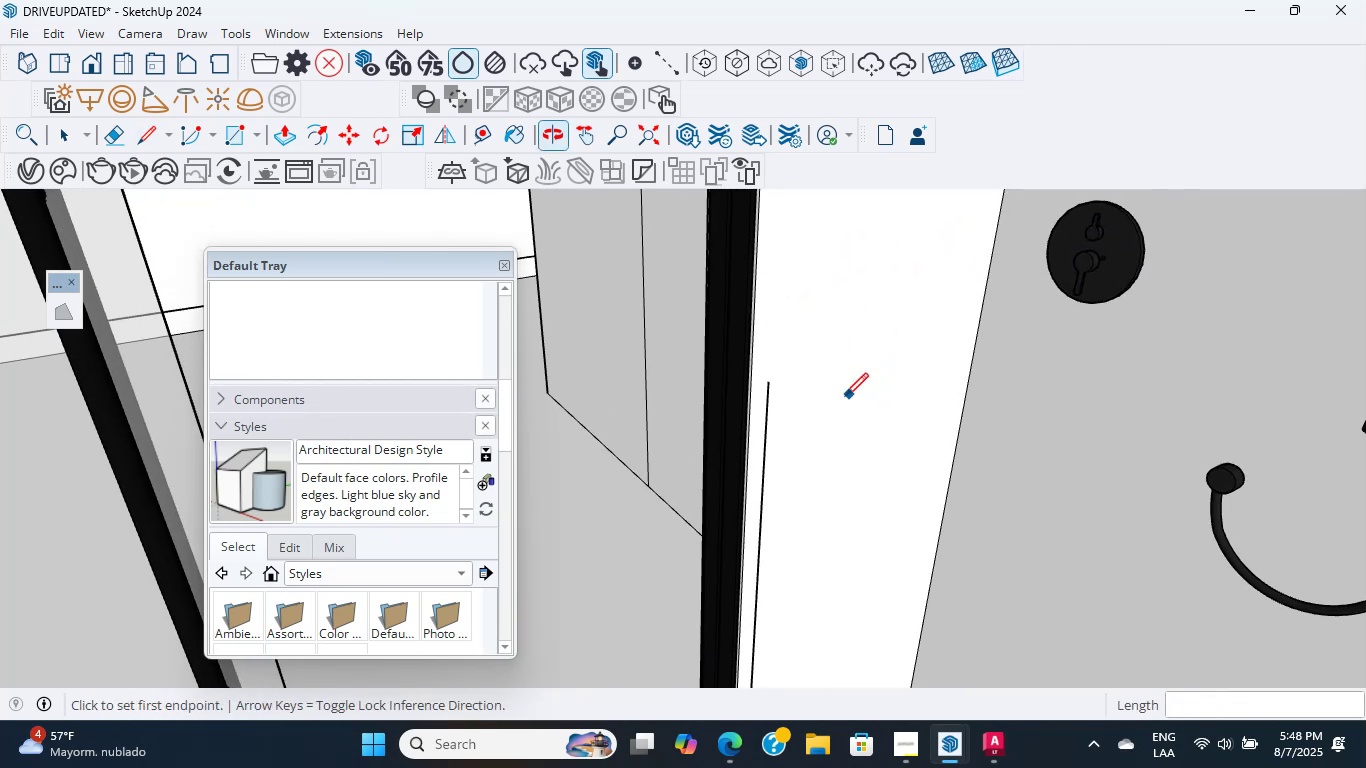 
scroll: coordinate [763, 398], scroll_direction: up, amount: 4.0
 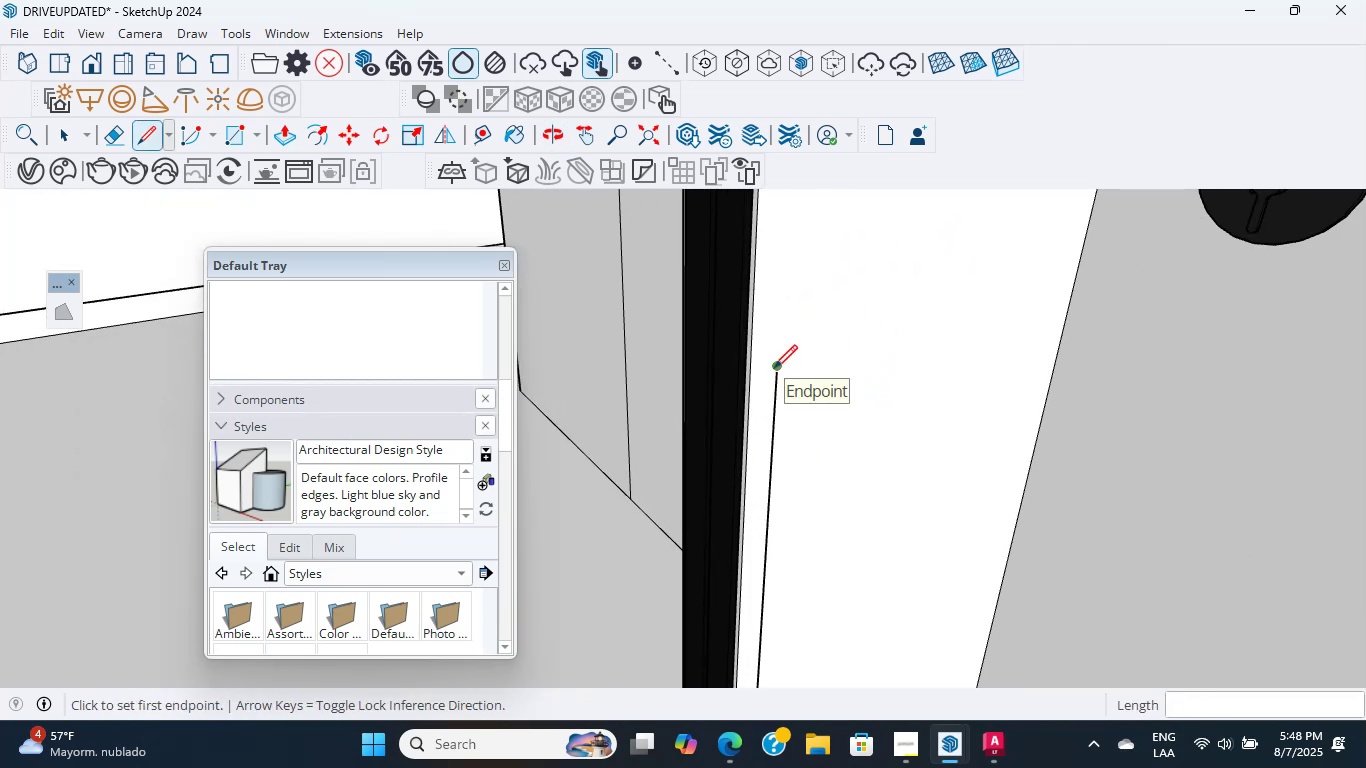 
left_click([774, 368])
 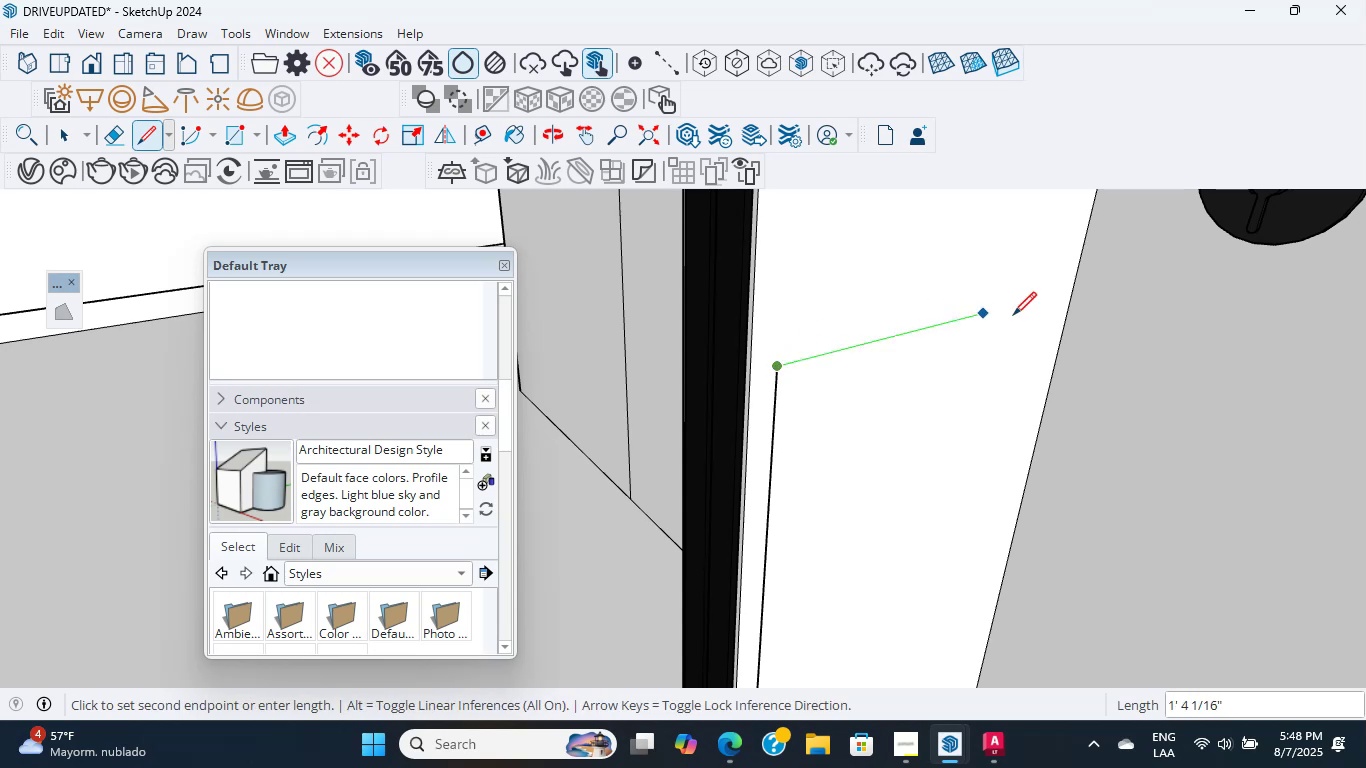 
hold_key(key=ShiftLeft, duration=3.57)
left_click([1041, 304])
 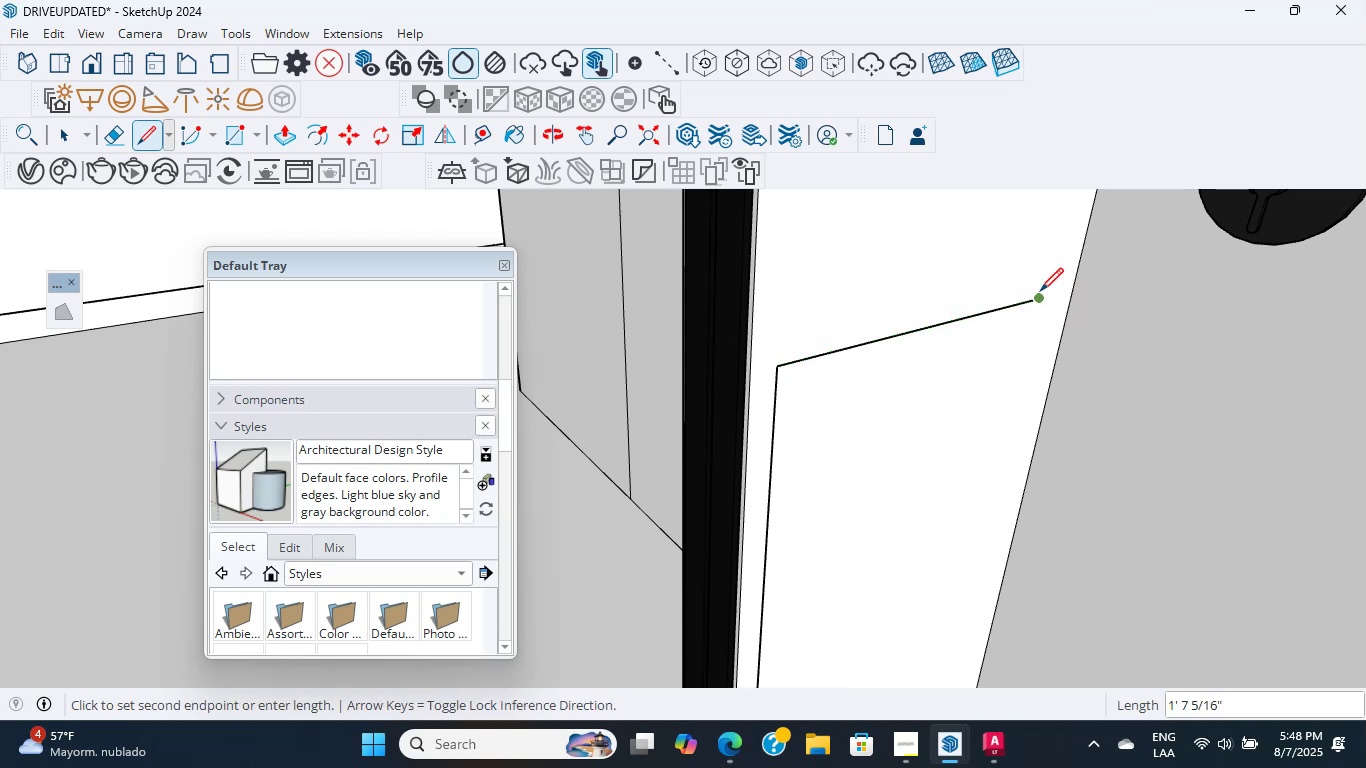 
scroll: coordinate [1024, 341], scroll_direction: down, amount: 3.0
 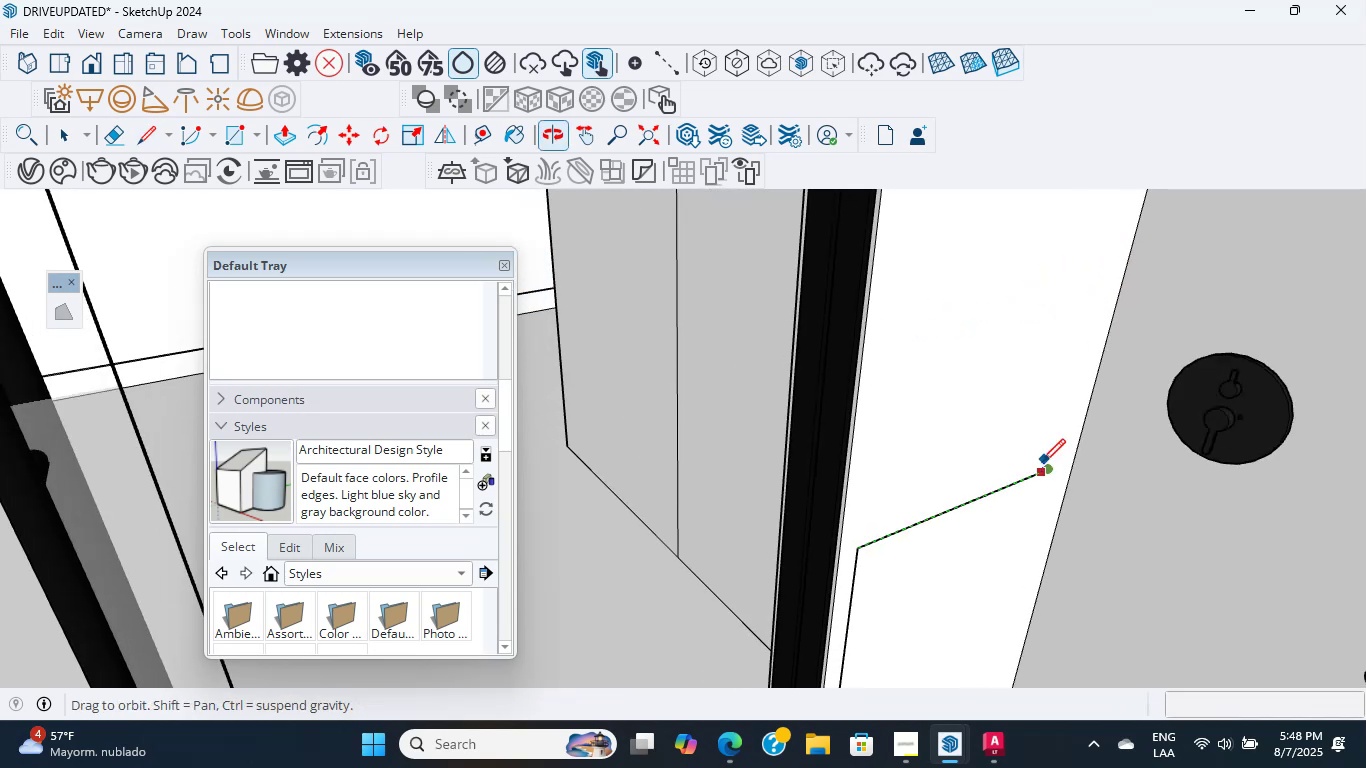 
hold_key(key=ShiftLeft, duration=1.79)
scroll: coordinate [1103, 247], scroll_direction: down, amount: 2.0
 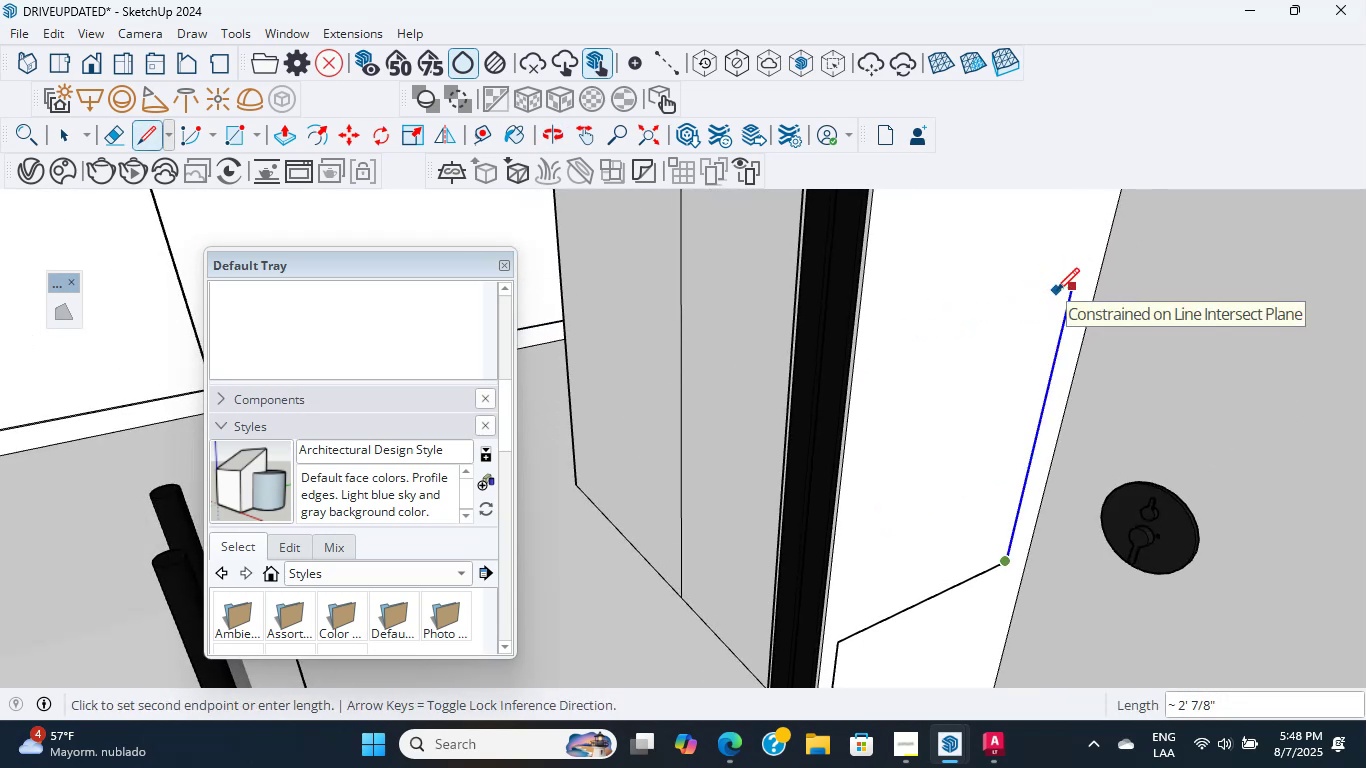 
key(Numpad2)
 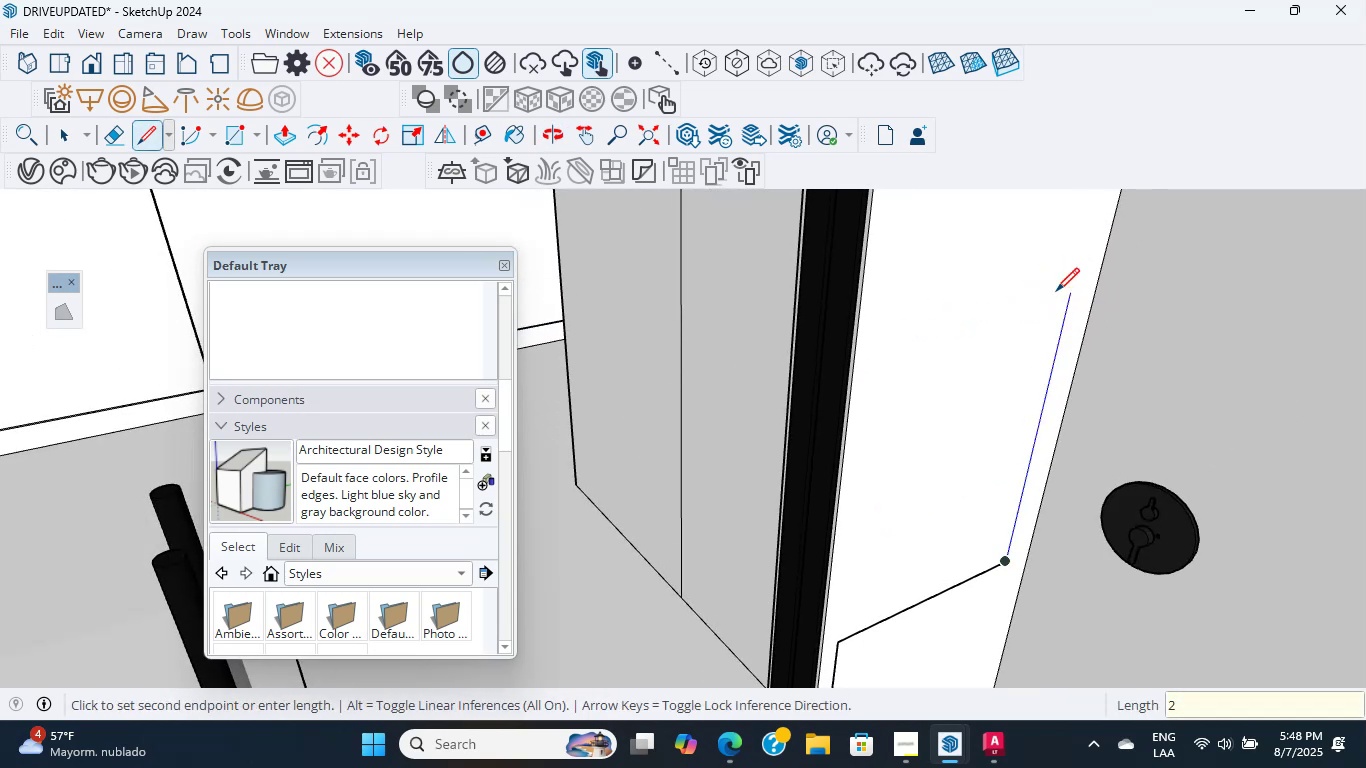 
key(BracketLeft)
 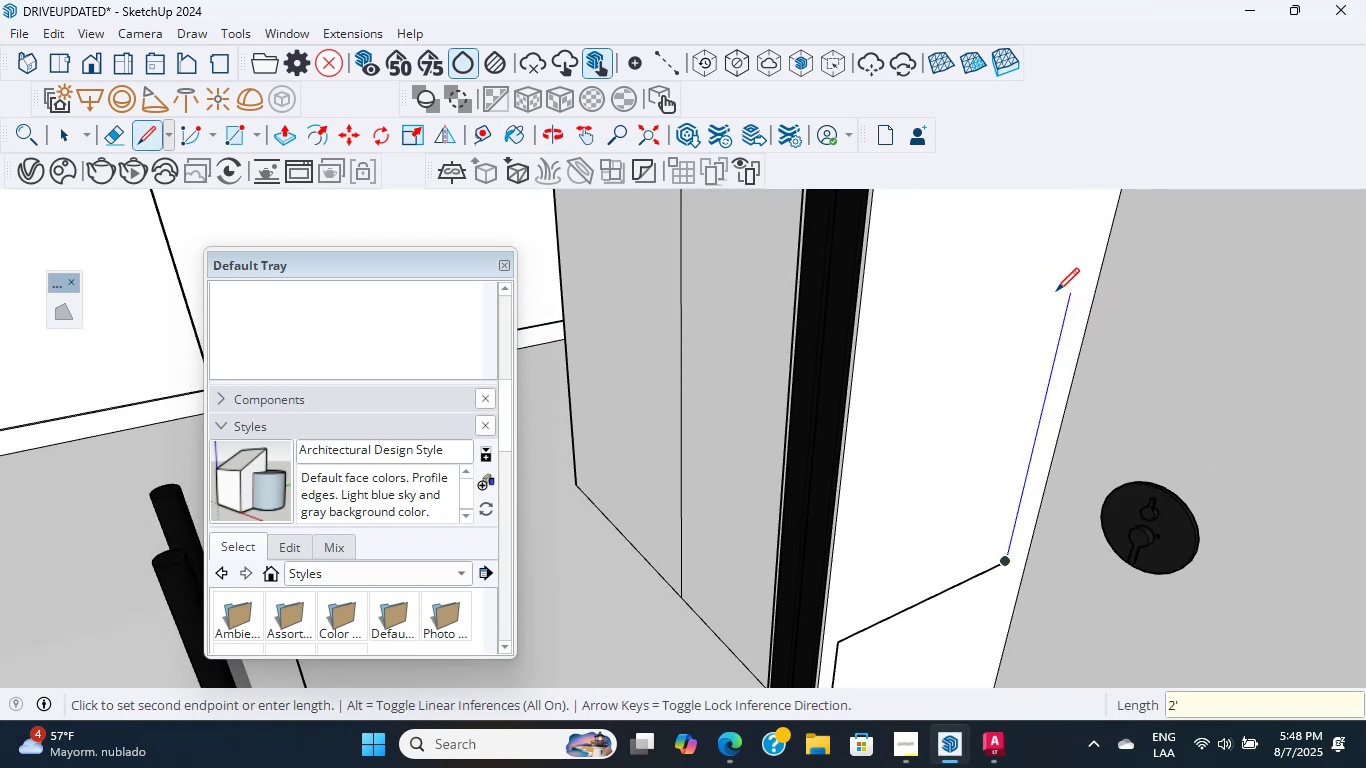 
key(Enter)
 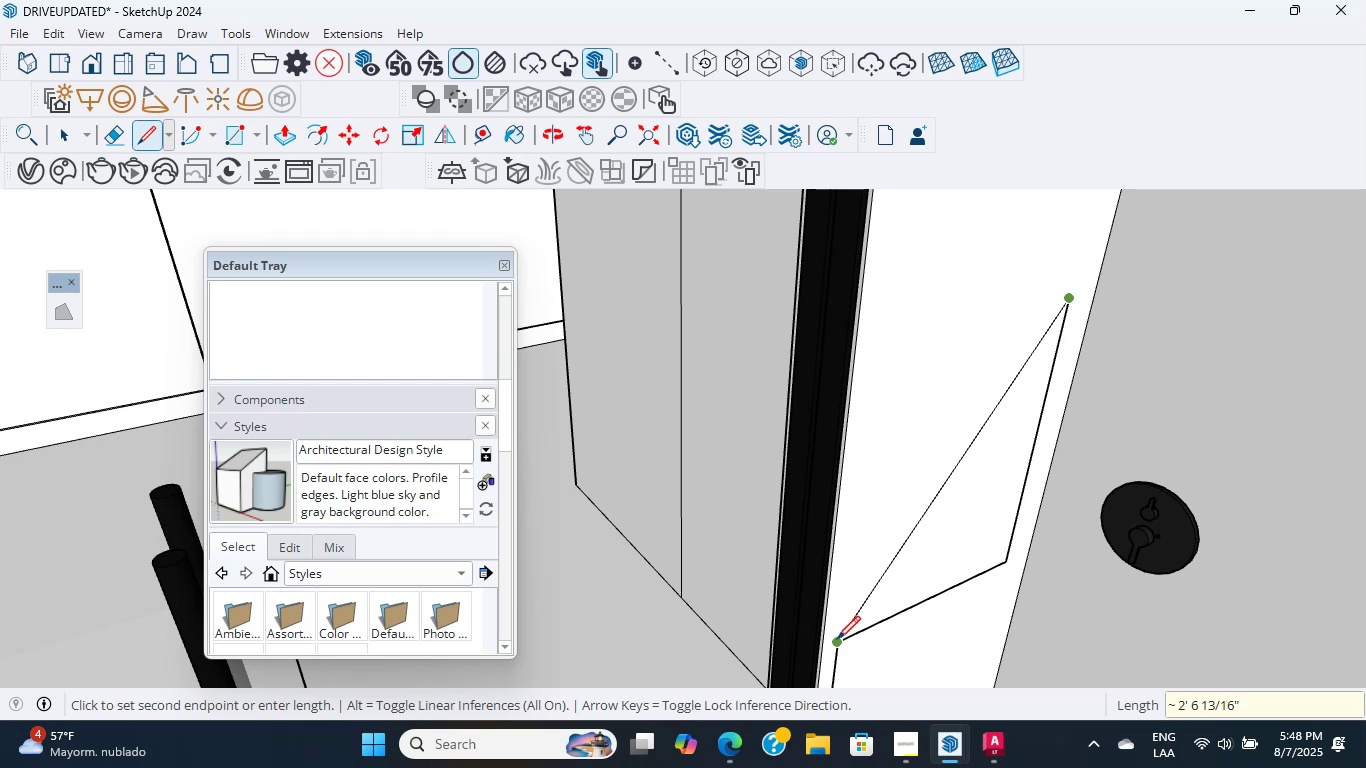 
hold_key(key=ShiftLeft, duration=1.23)
 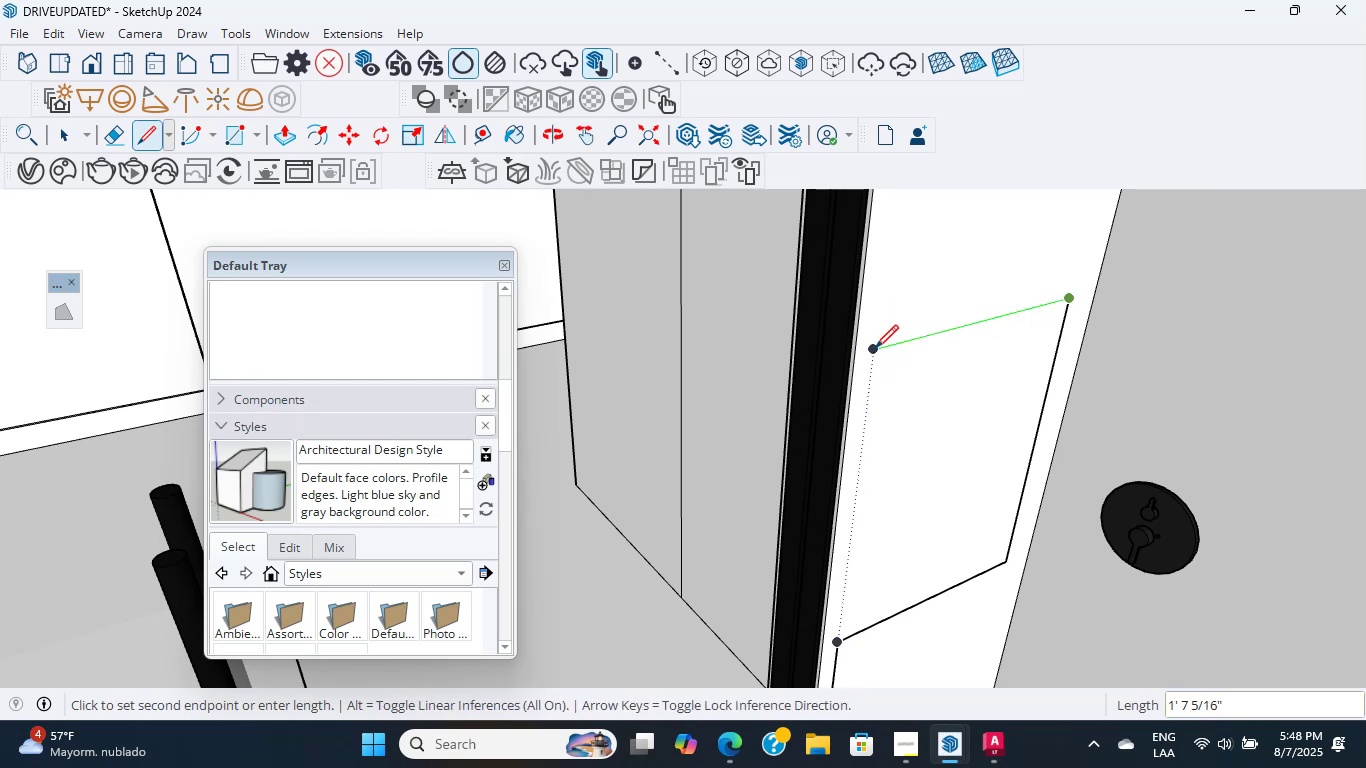 
left_click([878, 338])
 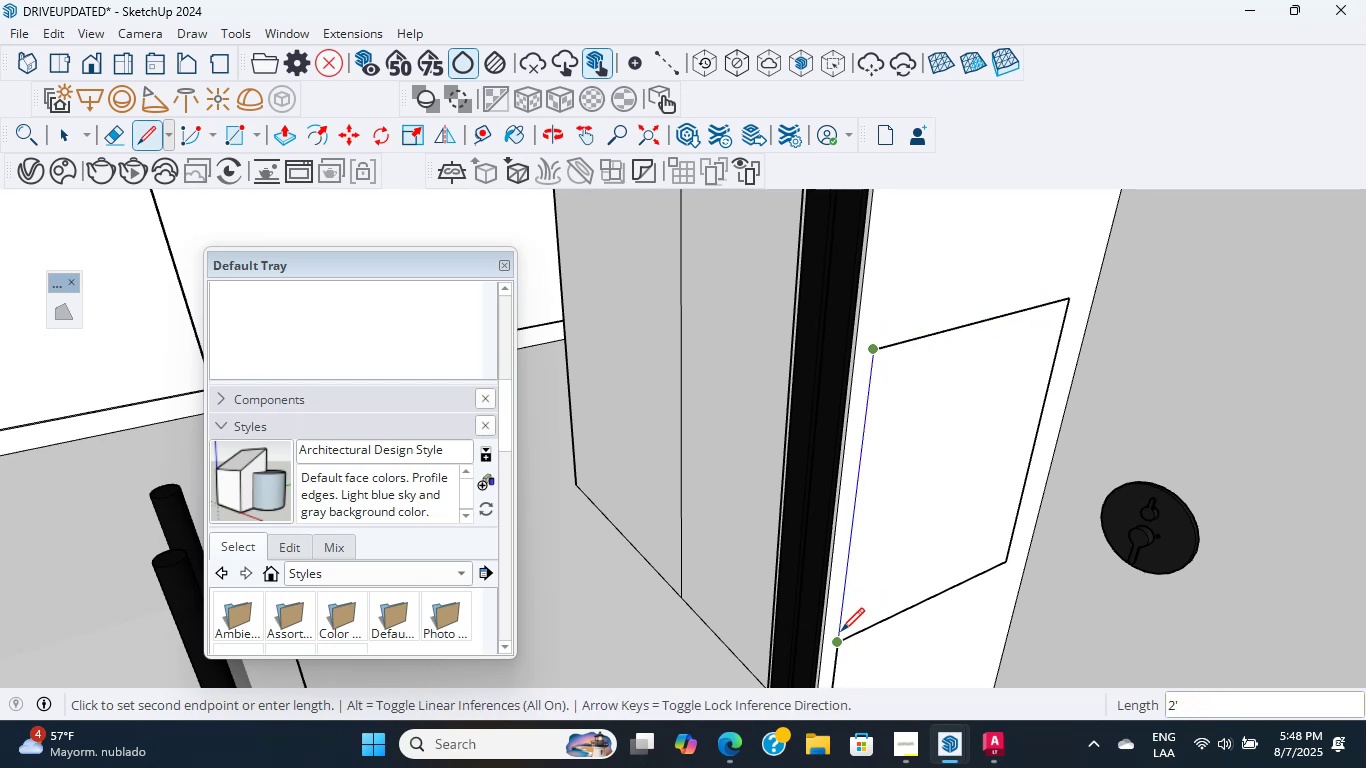 
left_click([842, 638])
 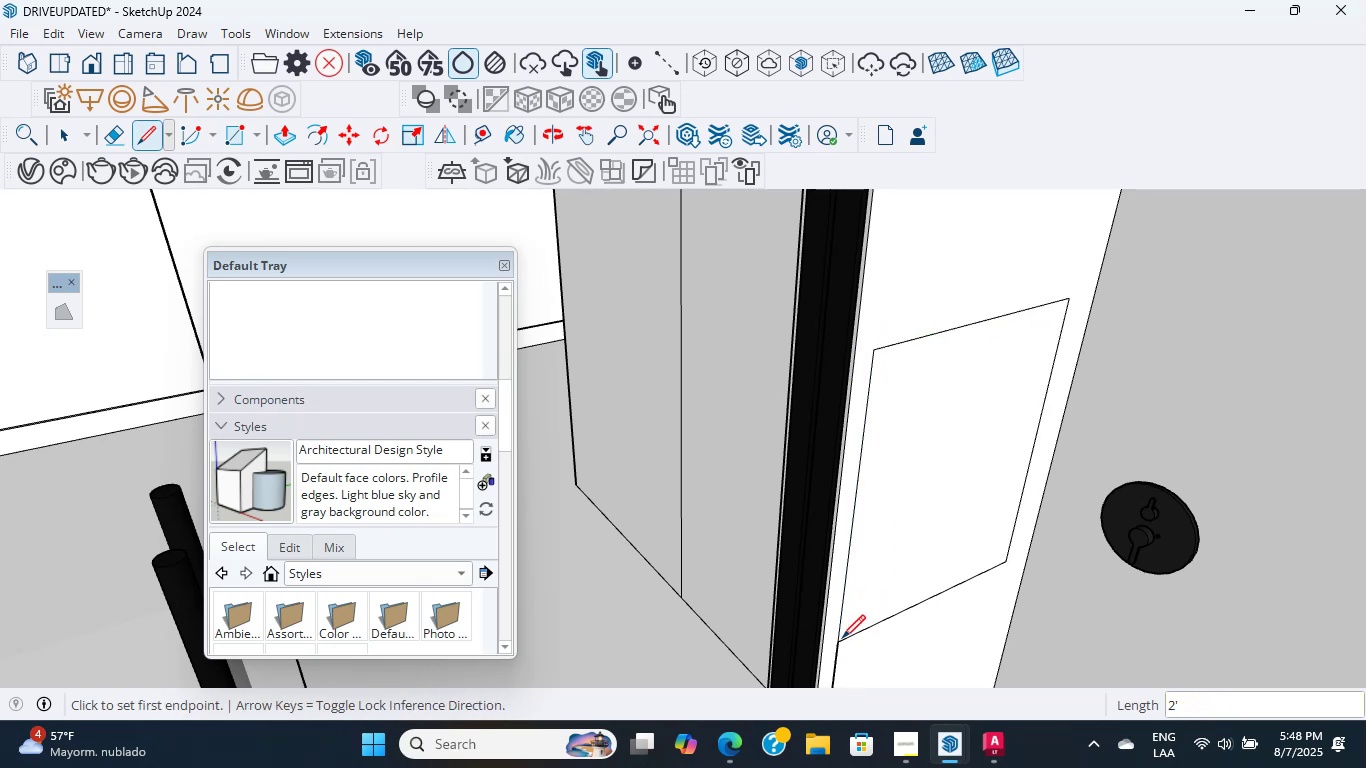 
hold_key(key=ShiftLeft, duration=0.44)
scroll: coordinate [831, 588], scroll_direction: up, amount: 3.0
 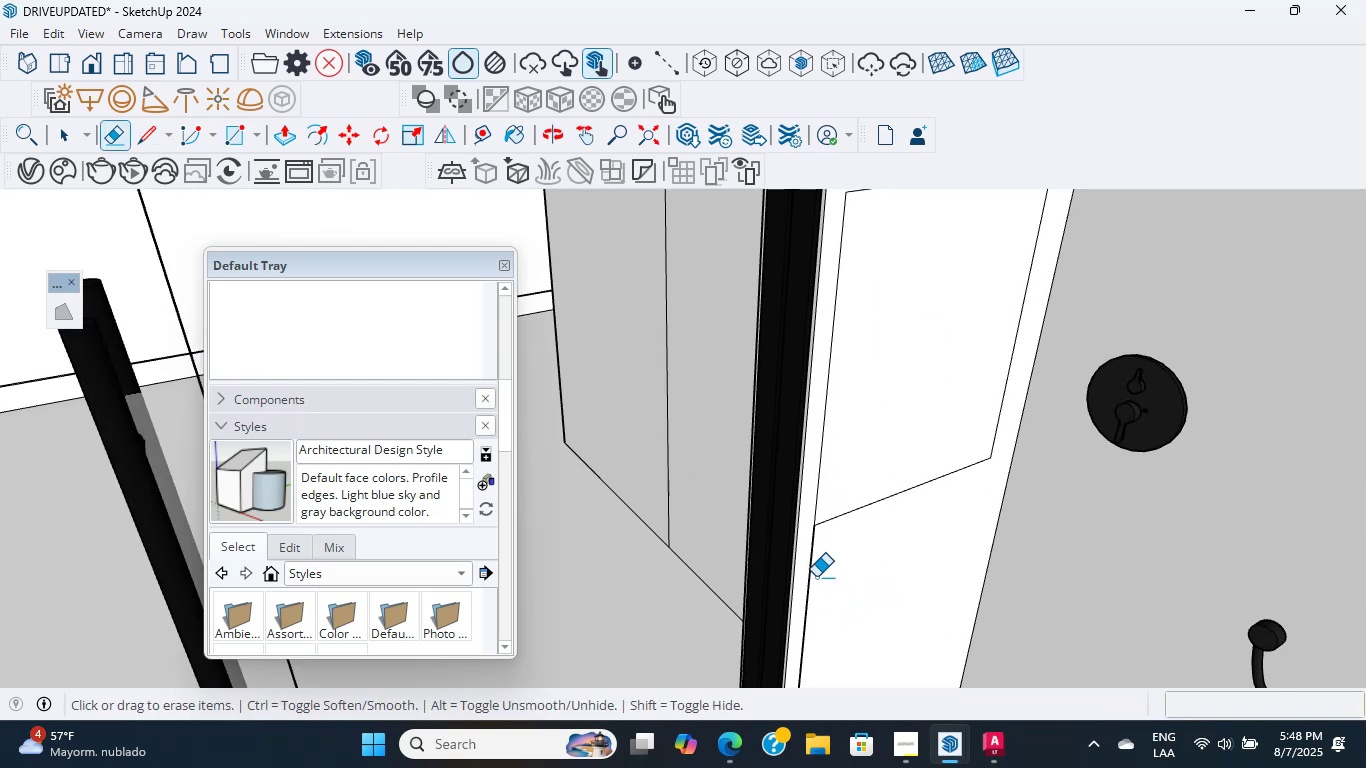 
key(E)
 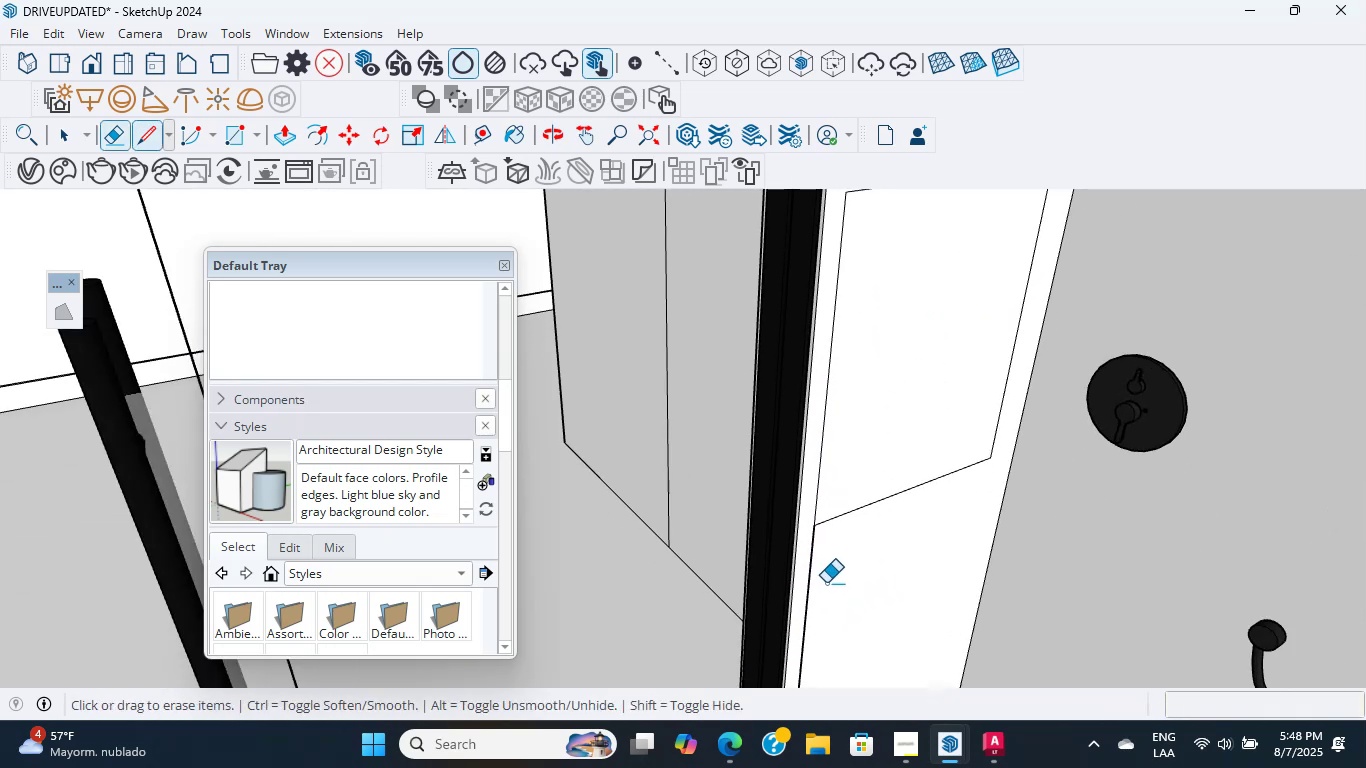 
left_click_drag(start_coordinate=[818, 579], to_coordinate=[807, 572])
 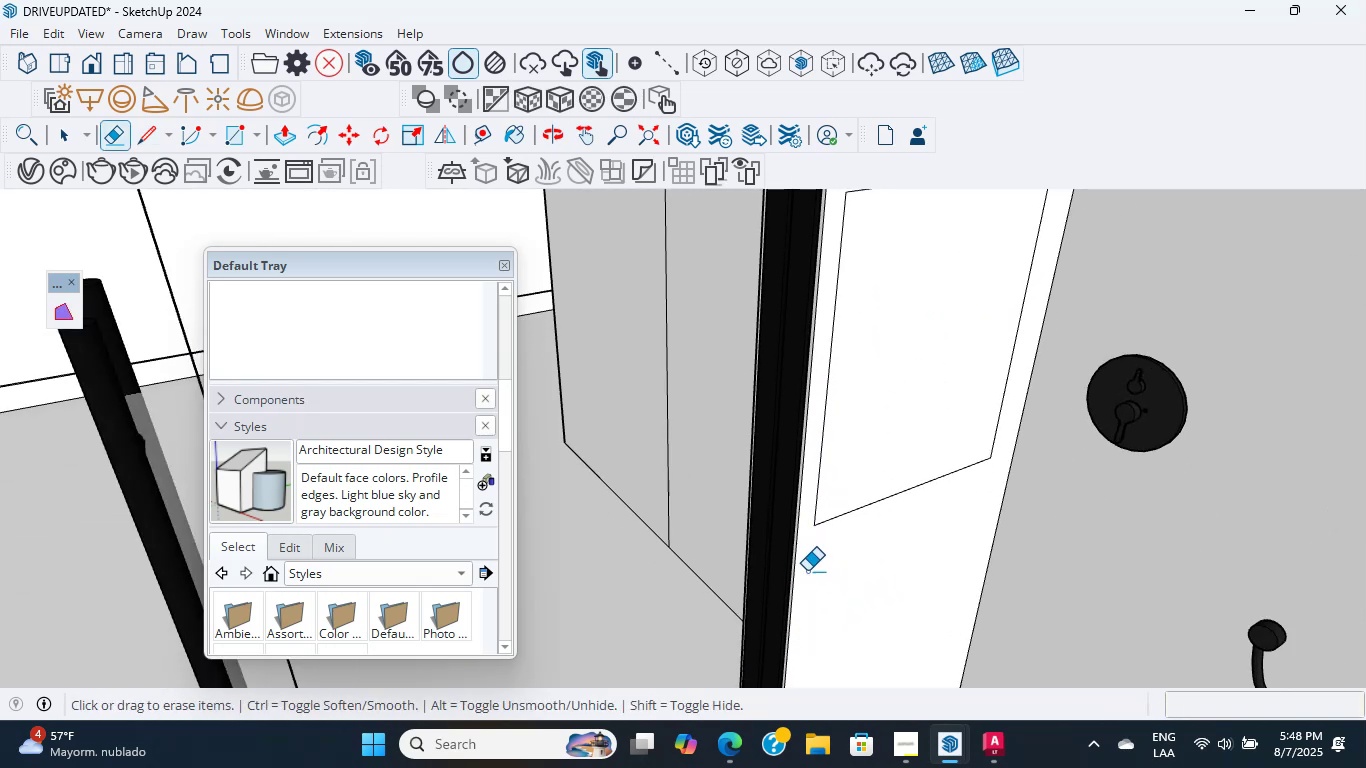 
hold_key(key=ShiftLeft, duration=0.57)
scroll: coordinate [841, 568], scroll_direction: down, amount: 3.0
 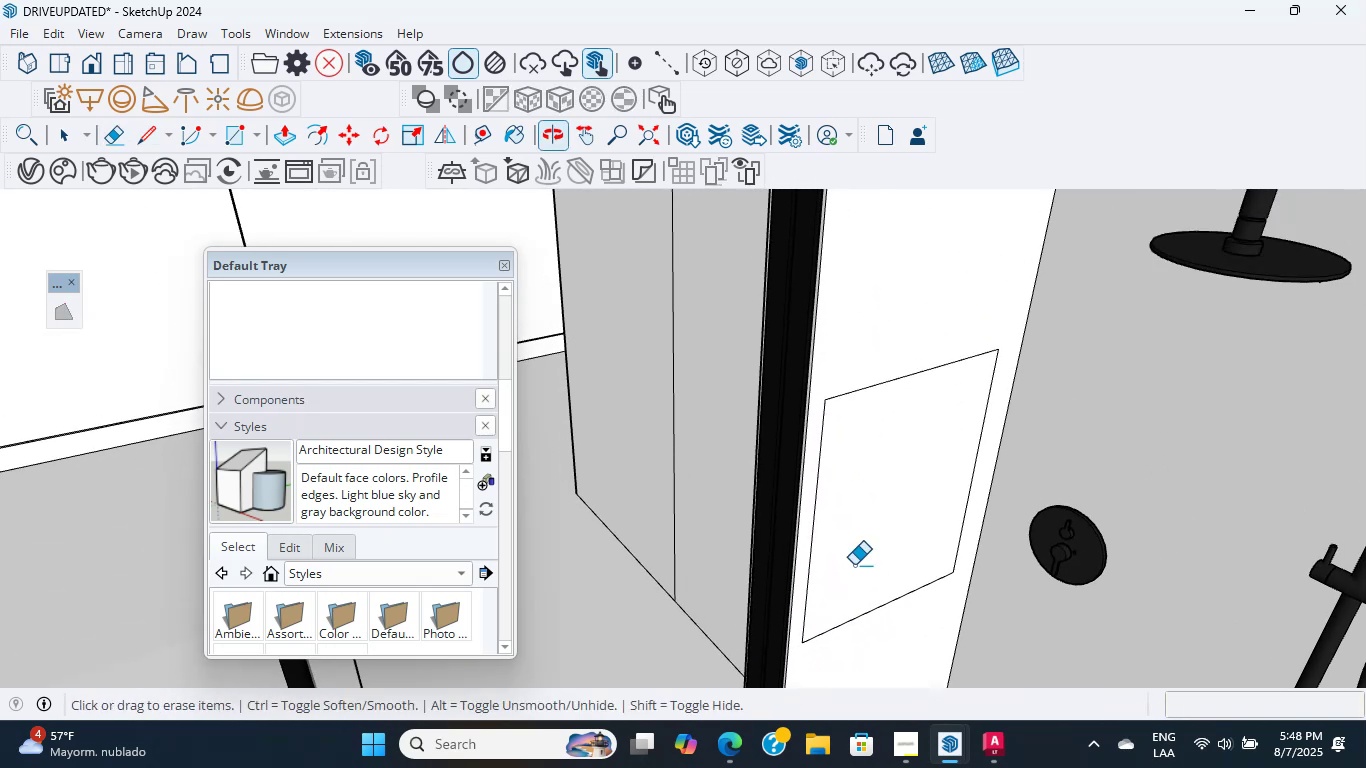 
key(Shift+ShiftLeft)
 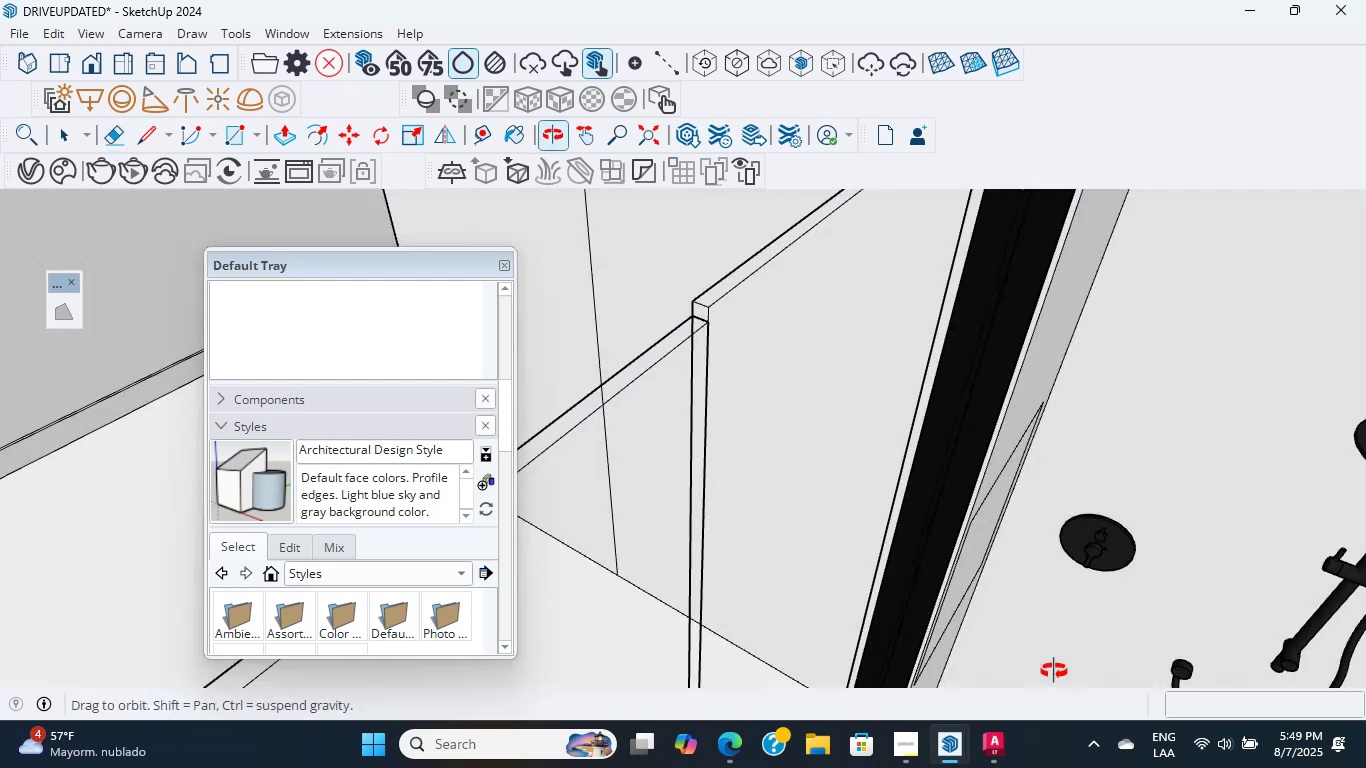 
key(P)
 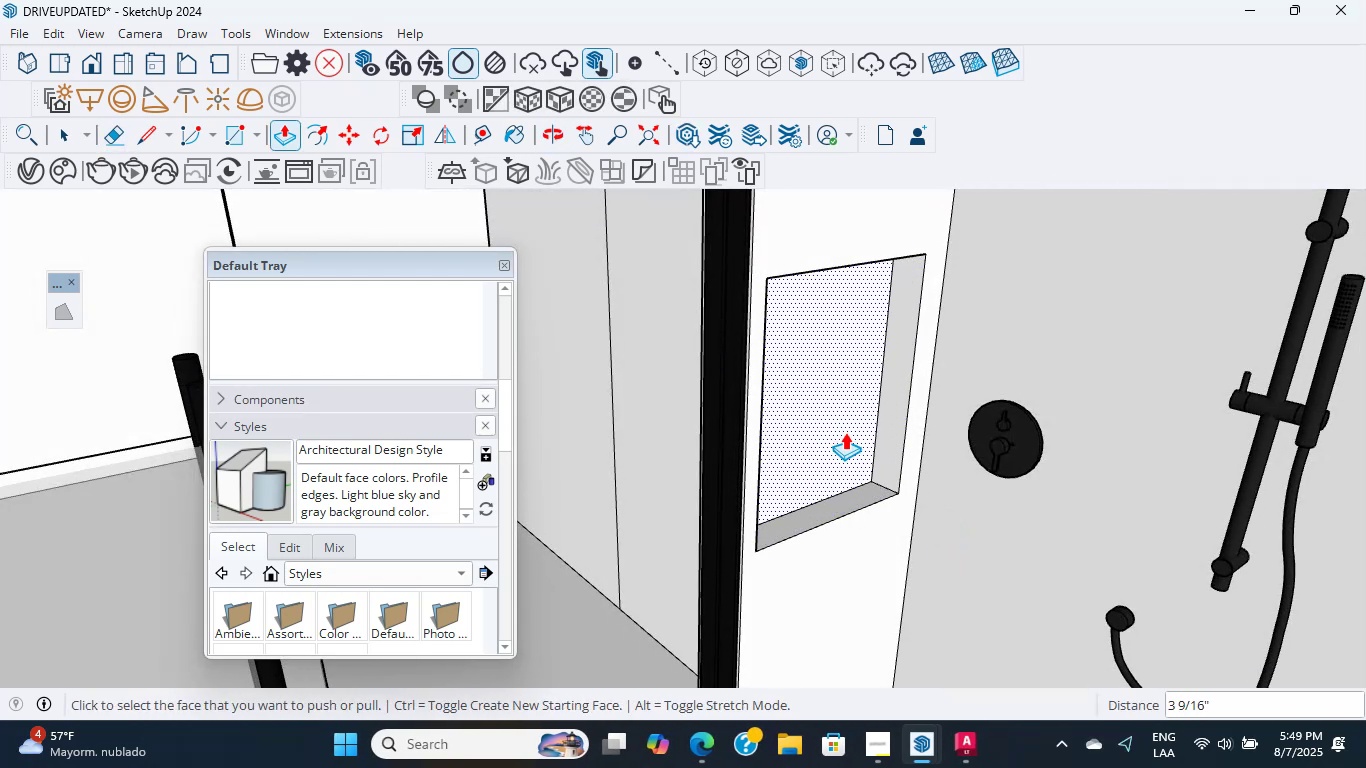 
wait(5.61)
 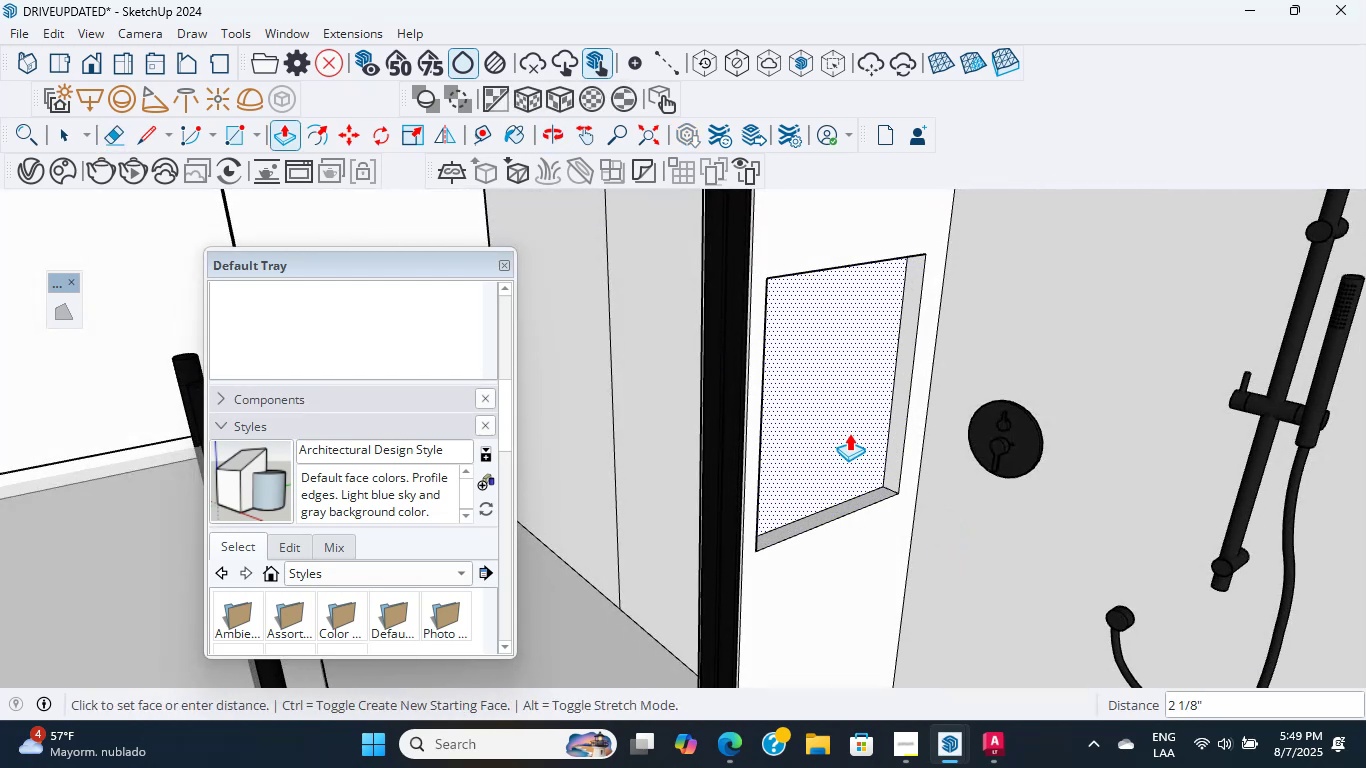 
scroll: coordinate [1004, 459], scroll_direction: down, amount: 1.0
 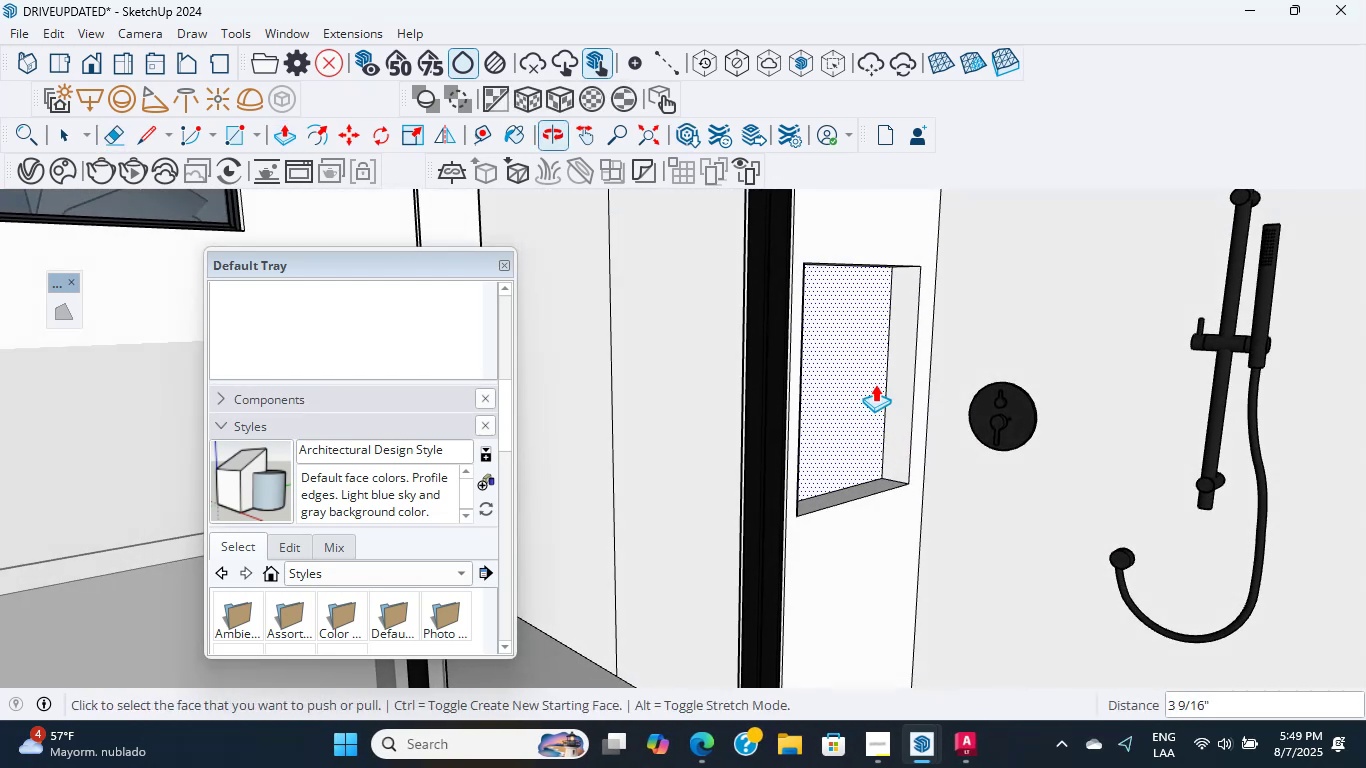 
left_click([865, 408])
 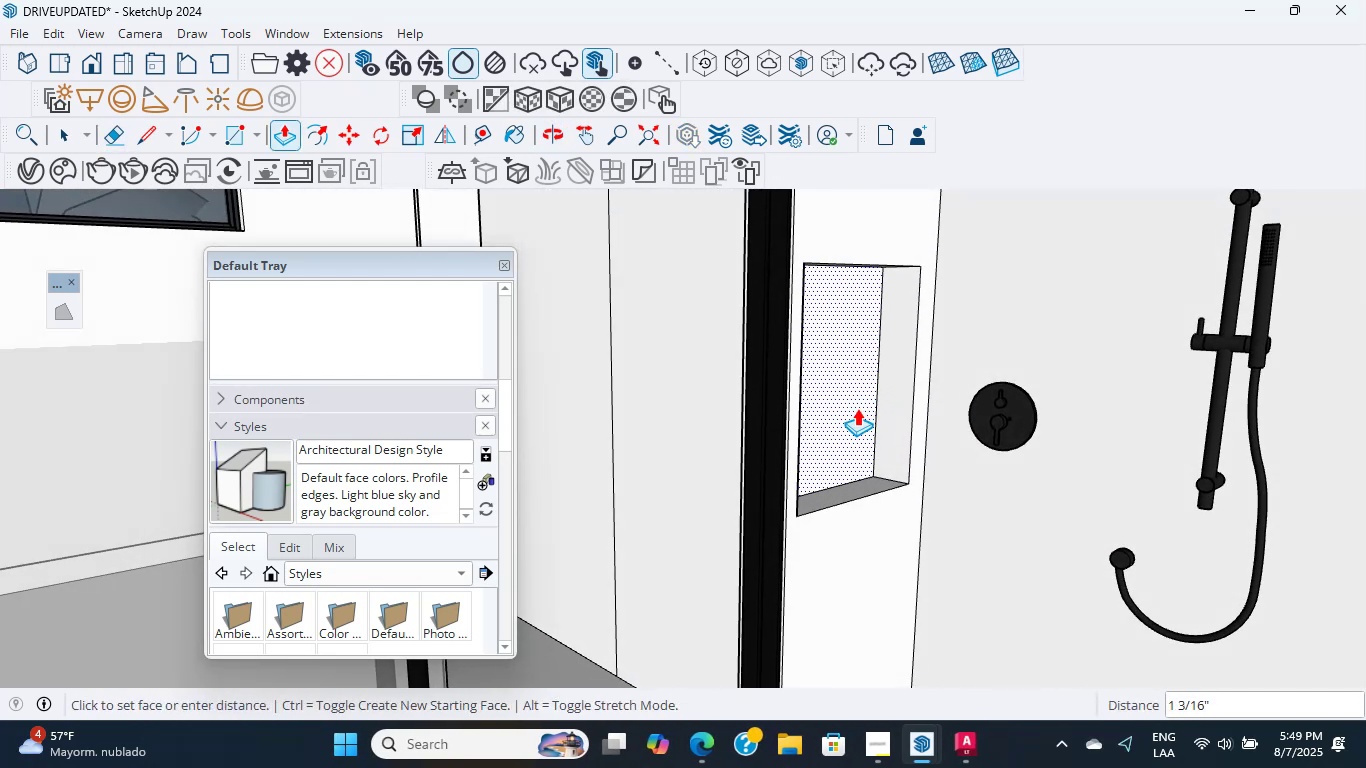 
left_click([857, 410])
 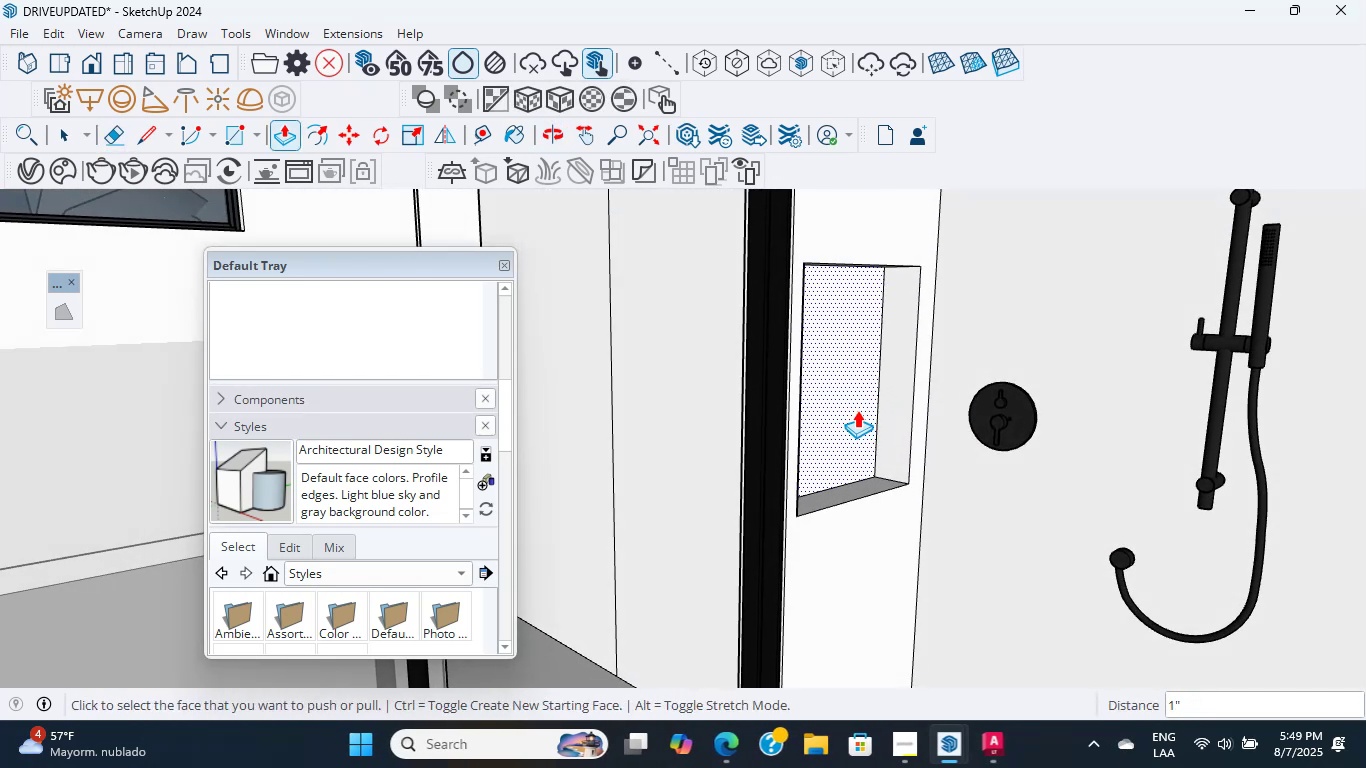 
scroll: coordinate [809, 472], scroll_direction: down, amount: 5.0
 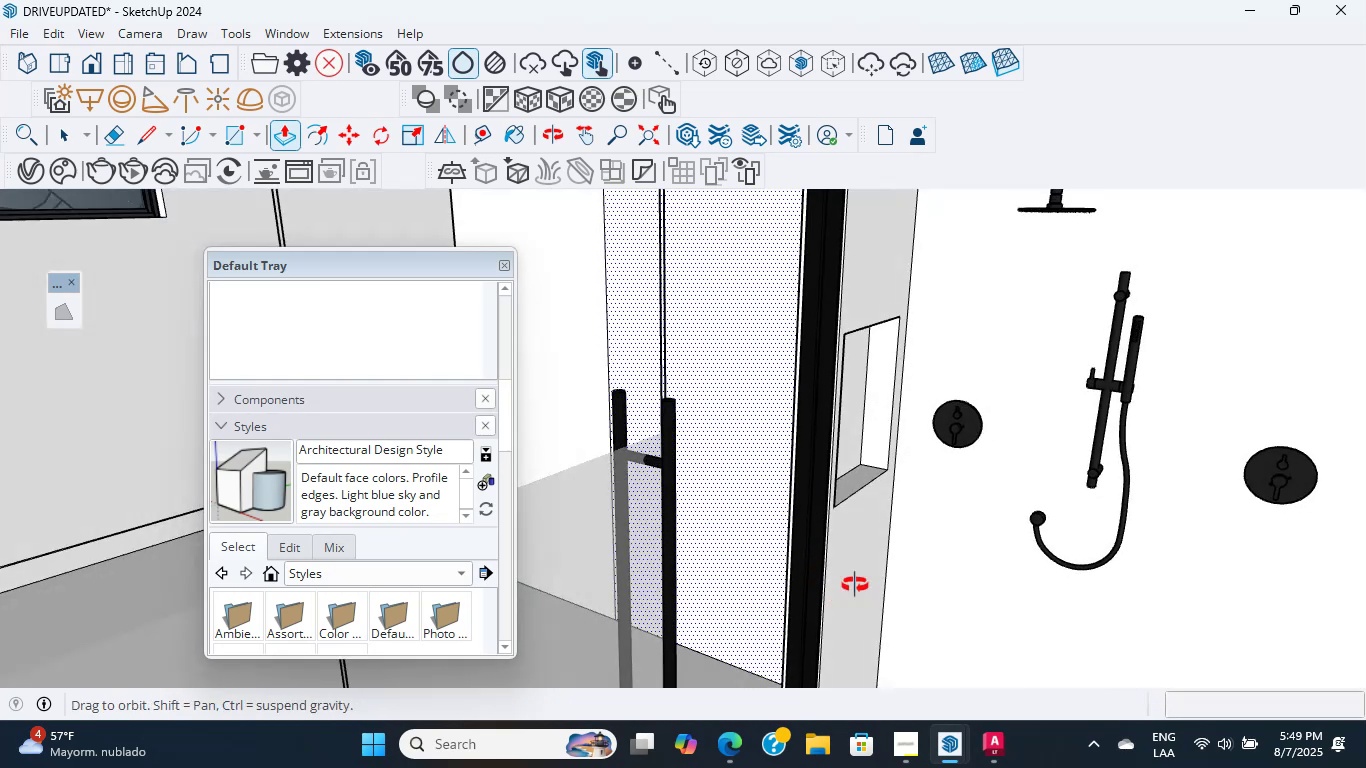 
scroll: coordinate [825, 386], scroll_direction: up, amount: 7.0
 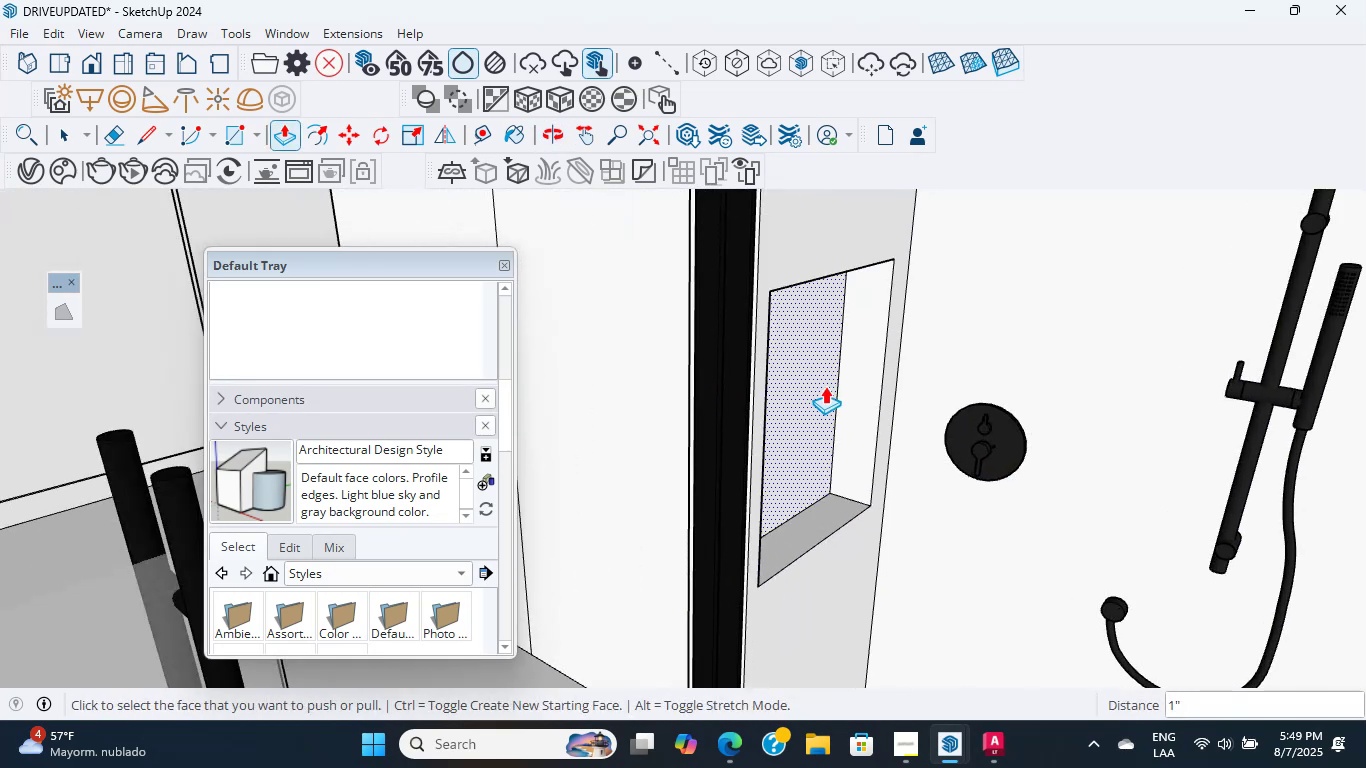 
left_click([824, 386])
 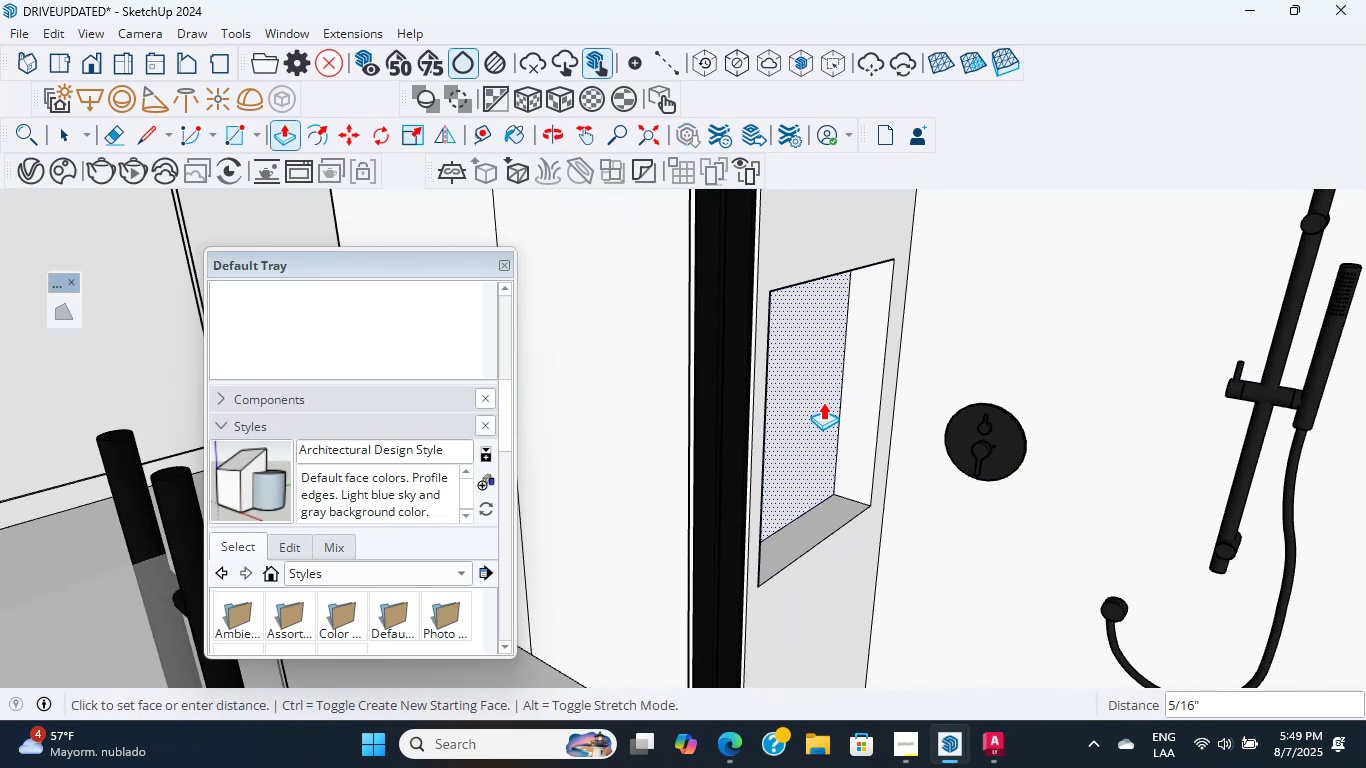 
left_click([823, 402])
 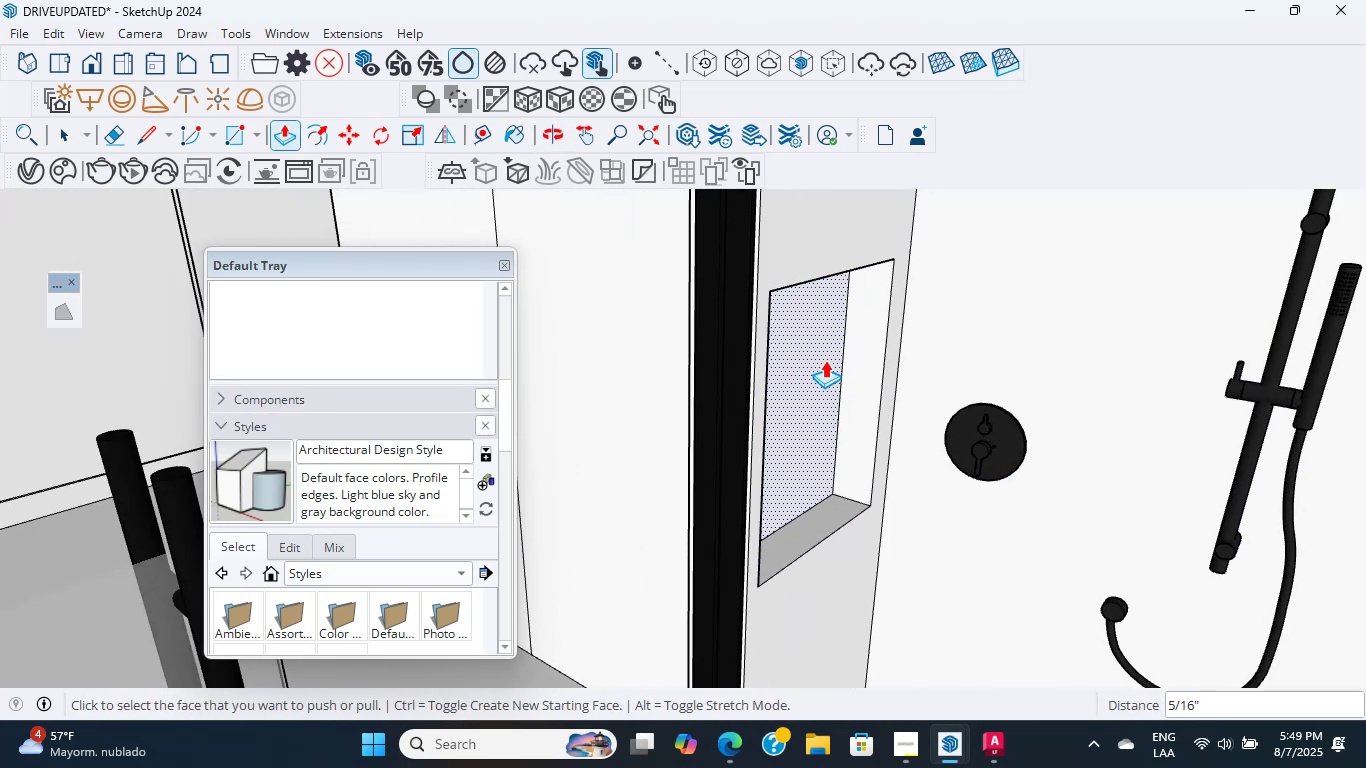 
hold_key(key=ShiftLeft, duration=0.51)
 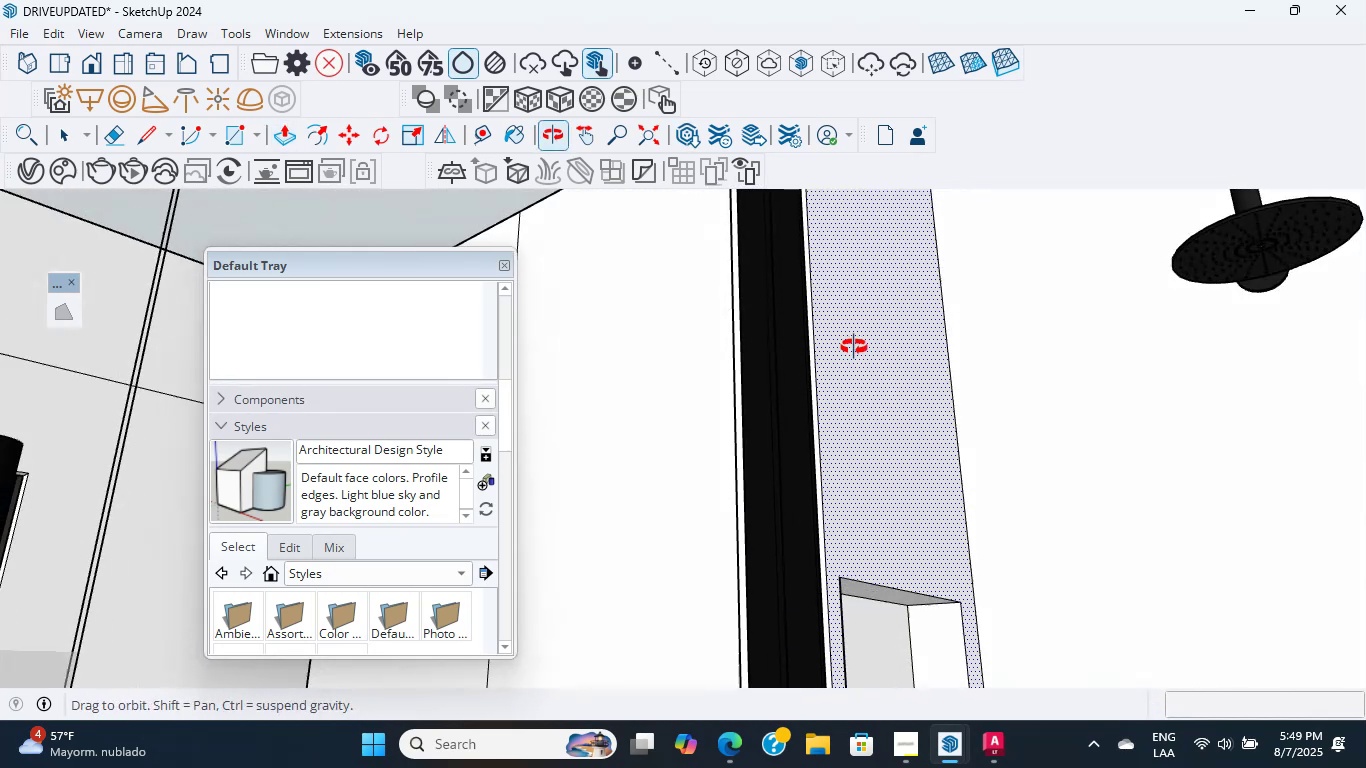 
scroll: coordinate [885, 618], scroll_direction: up, amount: 2.0
 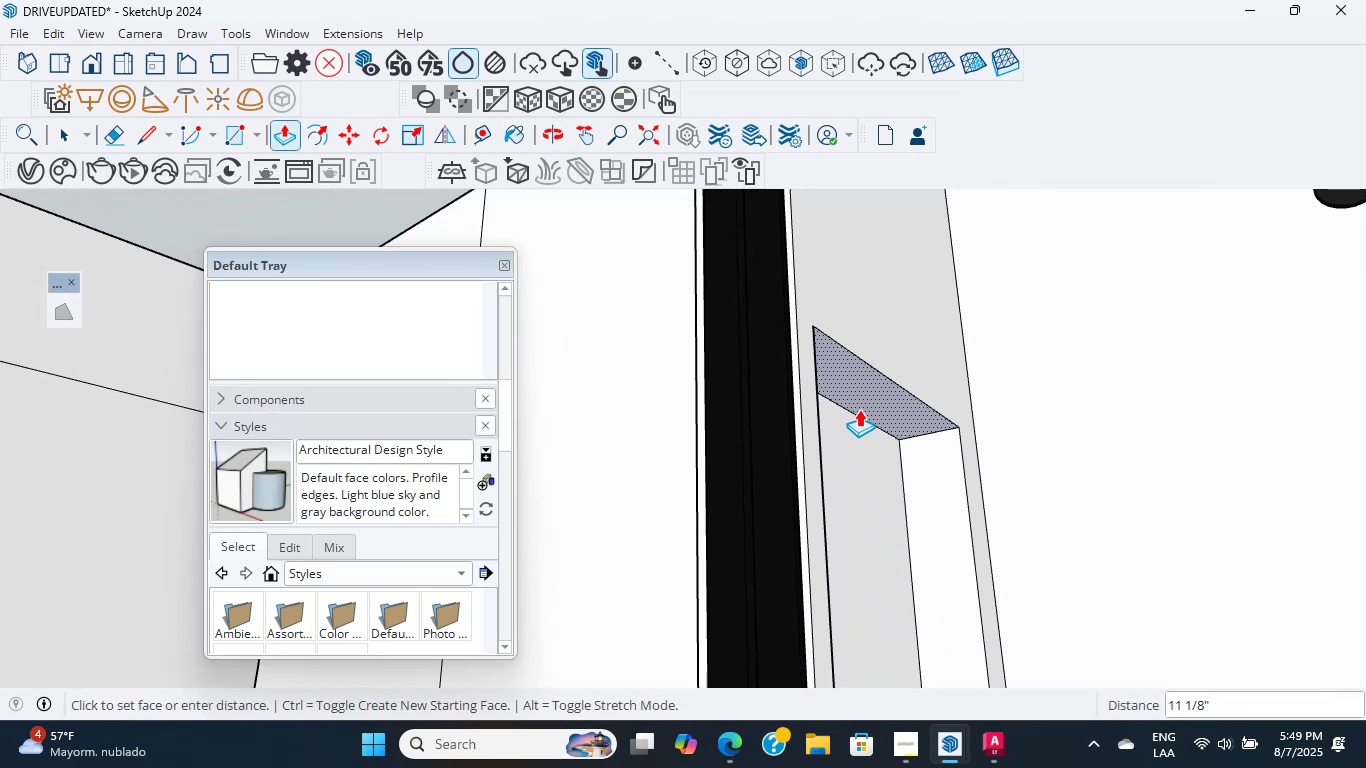 
left_click([859, 409])
 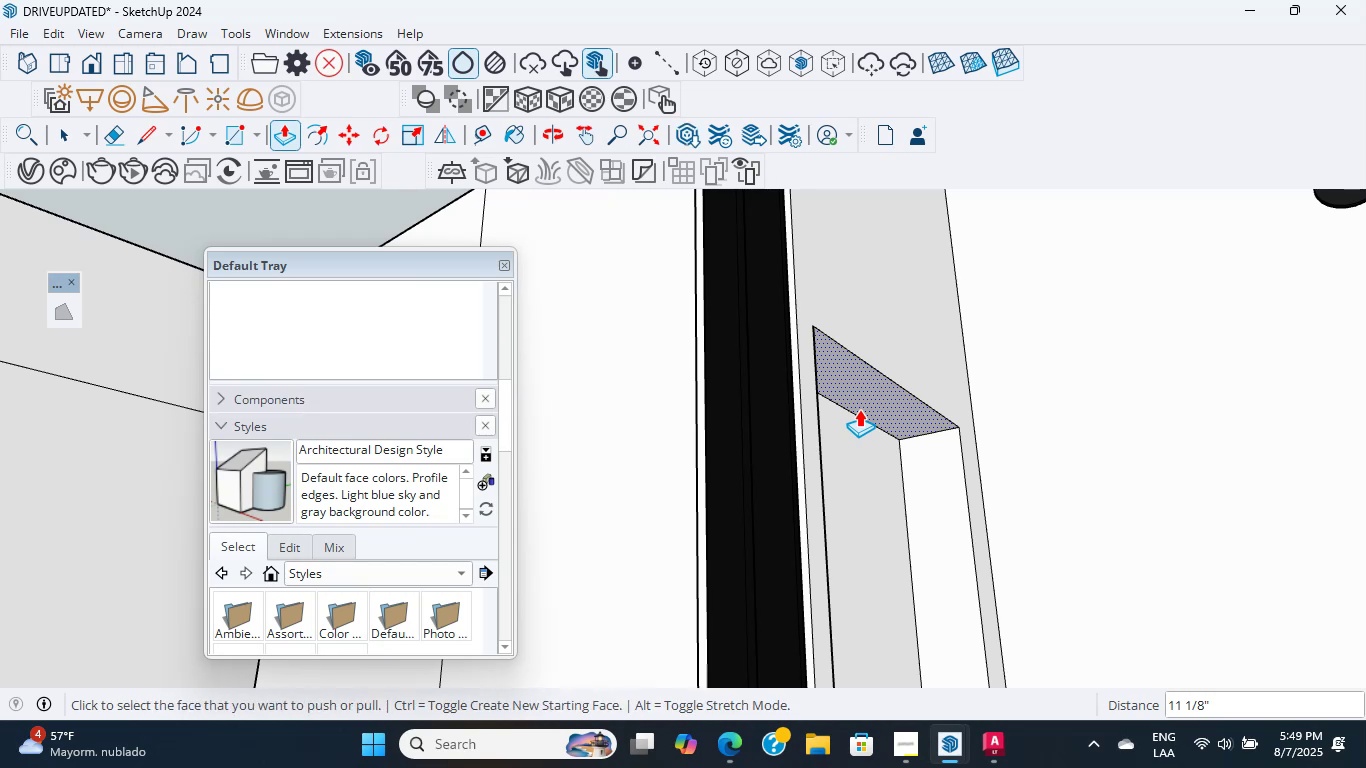 
scroll: coordinate [862, 408], scroll_direction: down, amount: 21.0
 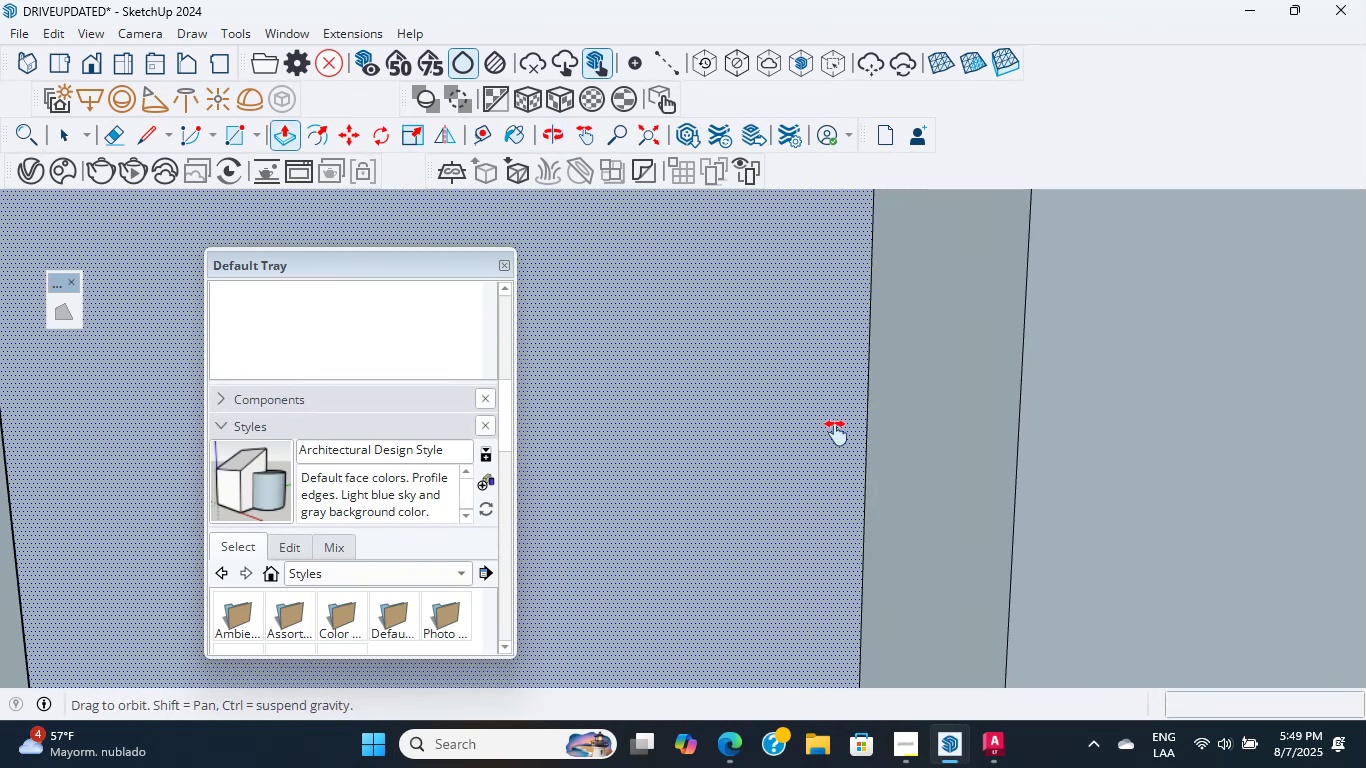 
hold_key(key=ShiftLeft, duration=0.45)
 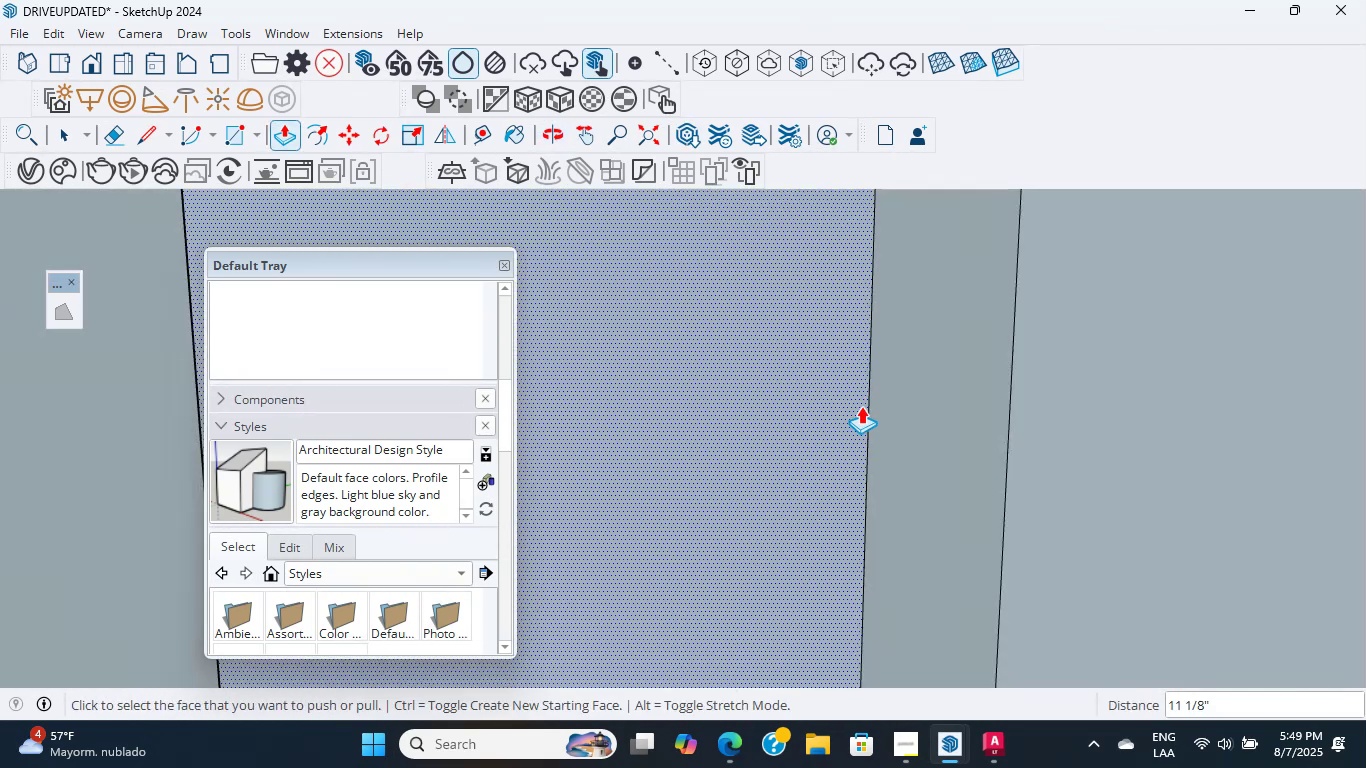 
hold_key(key=ShiftLeft, duration=2.16)
 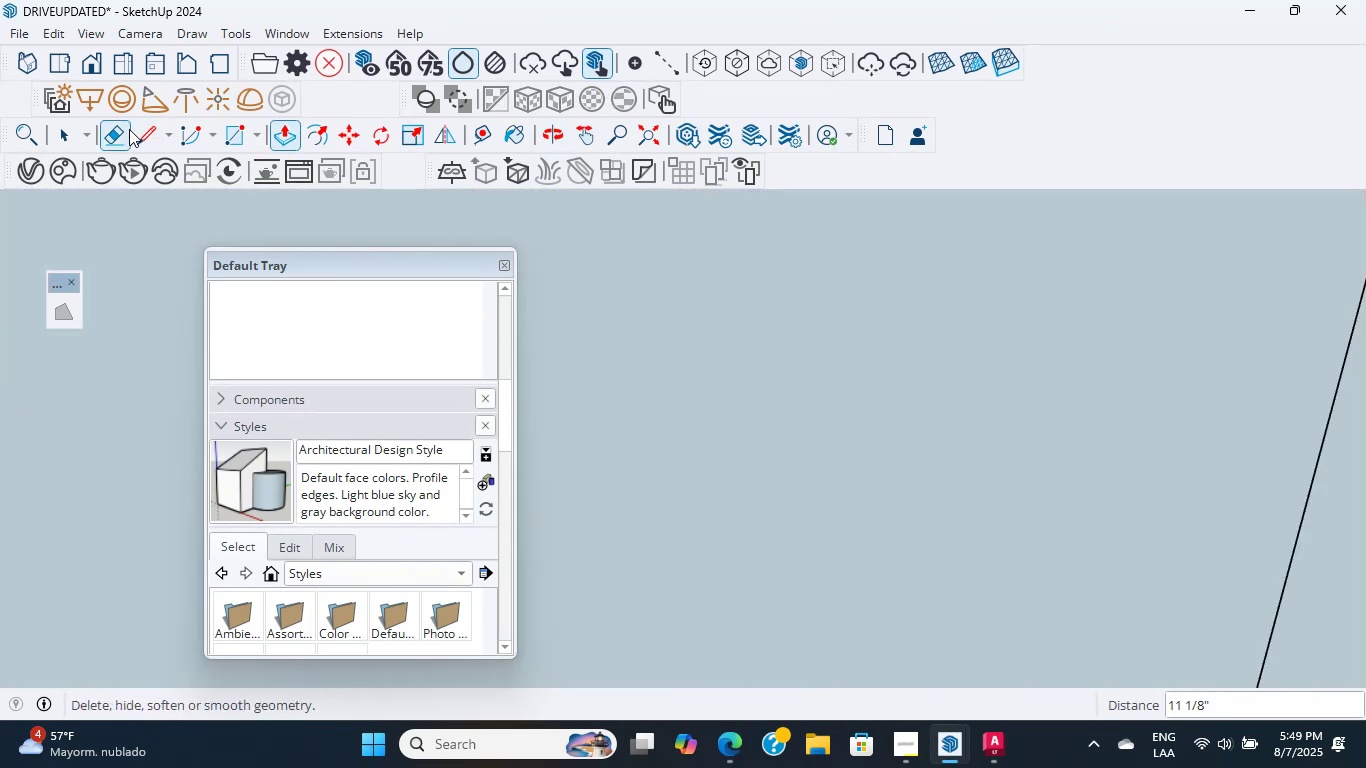 
left_click([151, 64])
 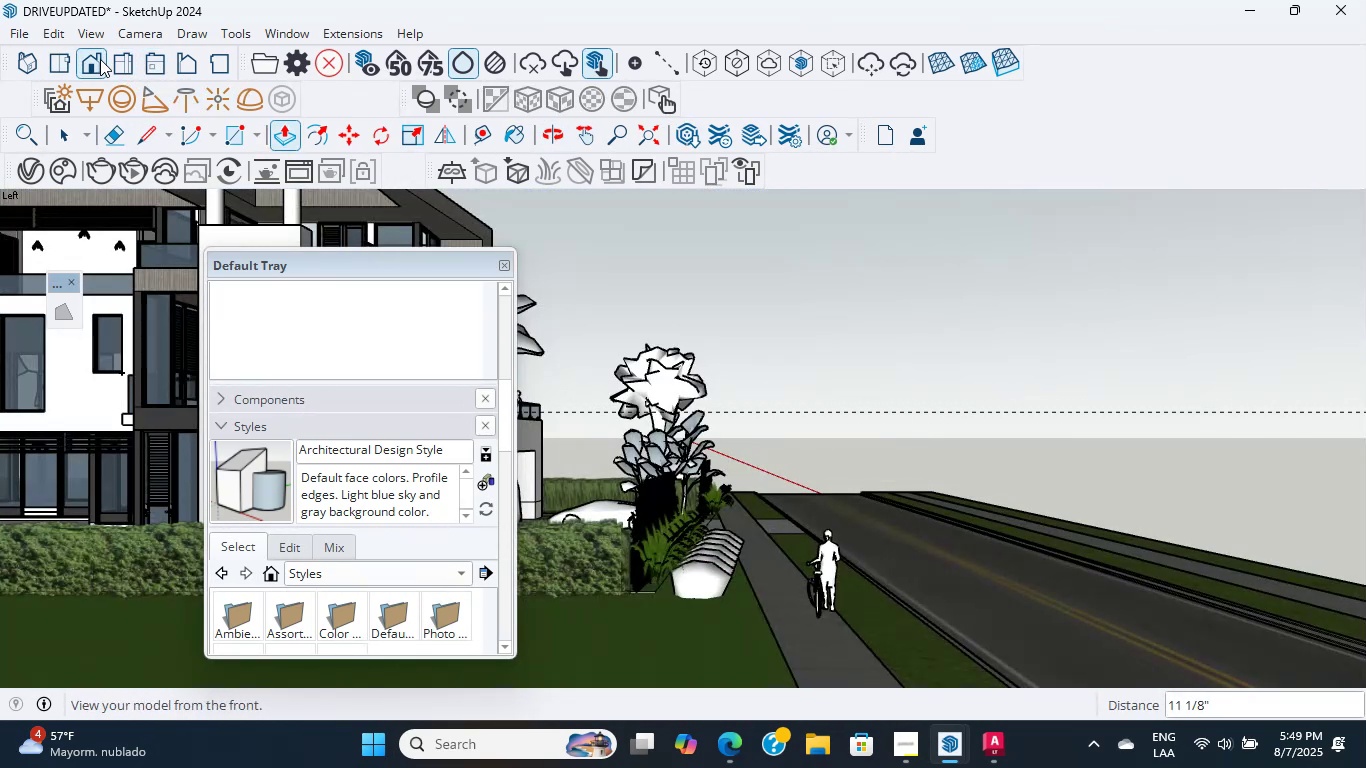 
double_click([117, 59])
 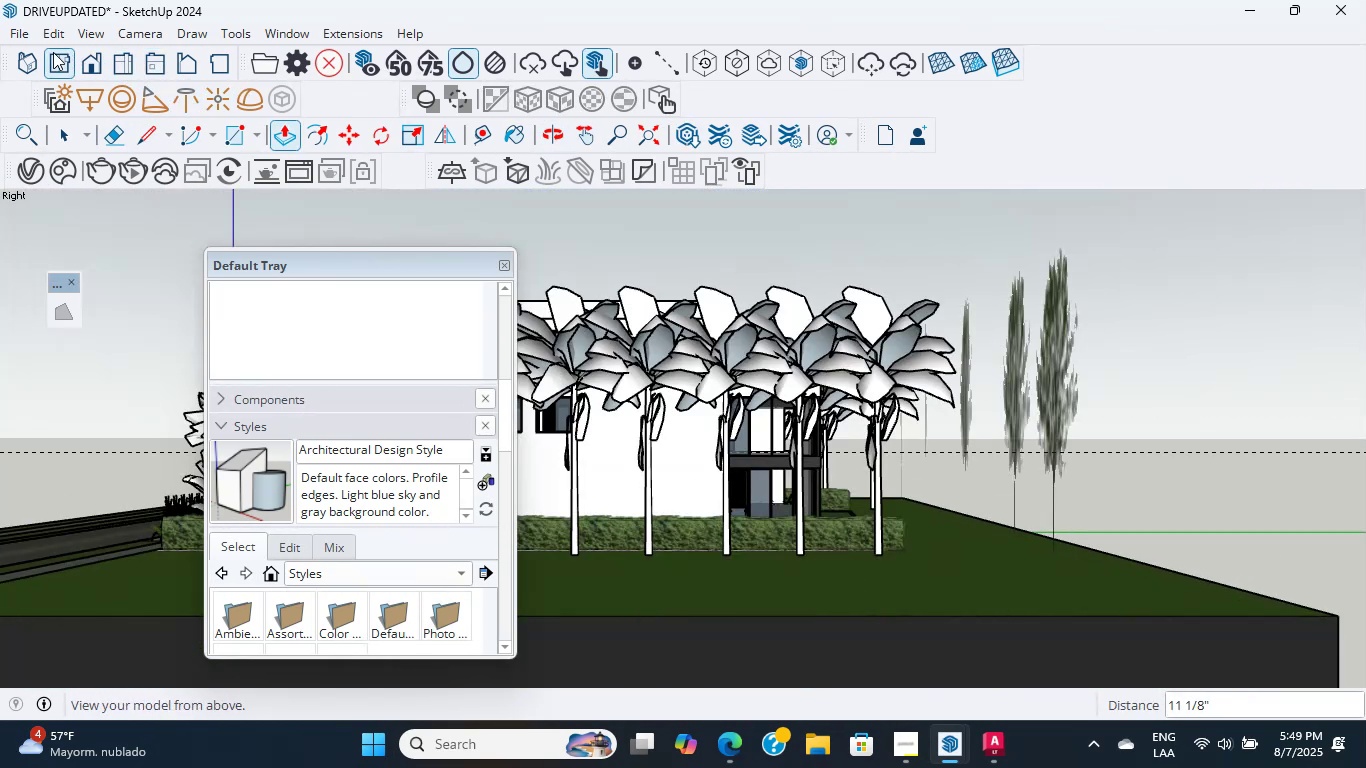 
double_click([58, 64])
 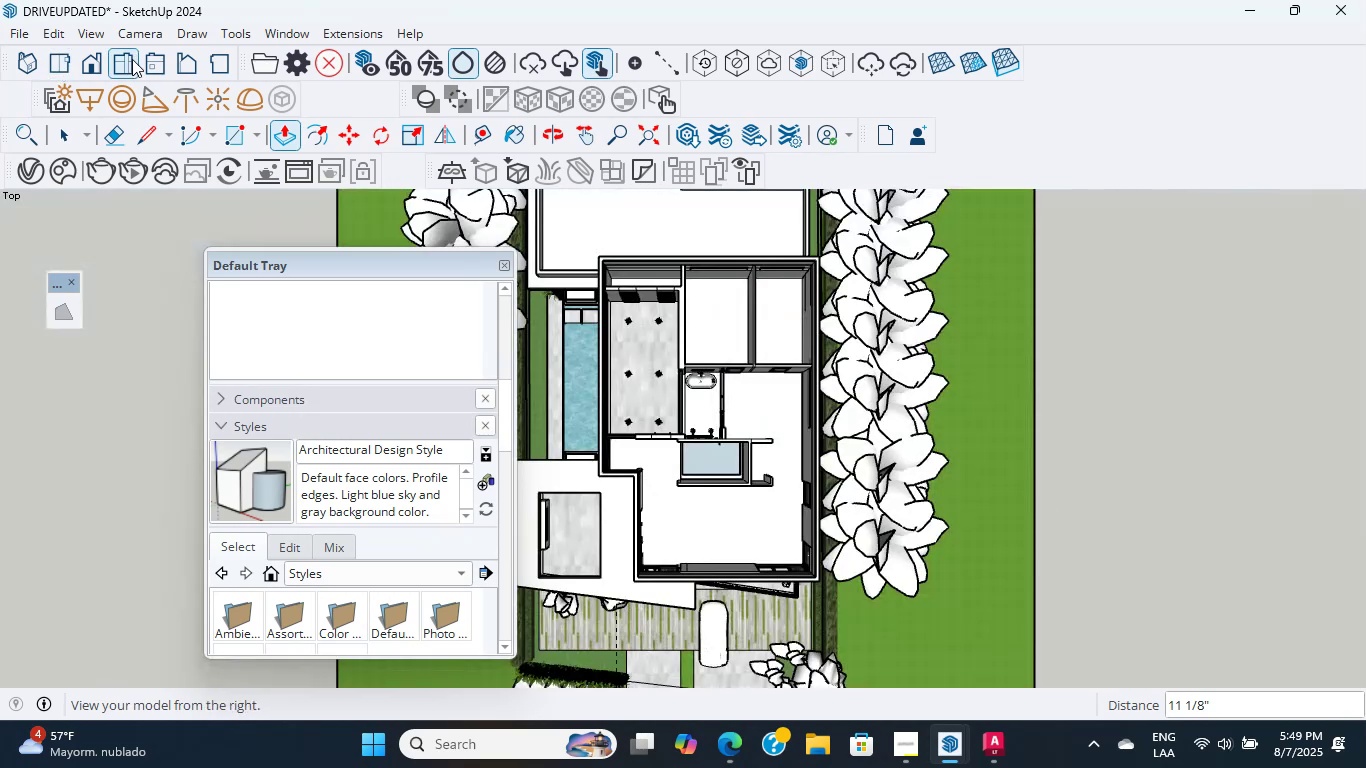 
triple_click([133, 59])
 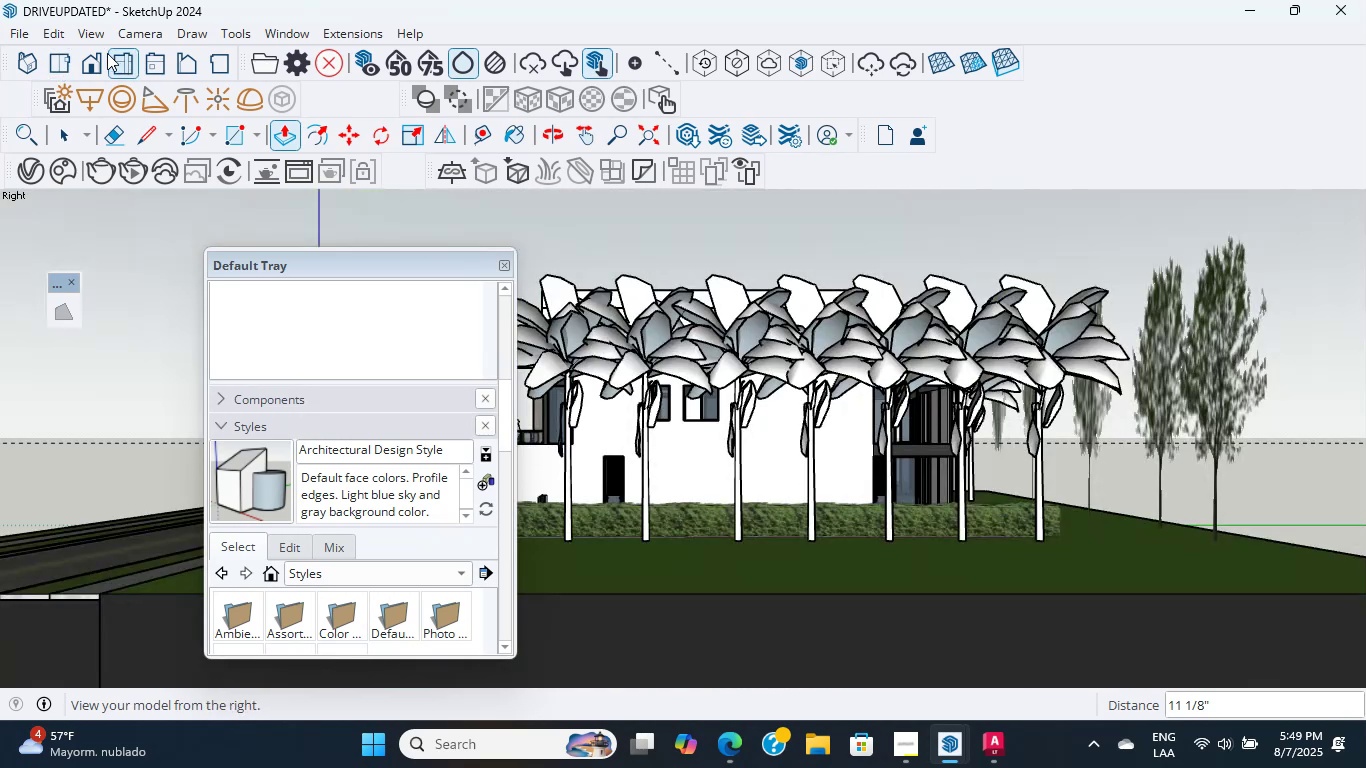 
left_click([88, 54])
 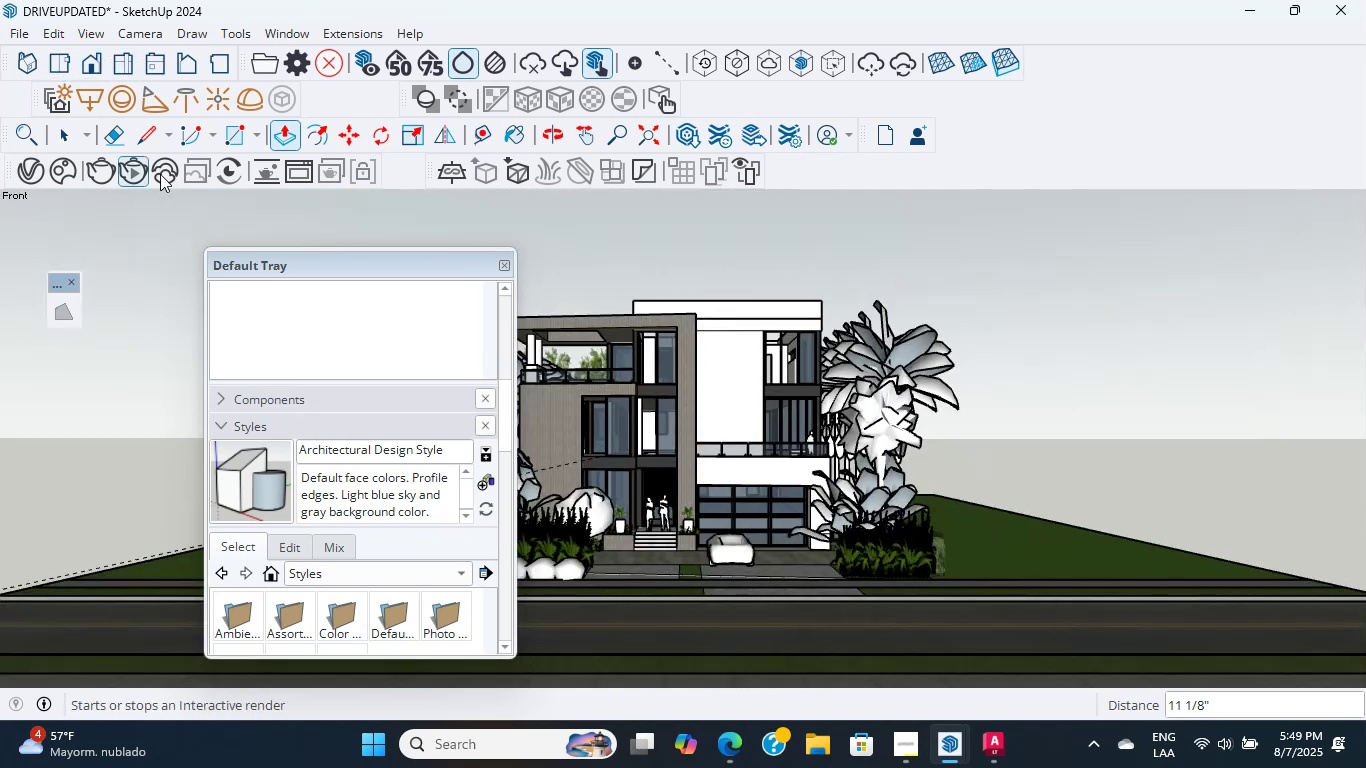 
scroll: coordinate [693, 350], scroll_direction: up, amount: 14.0
 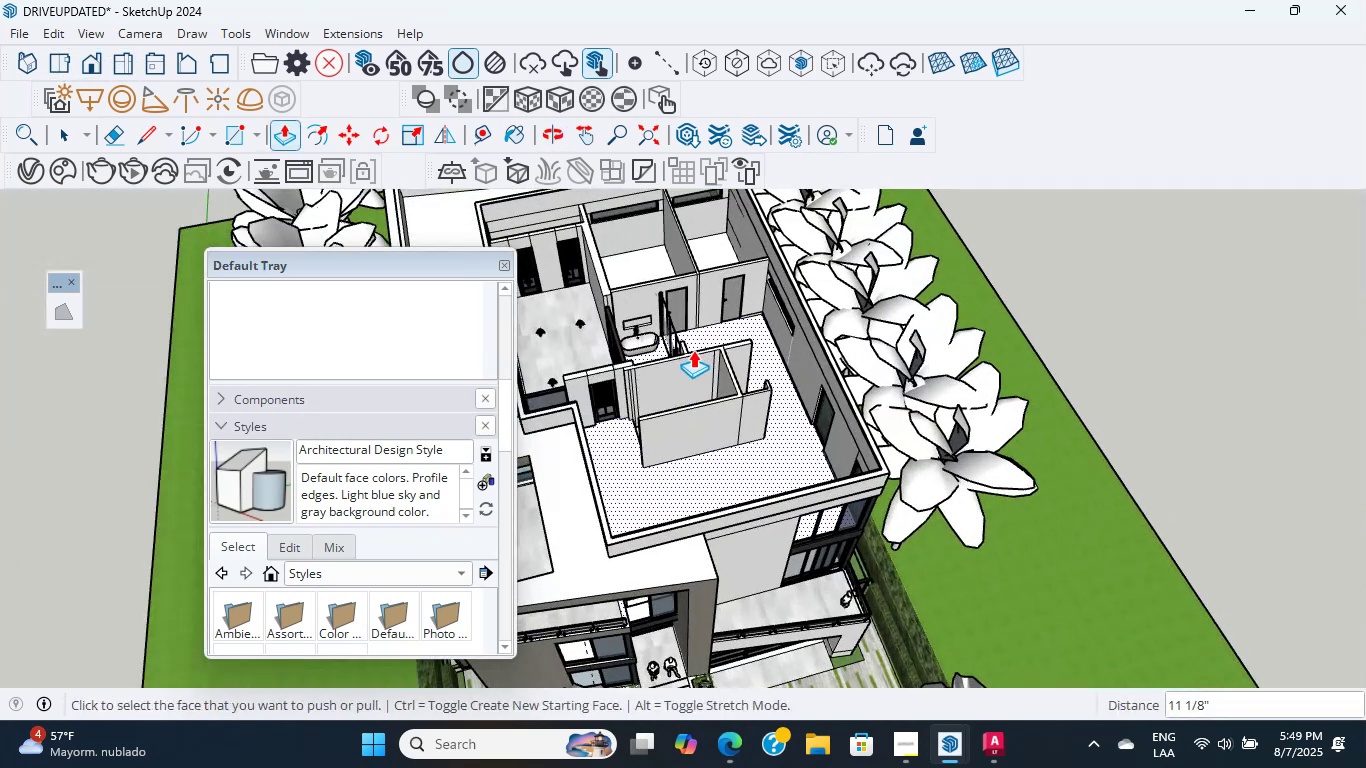 
hold_key(key=ShiftLeft, duration=0.55)
 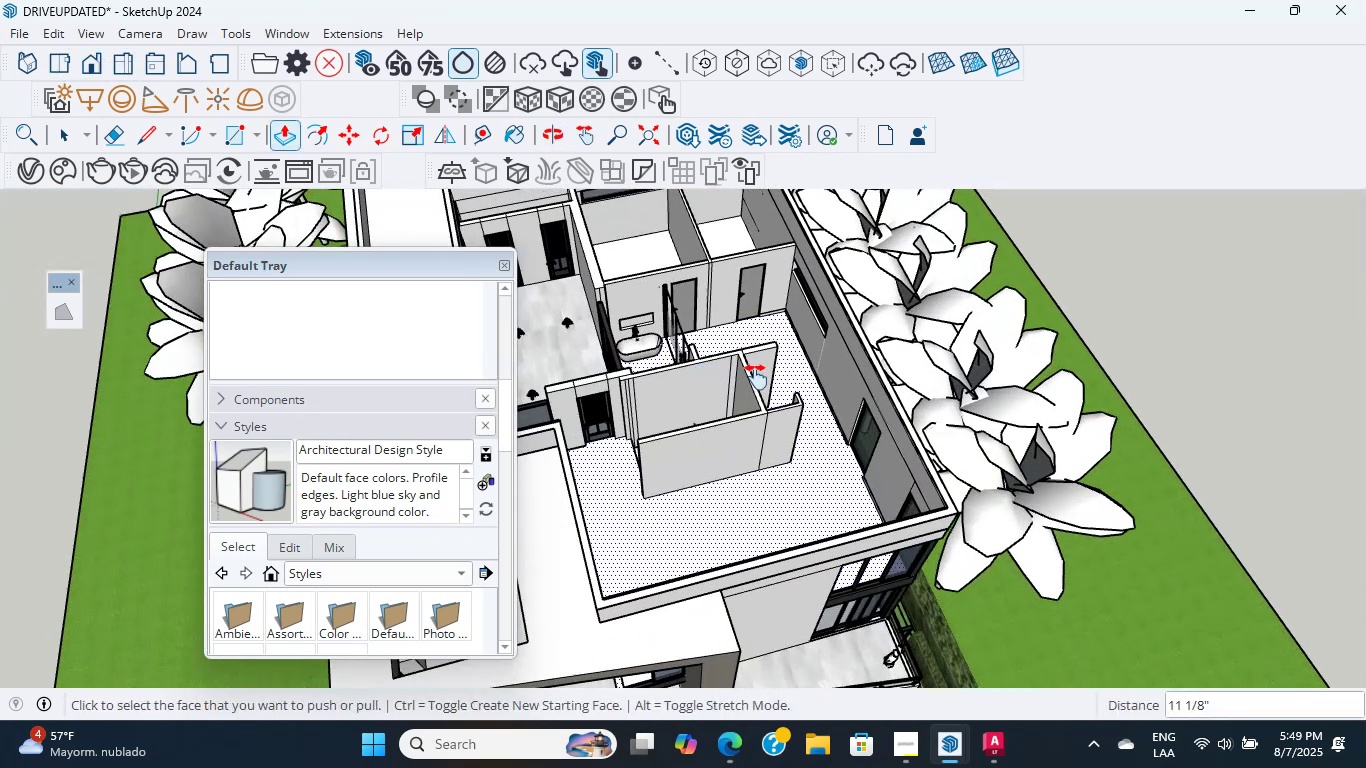 
scroll: coordinate [903, 280], scroll_direction: up, amount: 13.0
 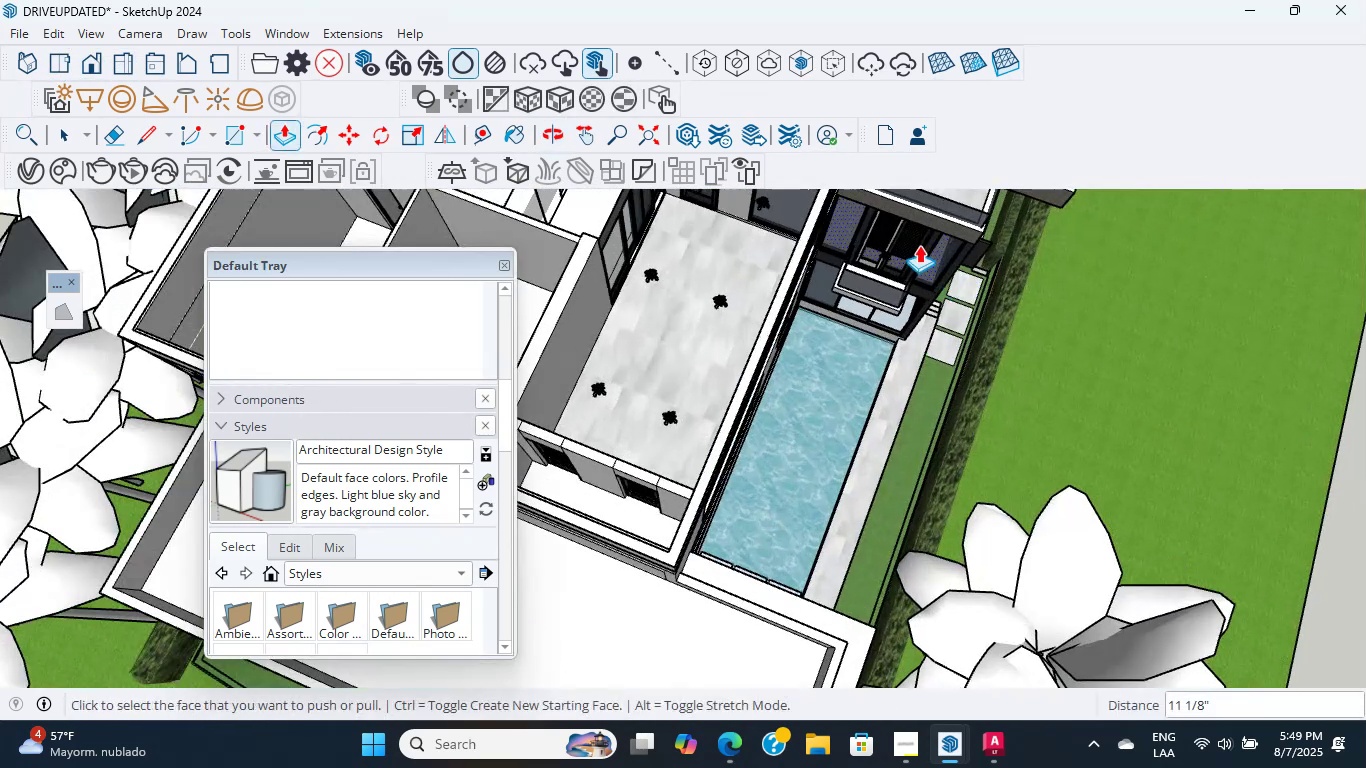 
hold_key(key=ShiftLeft, duration=0.6)
 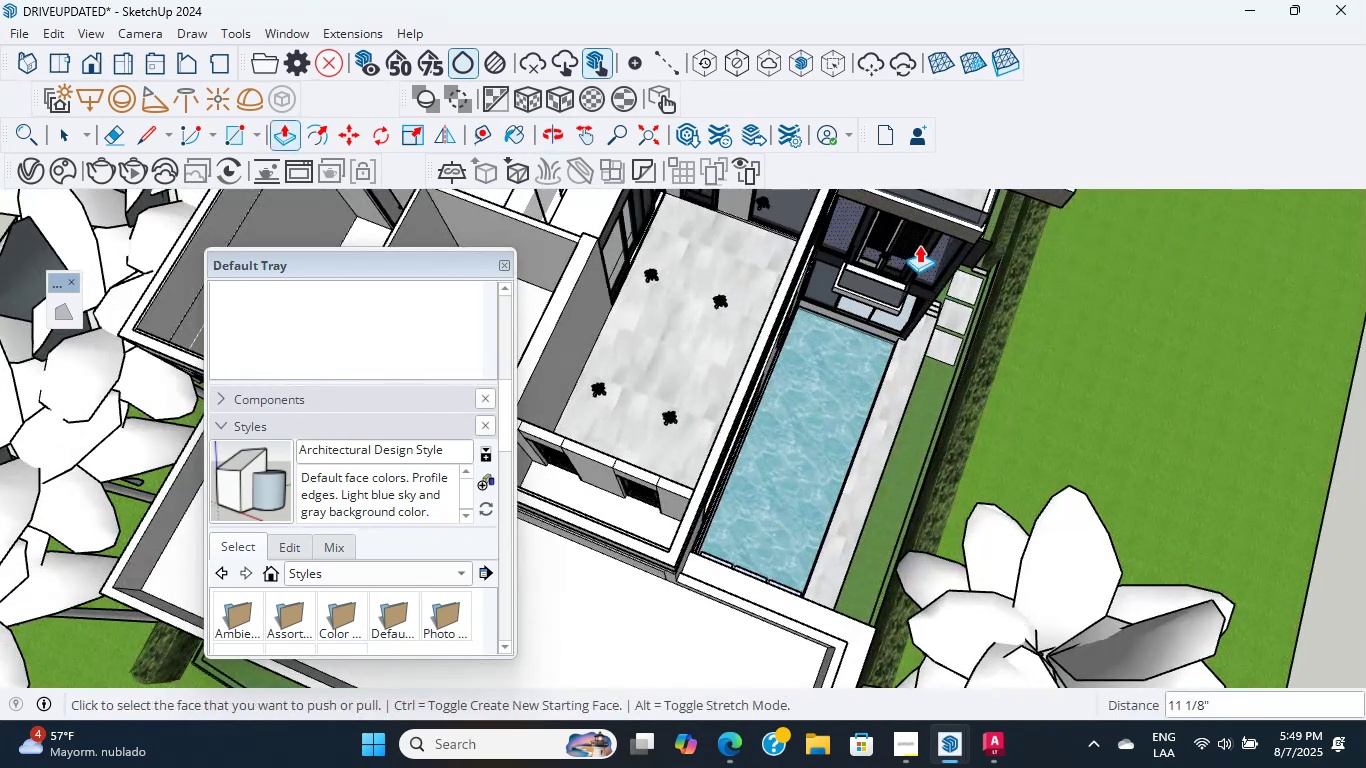 
scroll: coordinate [850, 628], scroll_direction: up, amount: 5.0
 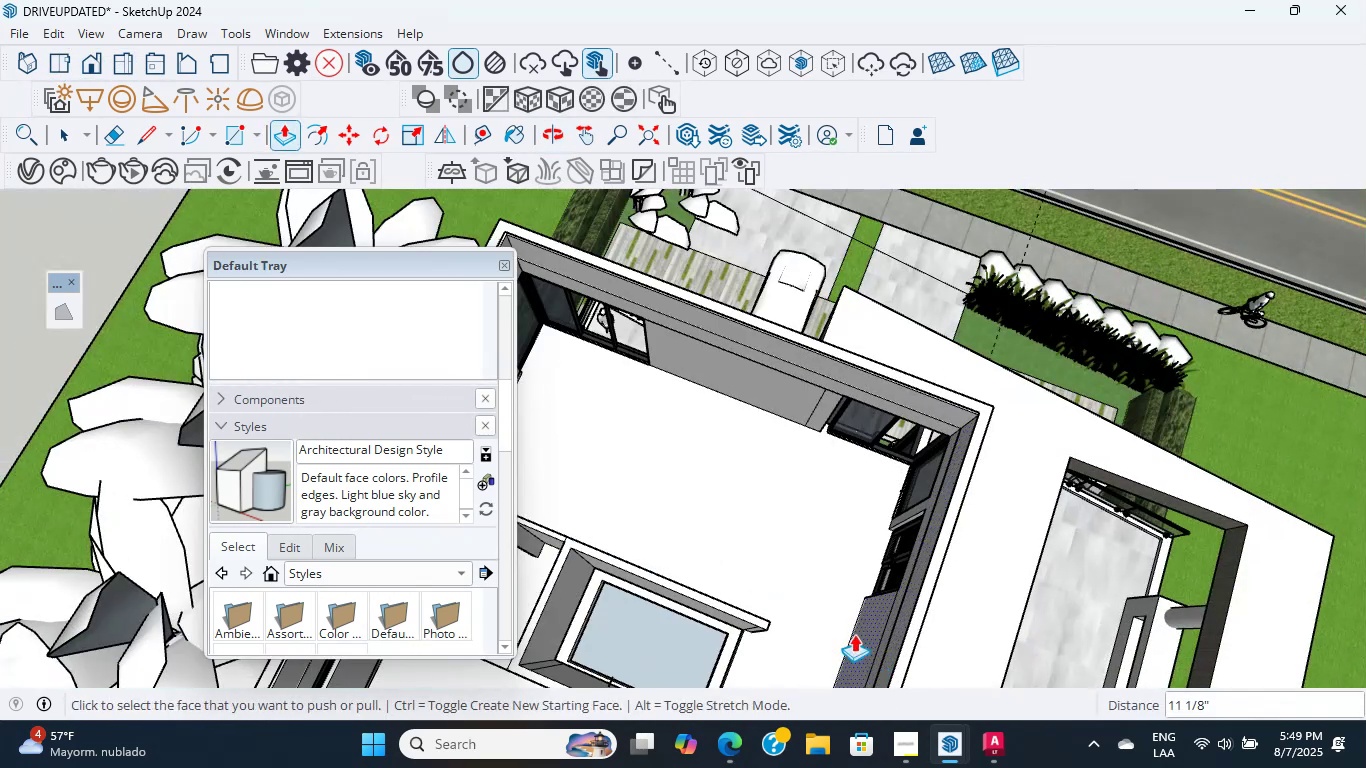 
hold_key(key=ShiftLeft, duration=0.41)
 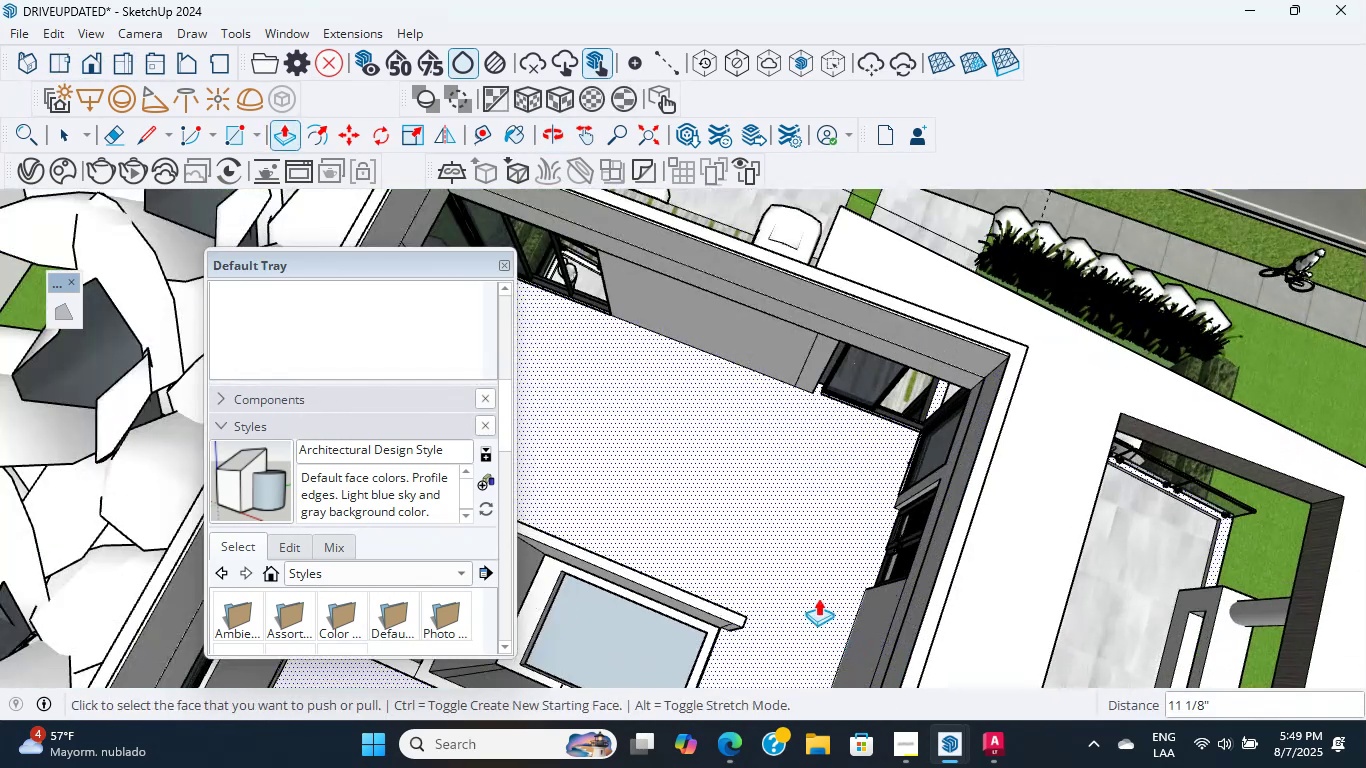 
scroll: coordinate [714, 405], scroll_direction: up, amount: 23.0
 